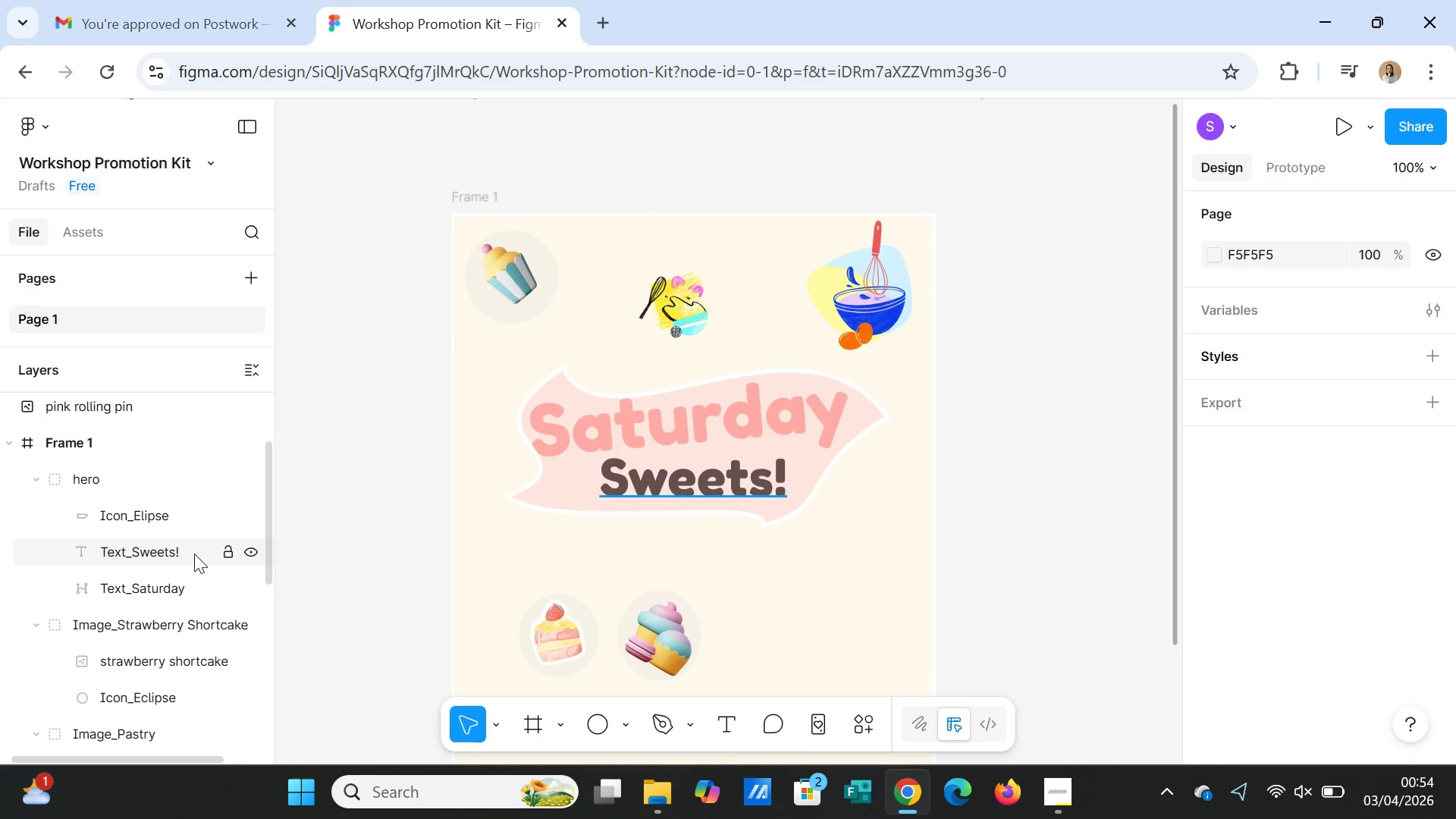 
left_click([146, 505])
 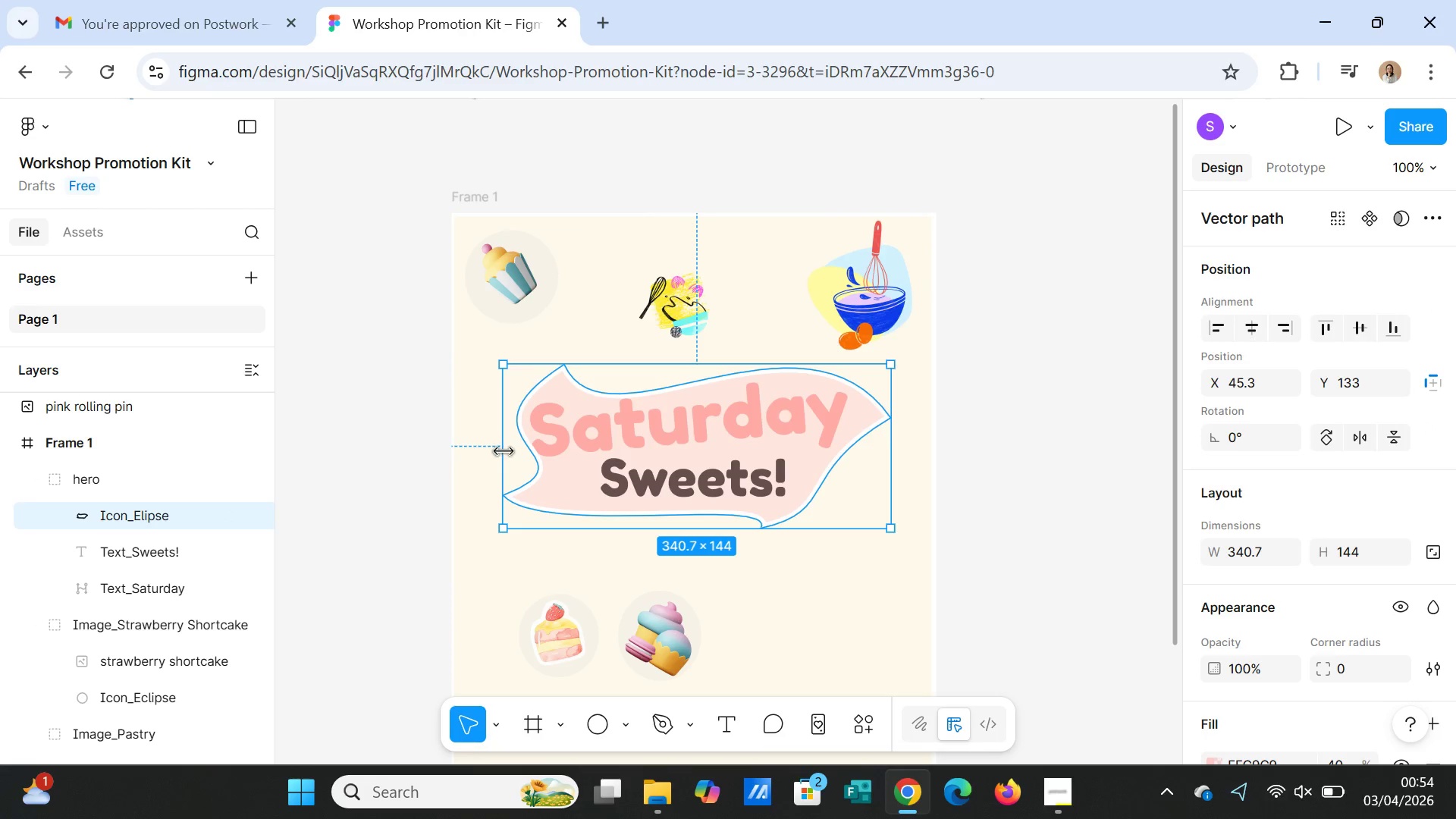 
left_click_drag(start_coordinate=[503, 450], to_coordinate=[489, 450])
 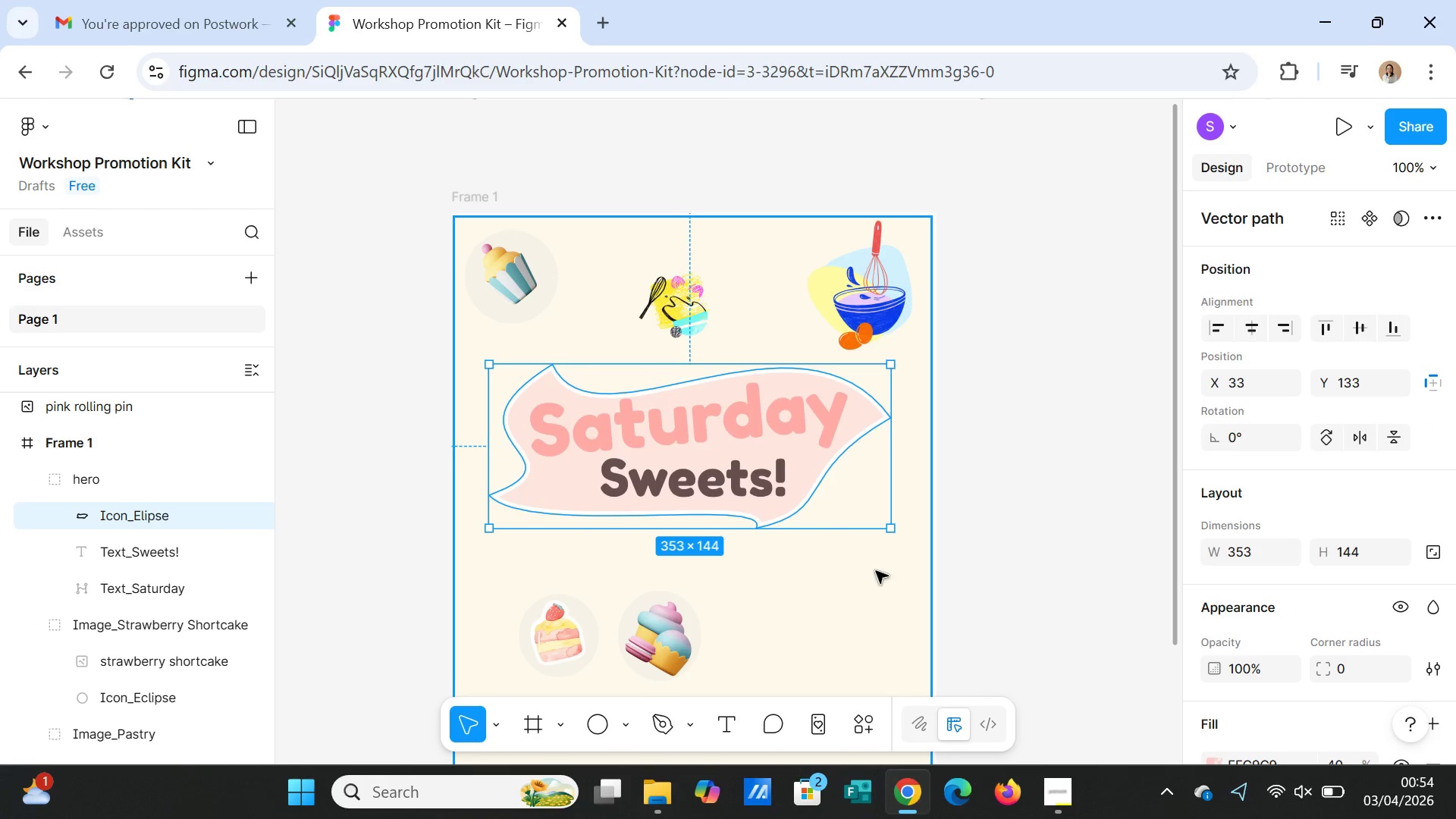 
left_click([876, 571])
 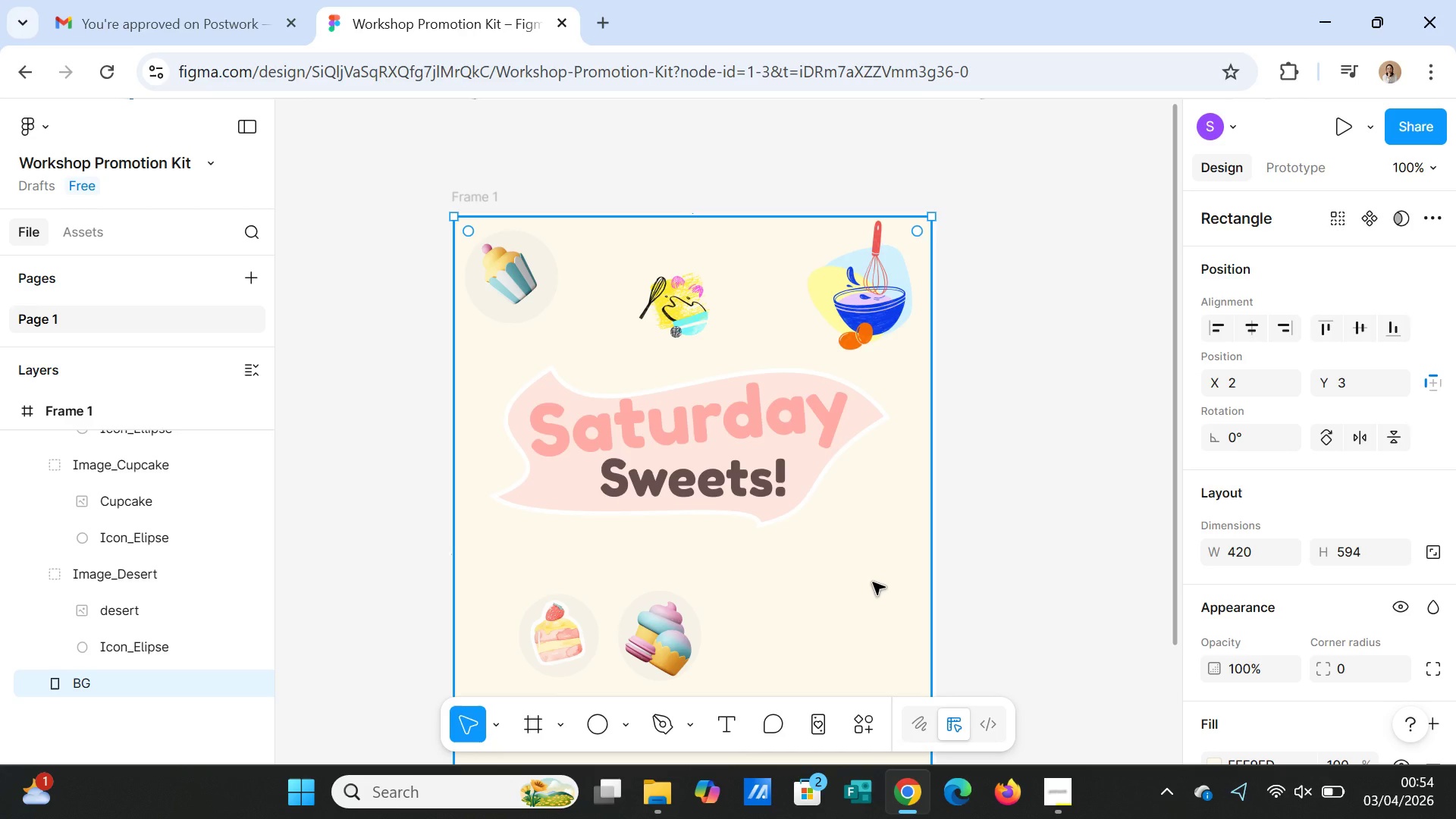 
wait(11.94)
 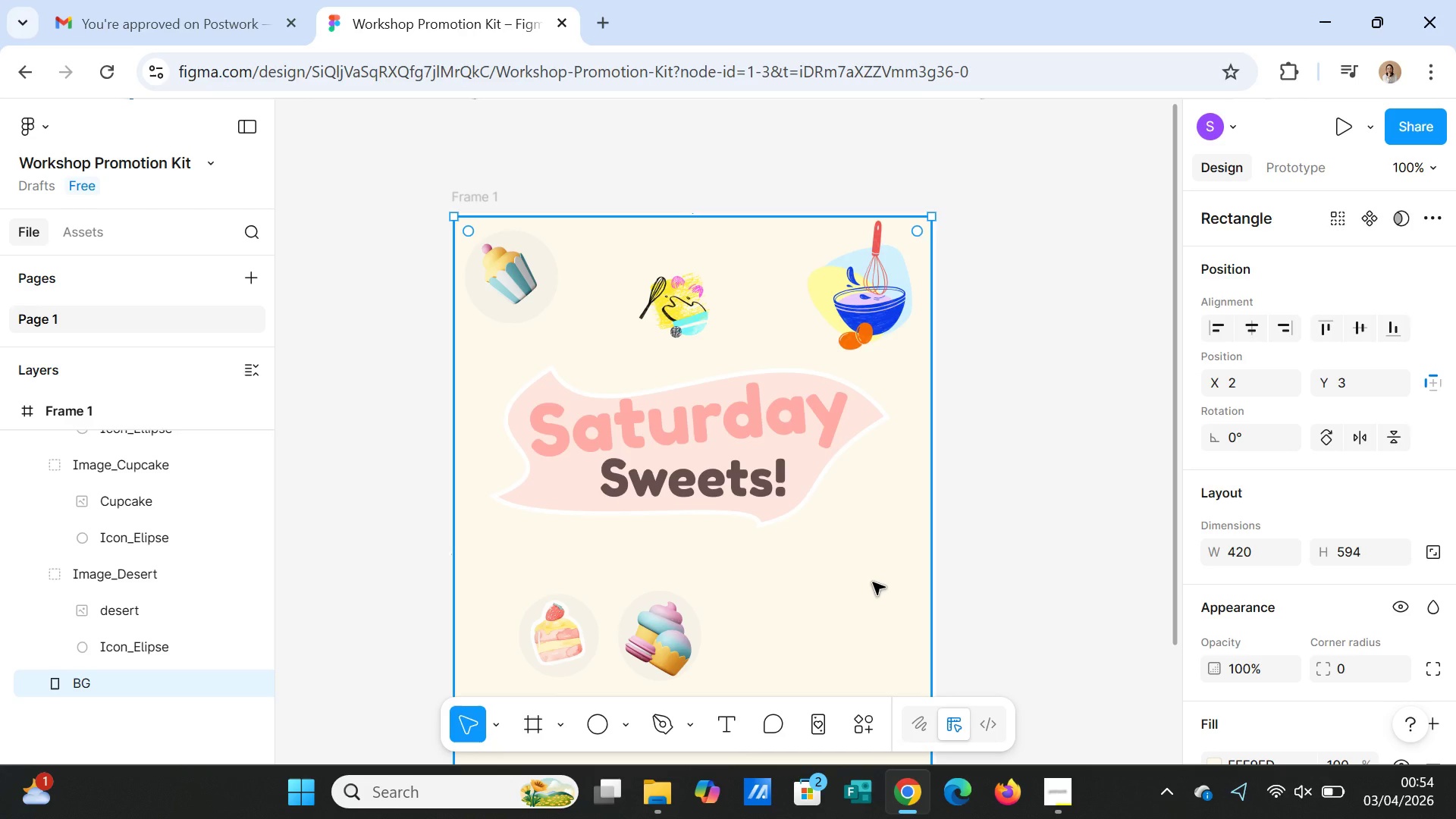 
scroll: coordinate [813, 613], scroll_direction: down, amount: 3.0
 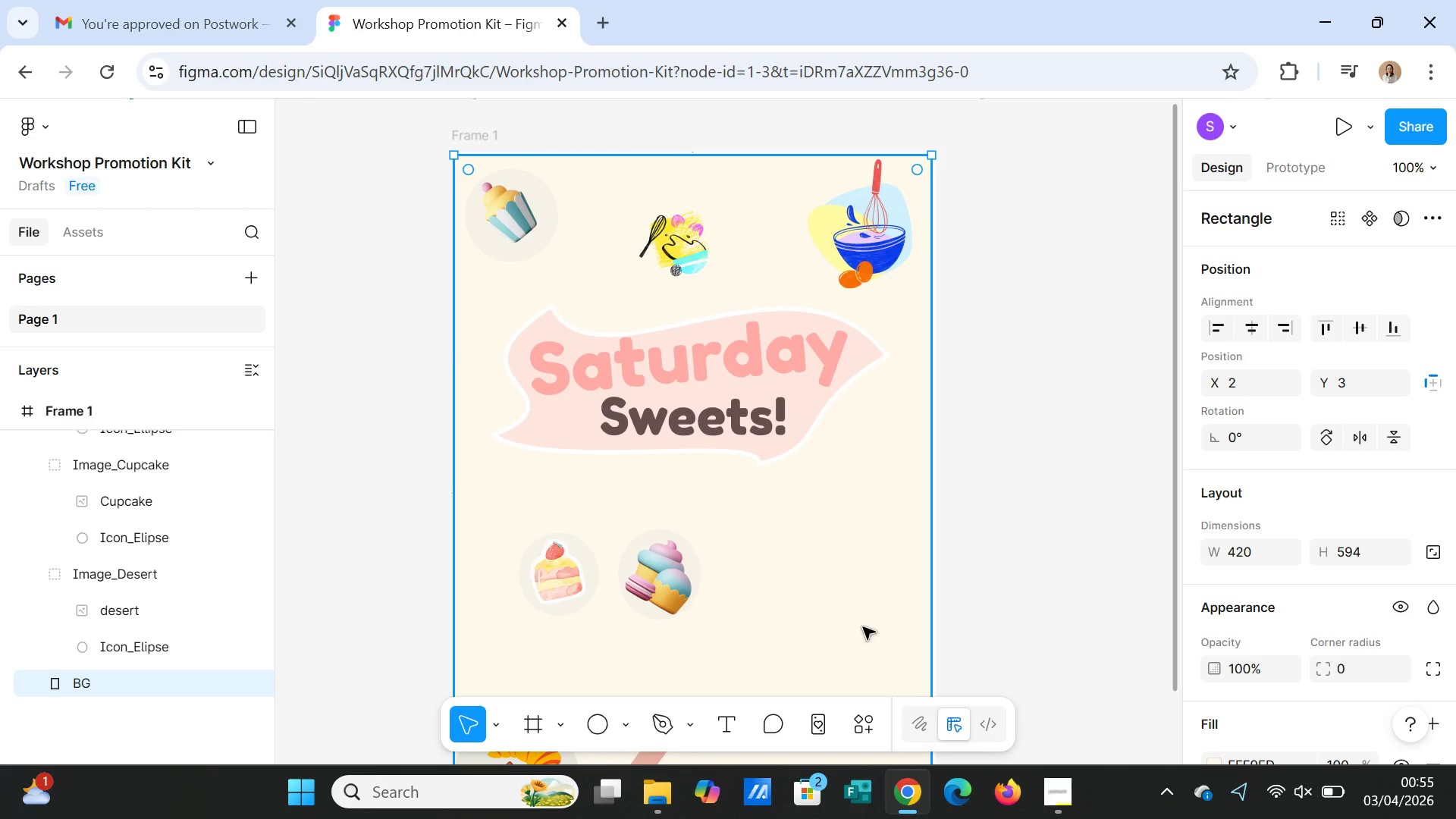 
left_click_drag(start_coordinate=[665, 597], to_coordinate=[814, 654])
 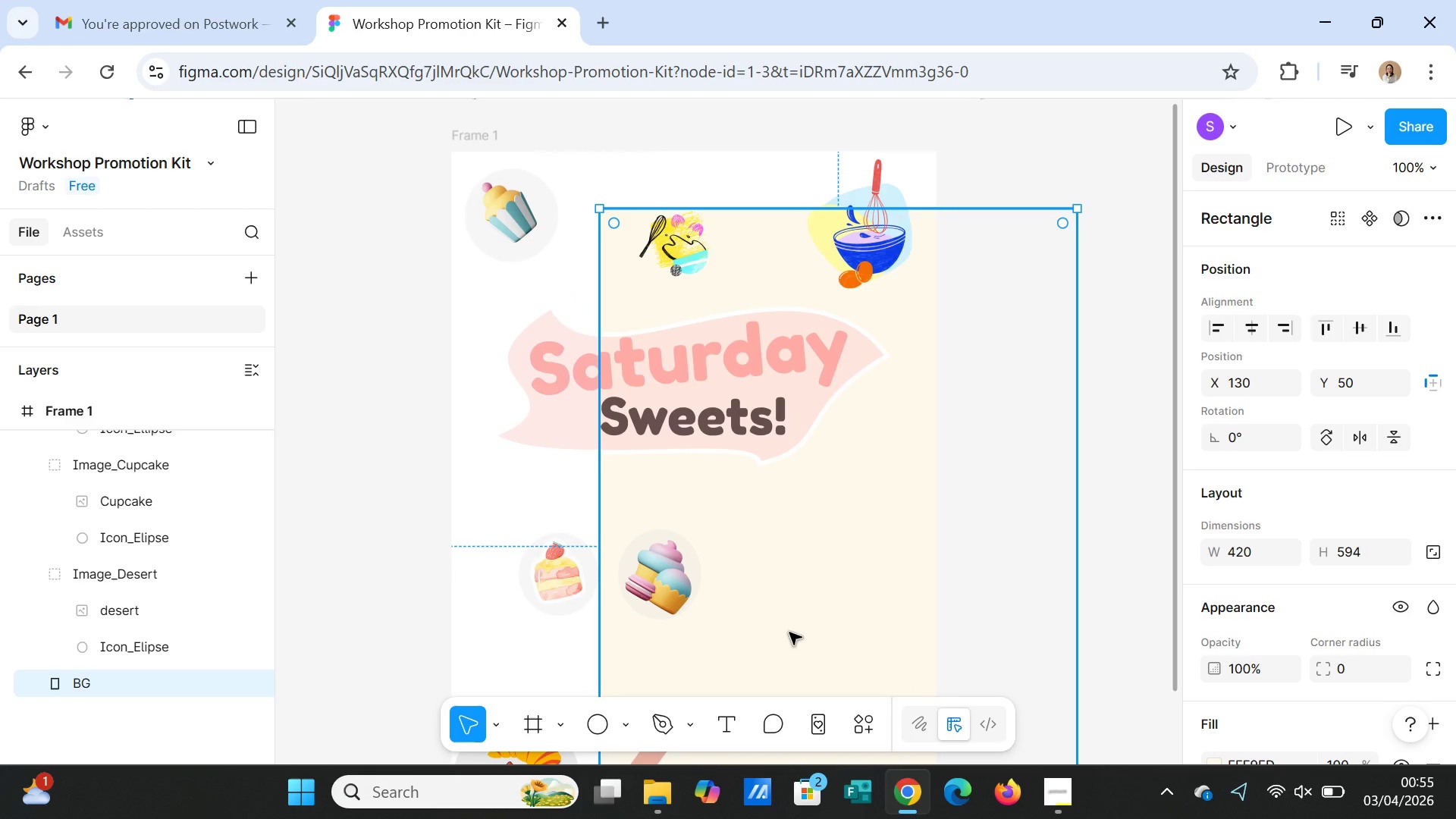 
key(Control+X)
 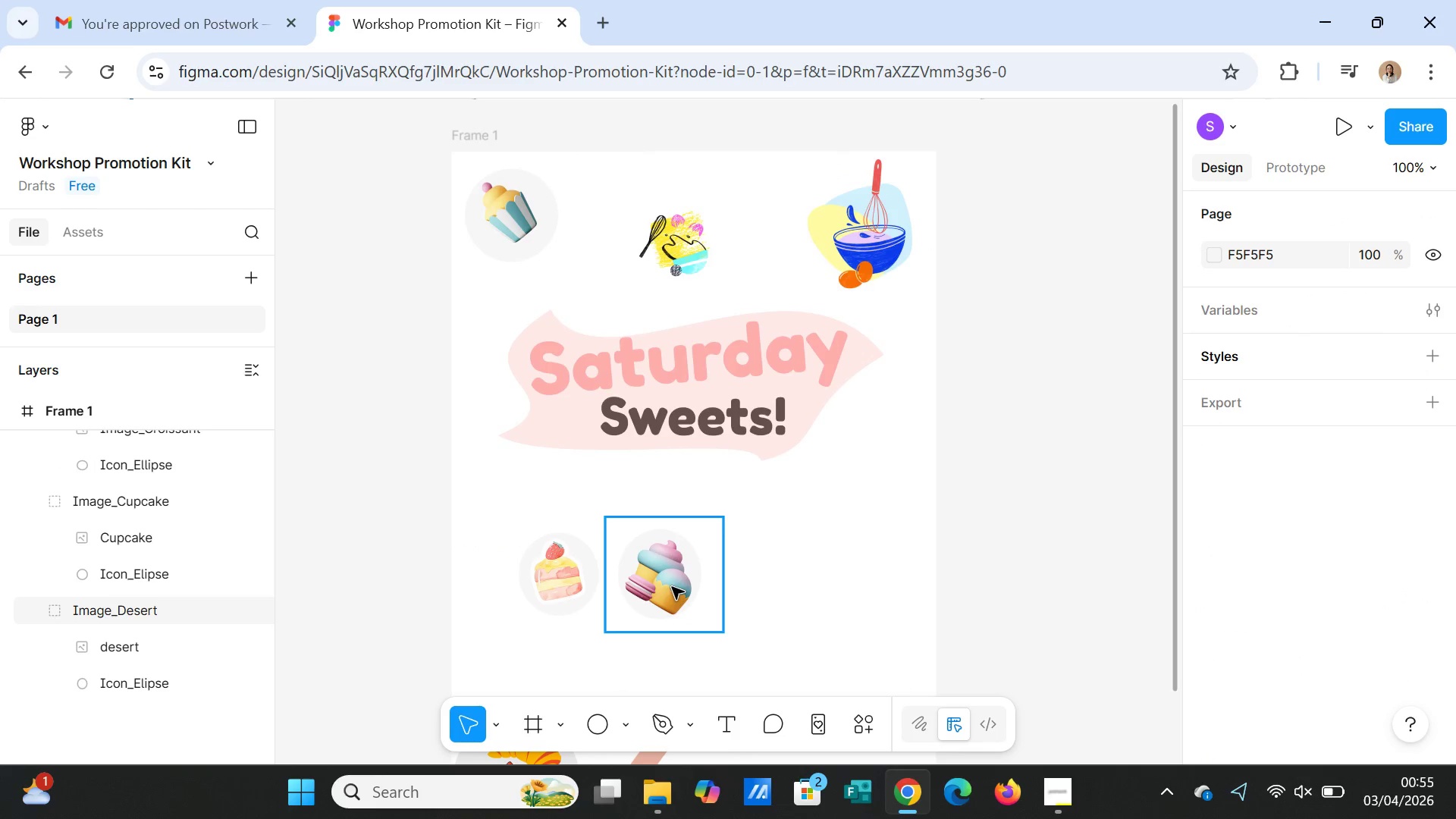 
key(Control+Z)
 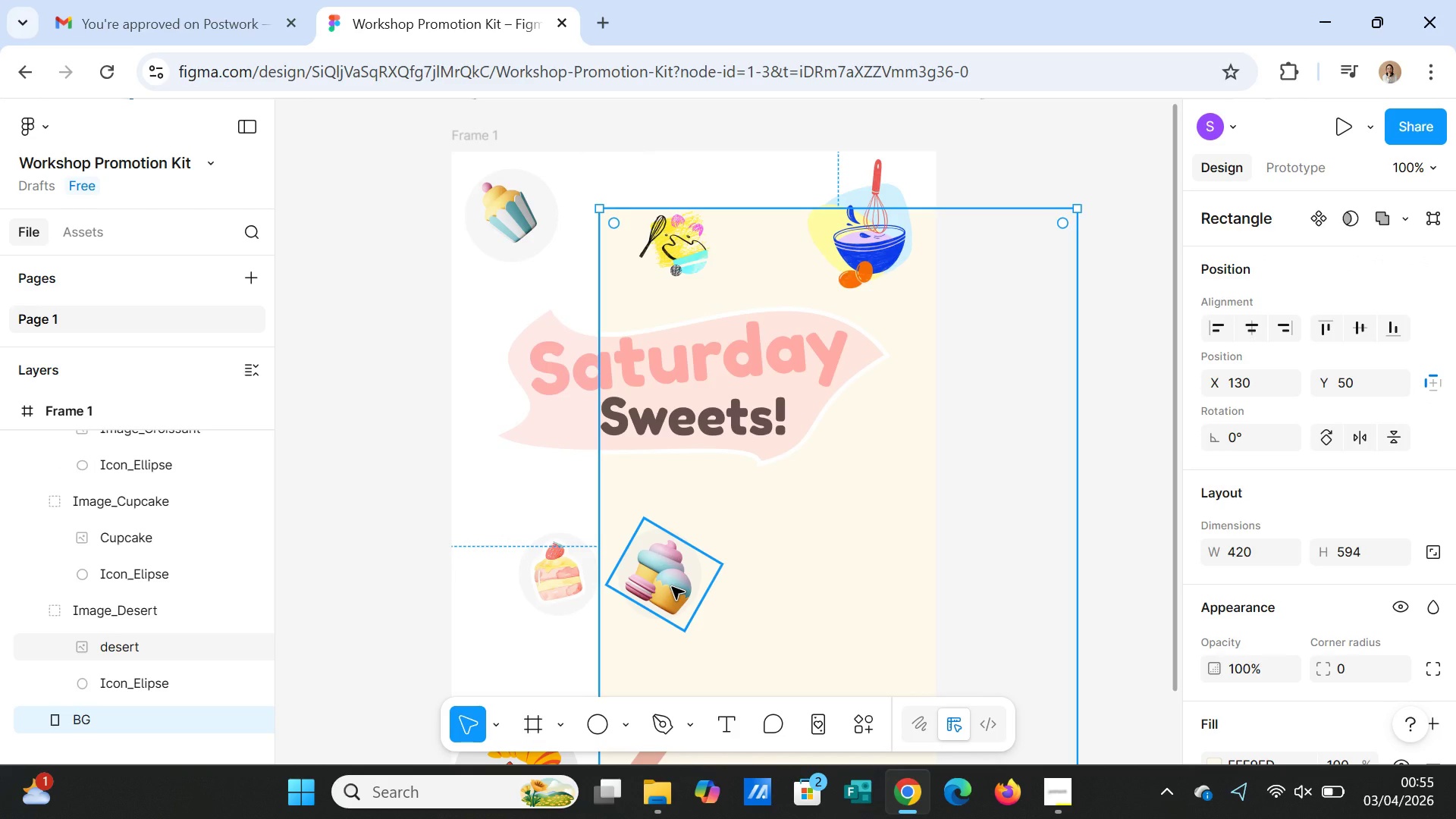 
key(Control+Z)
 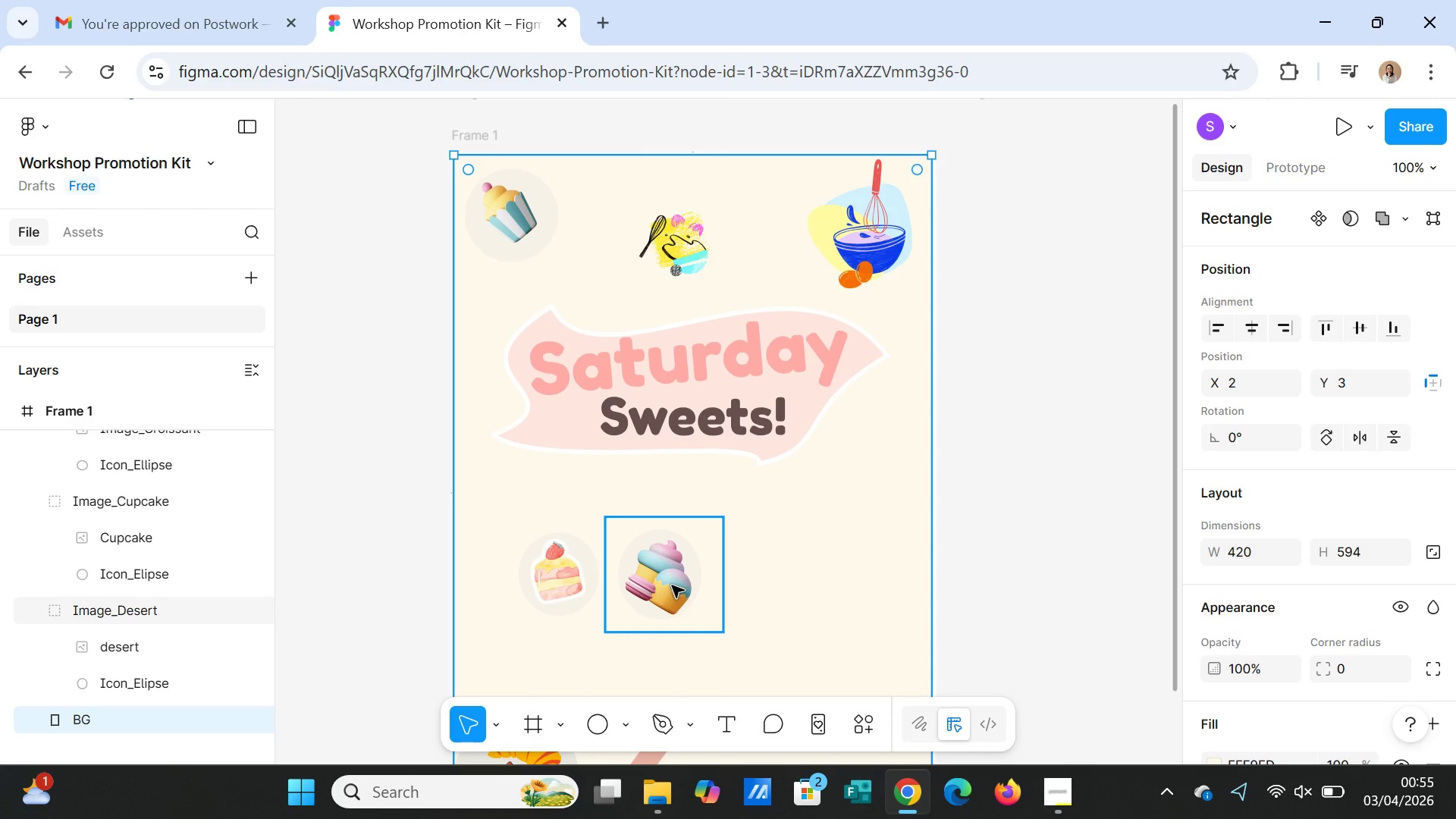 
left_click([672, 585])
 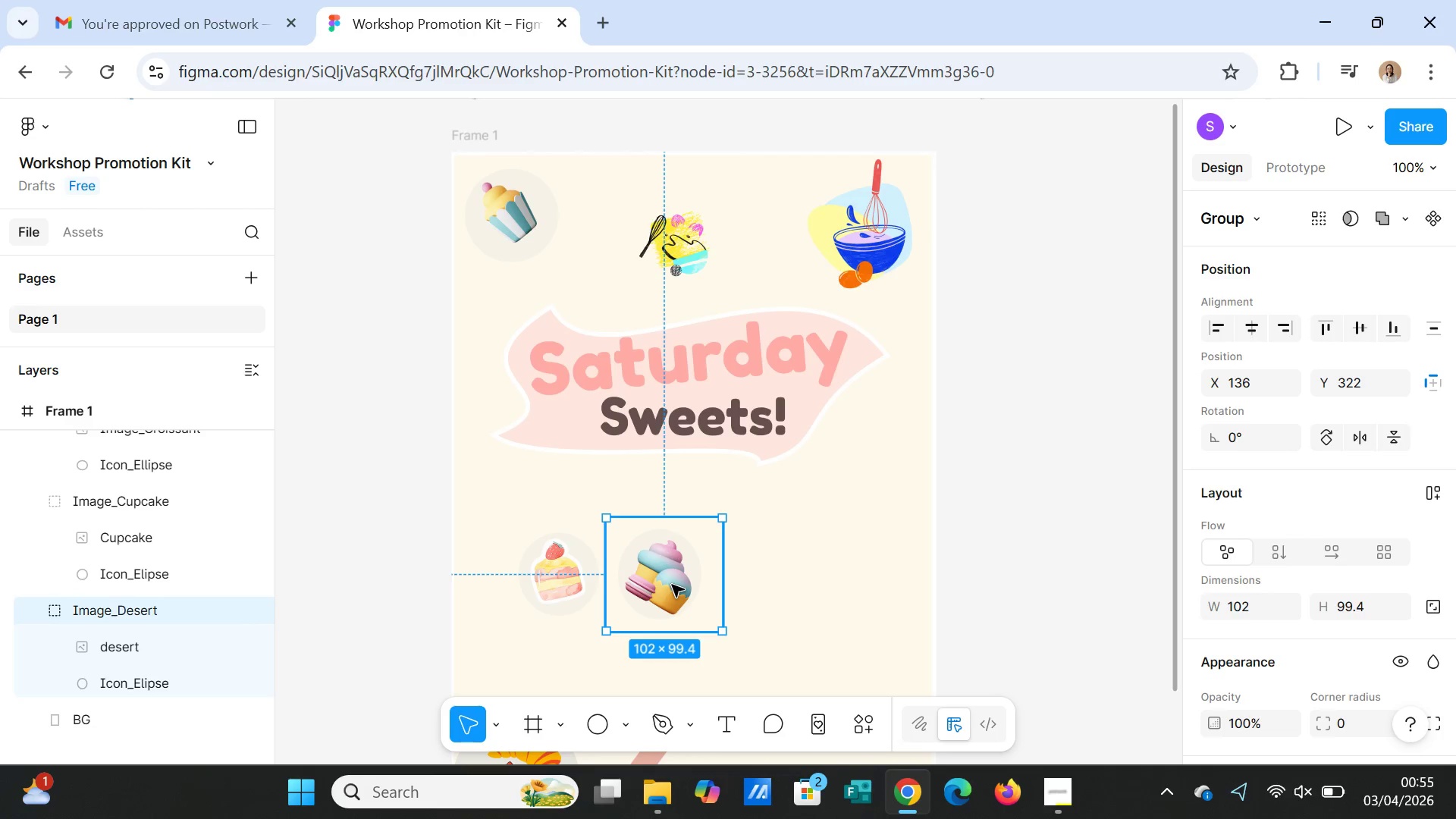 
left_click_drag(start_coordinate=[672, 585], to_coordinate=[781, 642])
 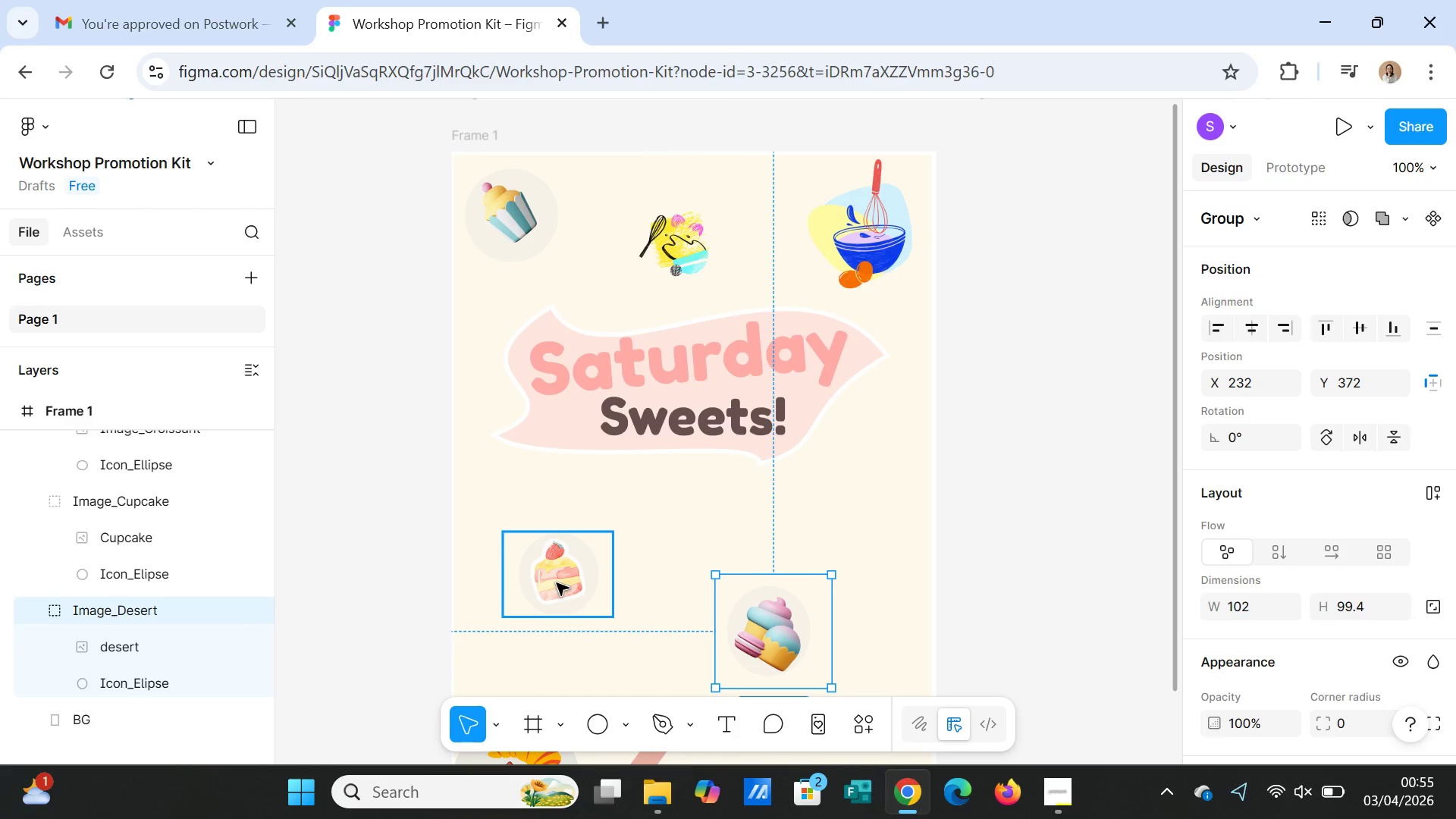 
left_click([557, 583])
 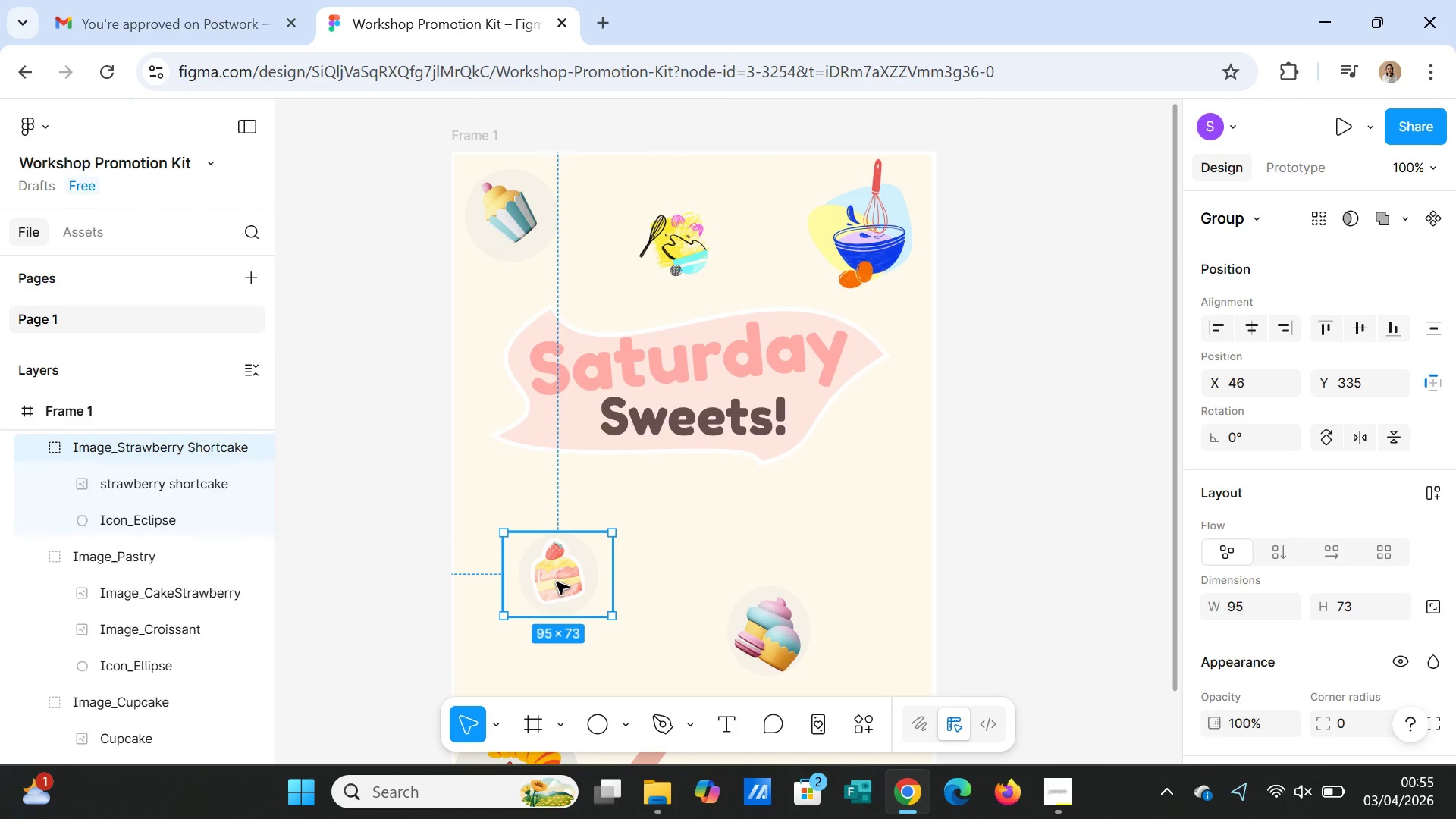 
left_click_drag(start_coordinate=[557, 582], to_coordinate=[596, 672])
 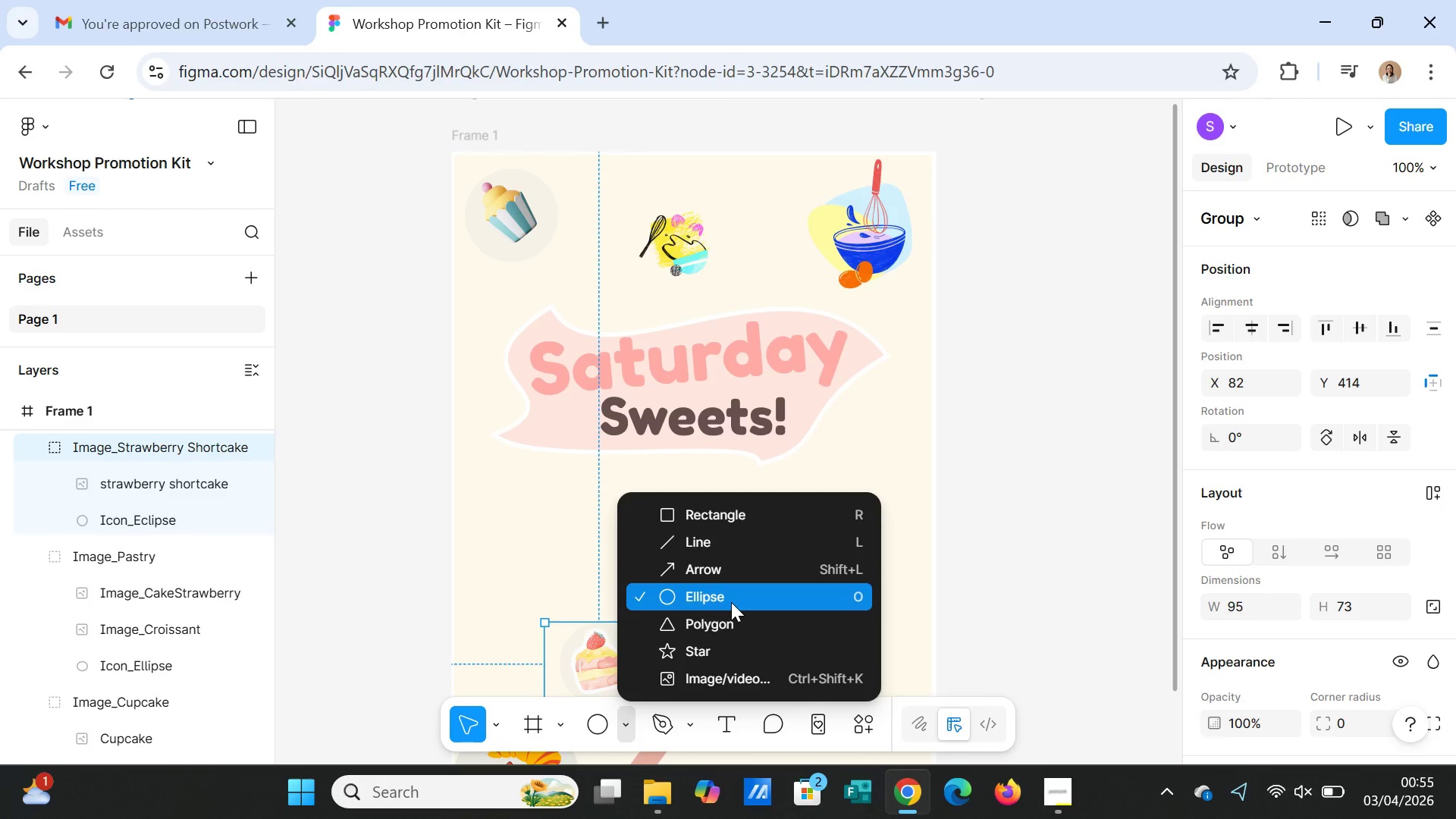 
wait(19.0)
 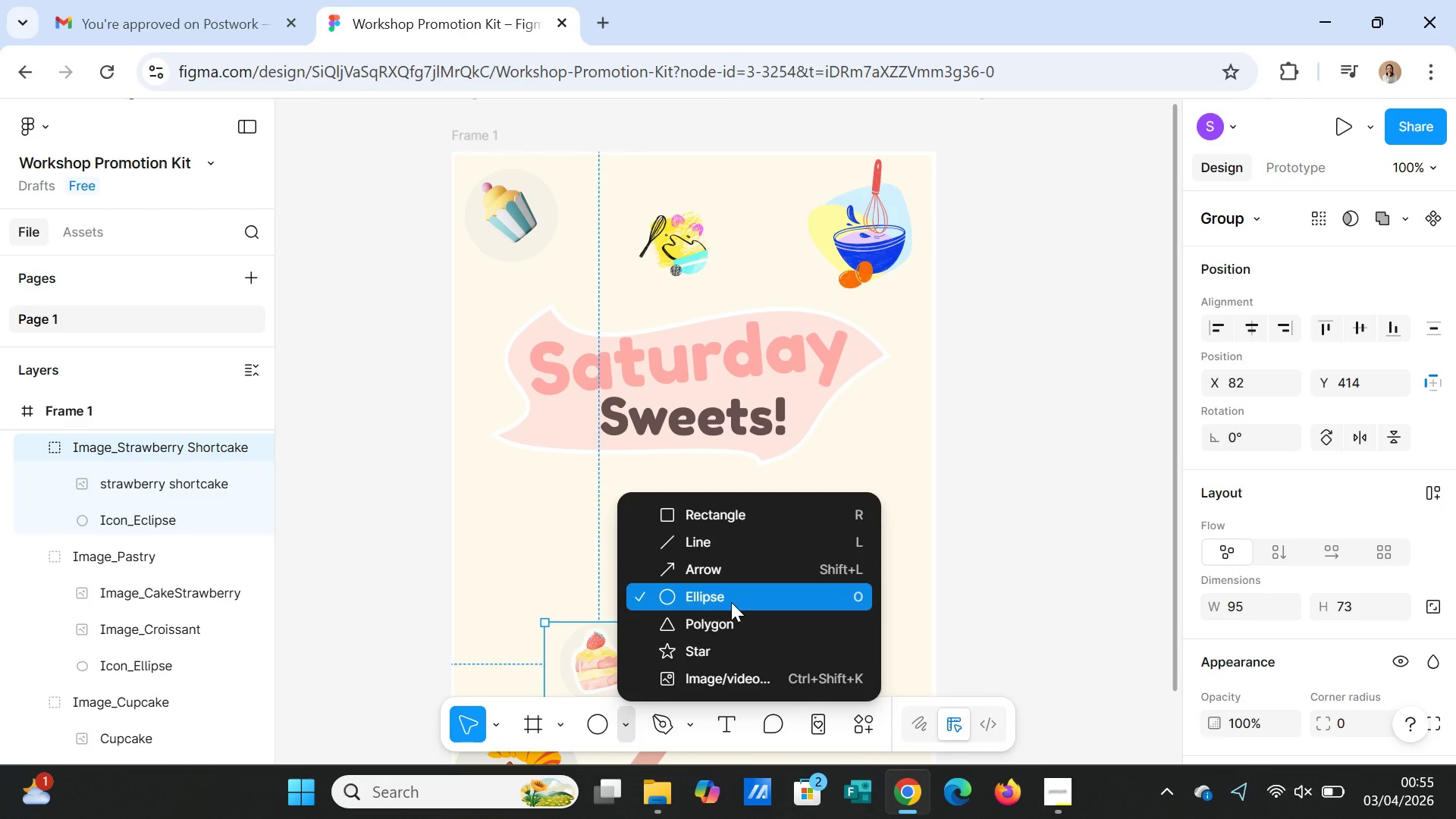 
left_click([744, 516])
 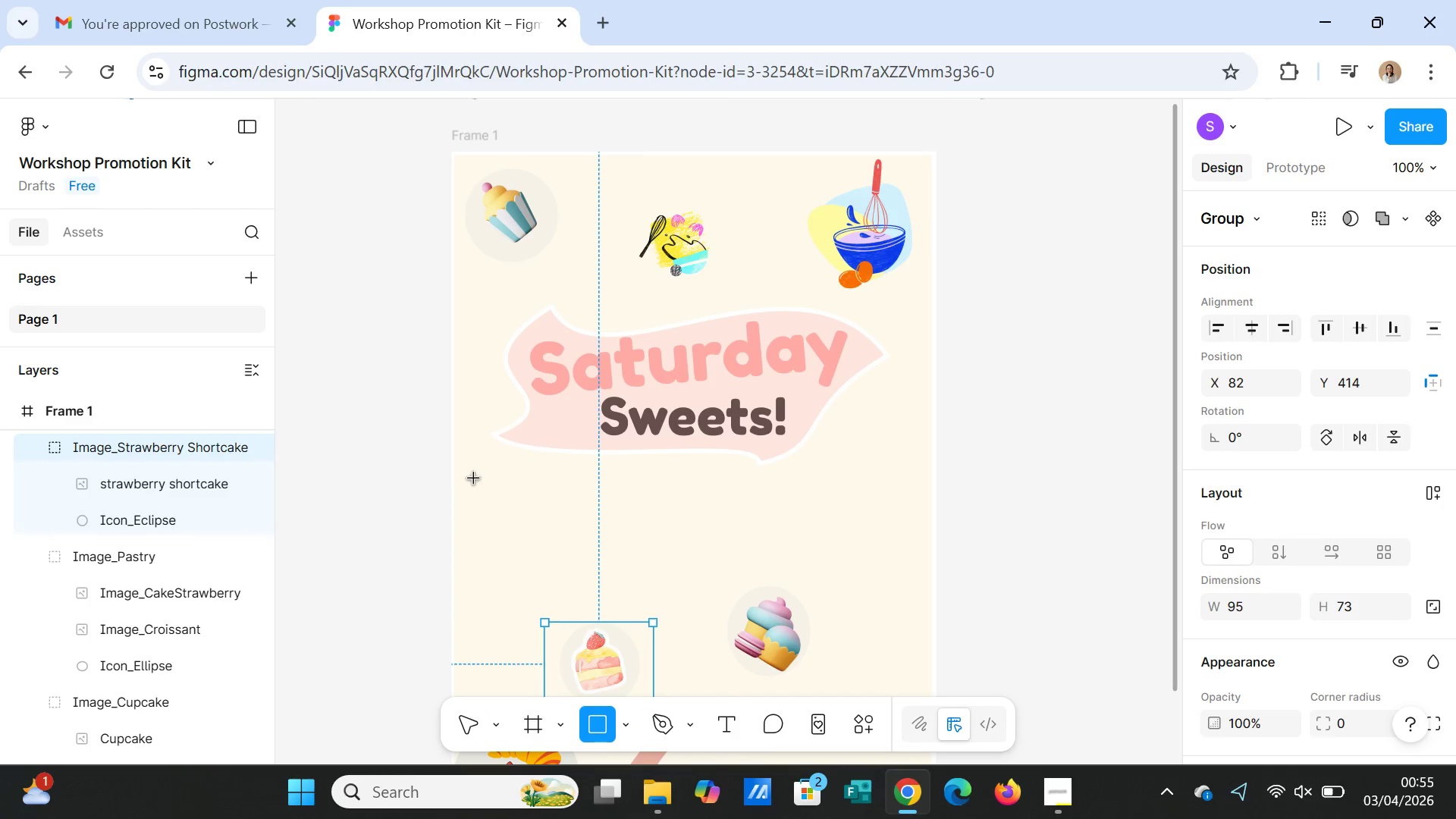 
left_click_drag(start_coordinate=[469, 485], to_coordinate=[909, 532])
 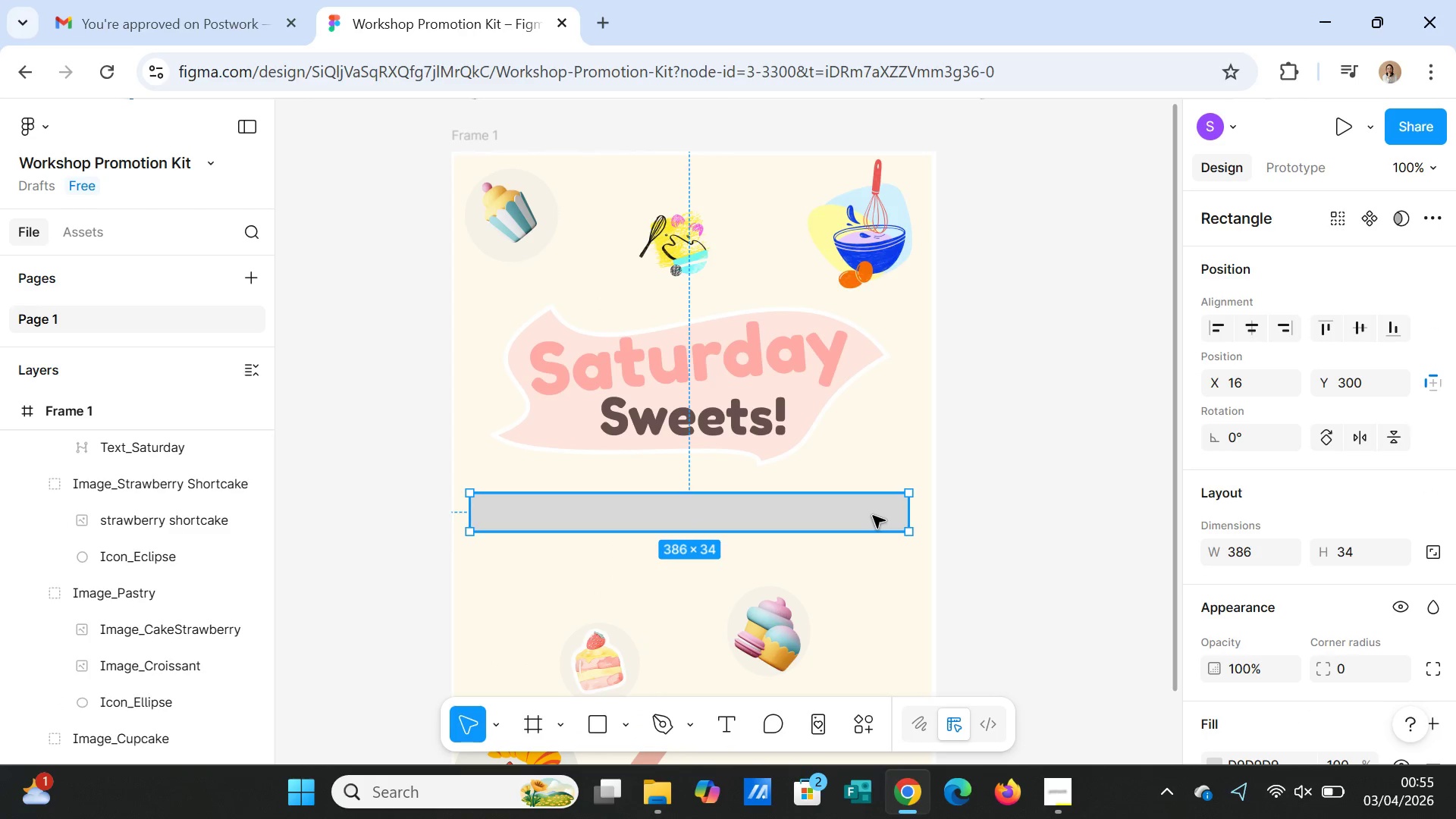 
left_click_drag(start_coordinate=[873, 516], to_coordinate=[878, 498])
 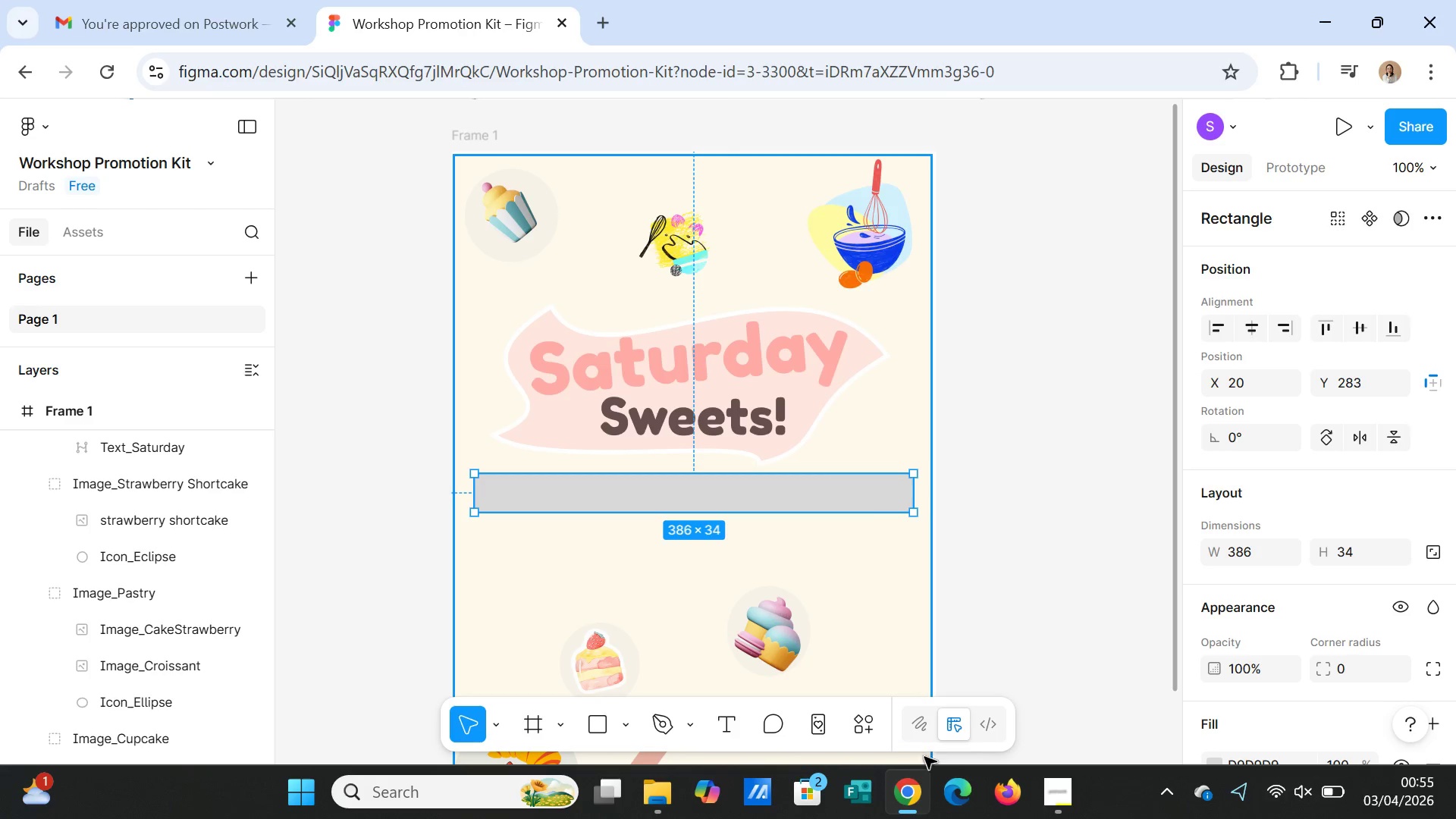 
wait(5.49)
 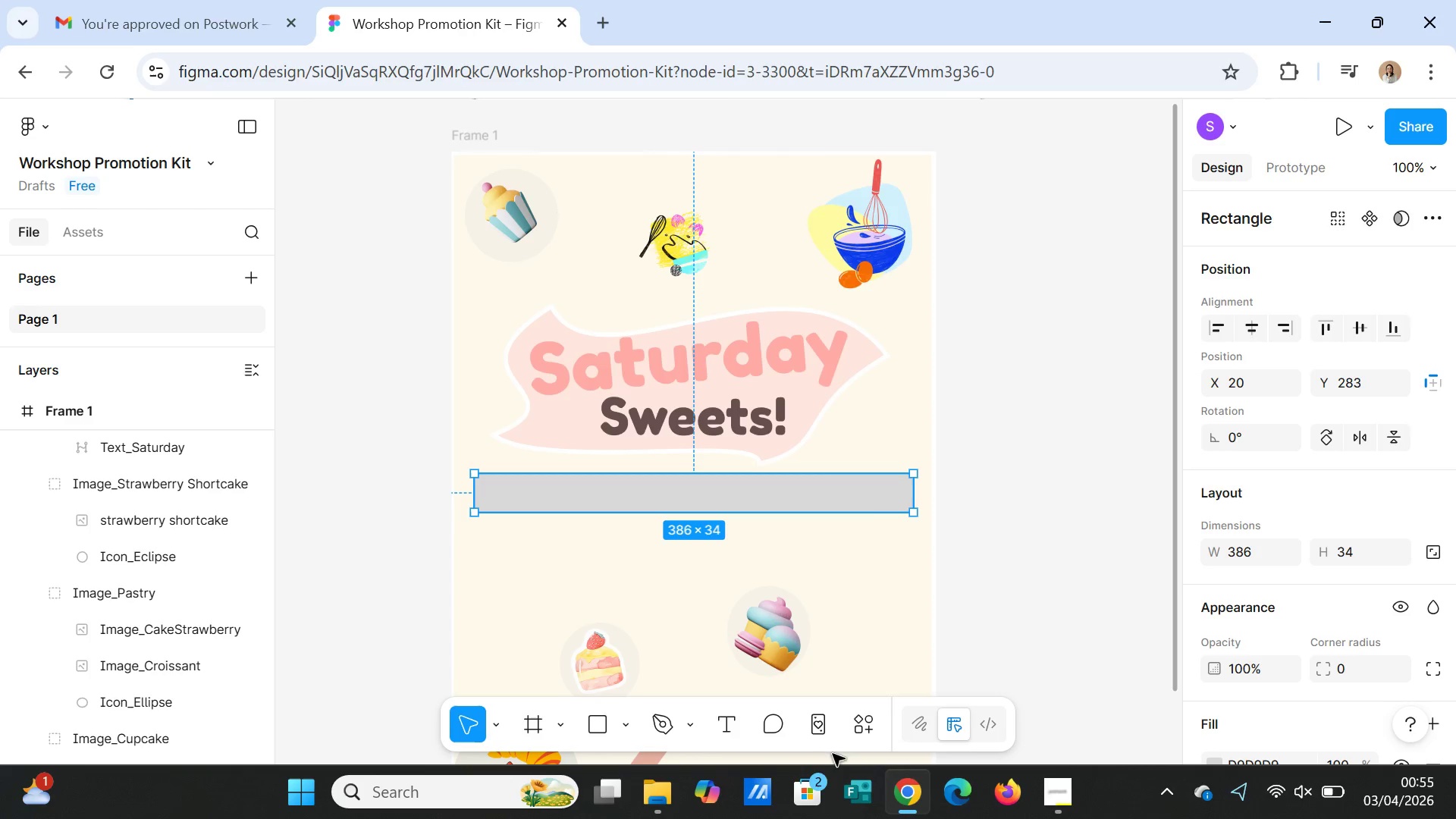 
left_click([958, 723])
 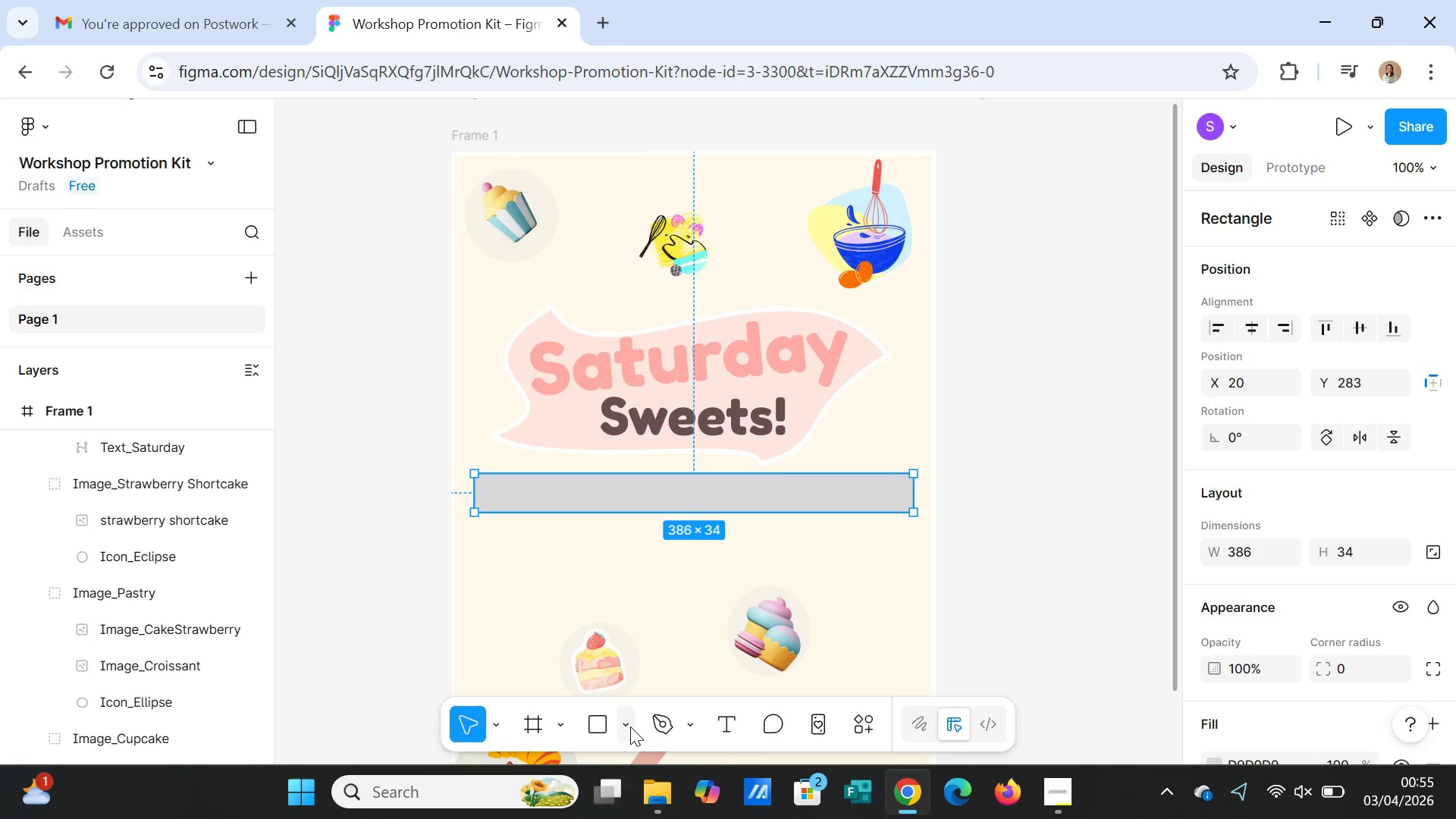 
left_click([629, 726])
 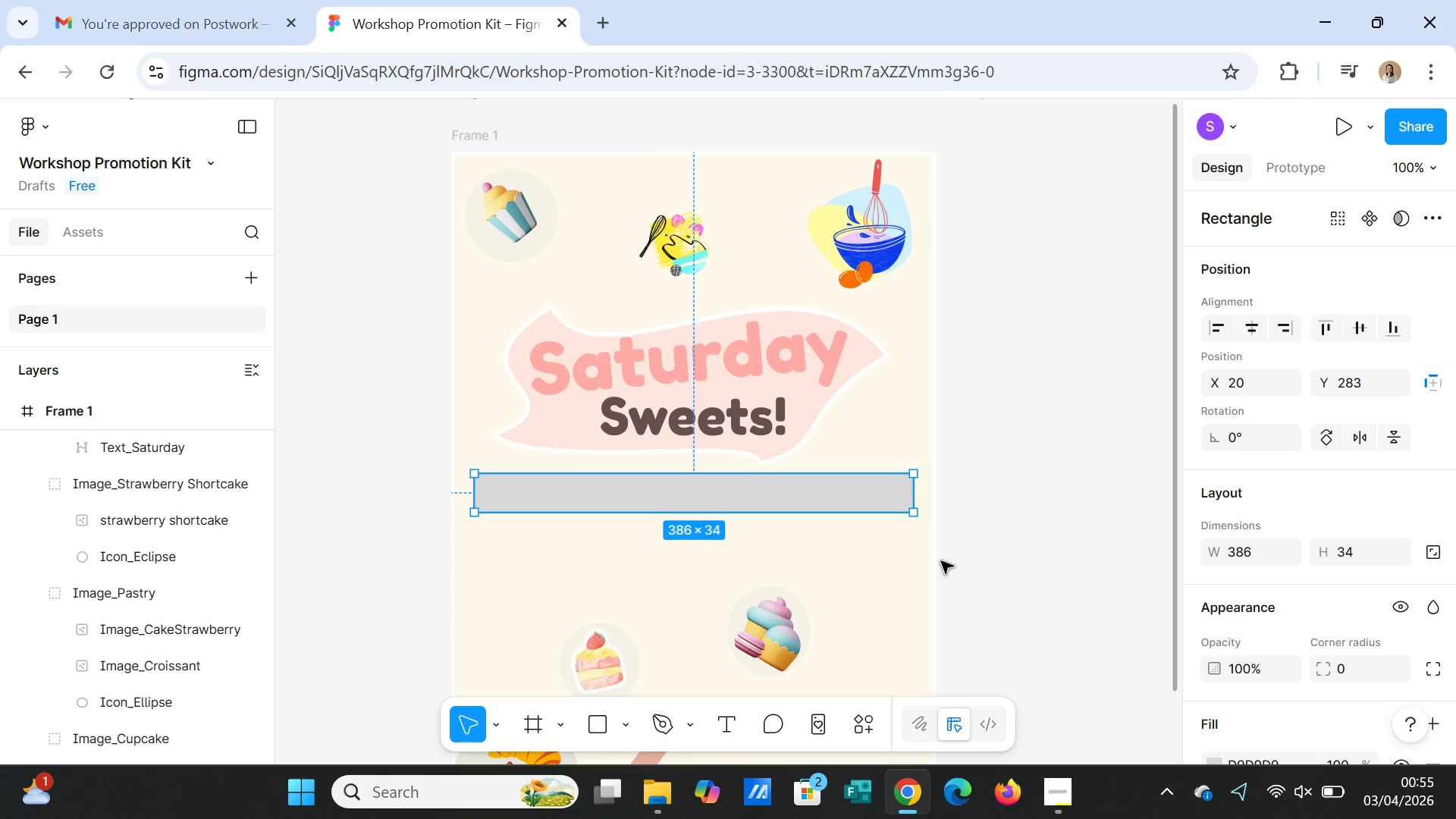 
double_click([864, 496])
 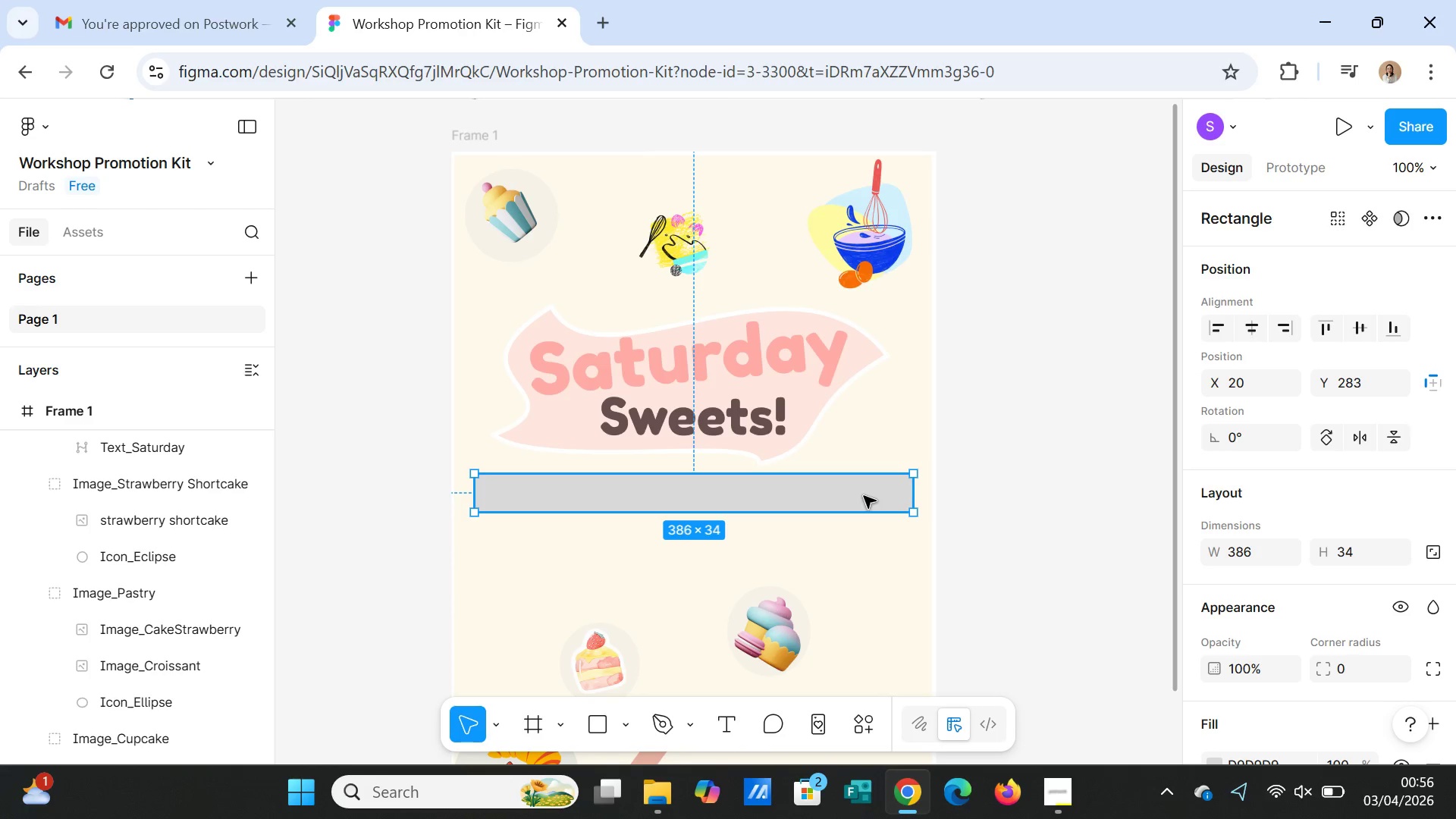 
right_click([864, 496])
 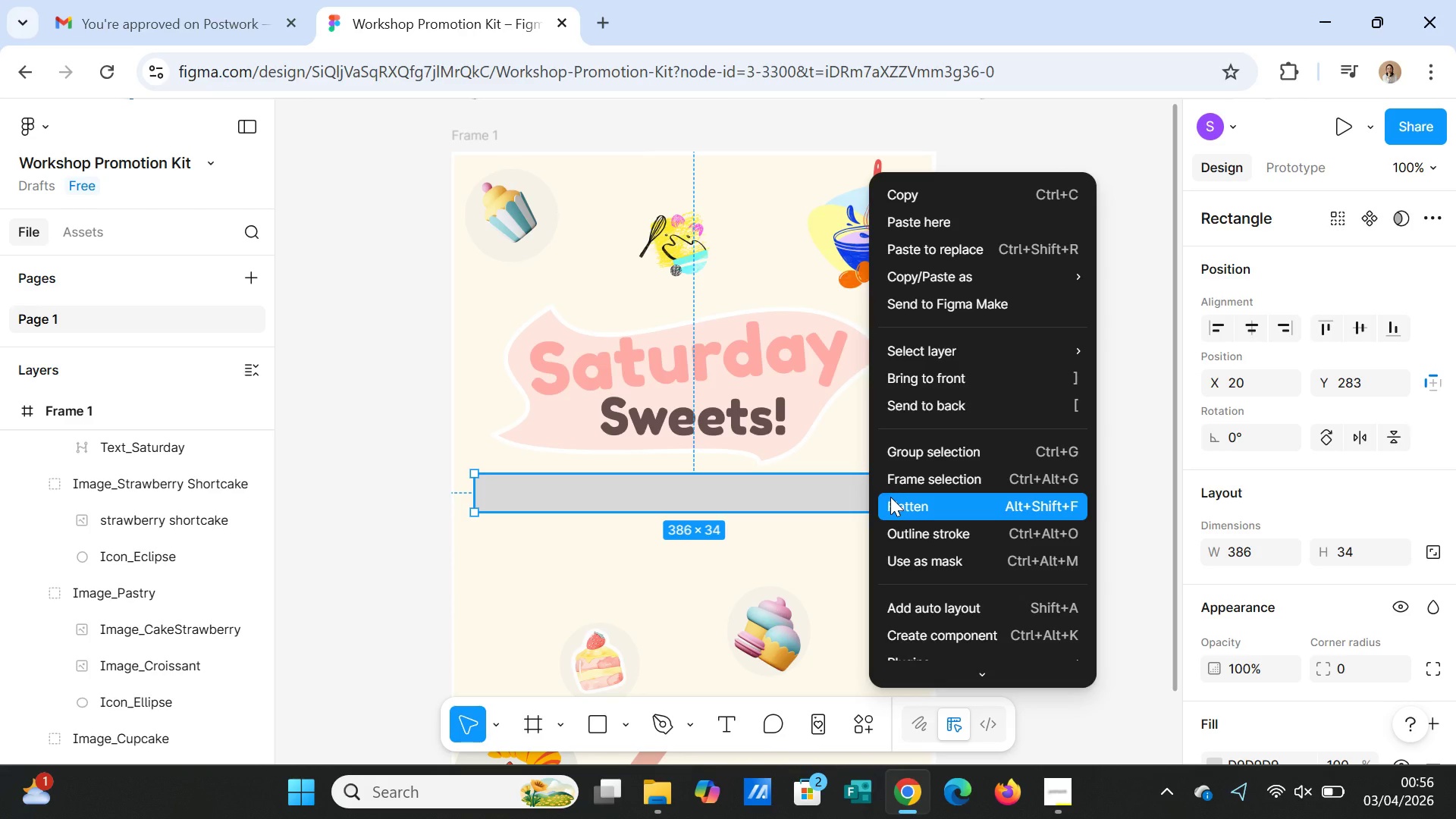 
left_click([890, 497])
 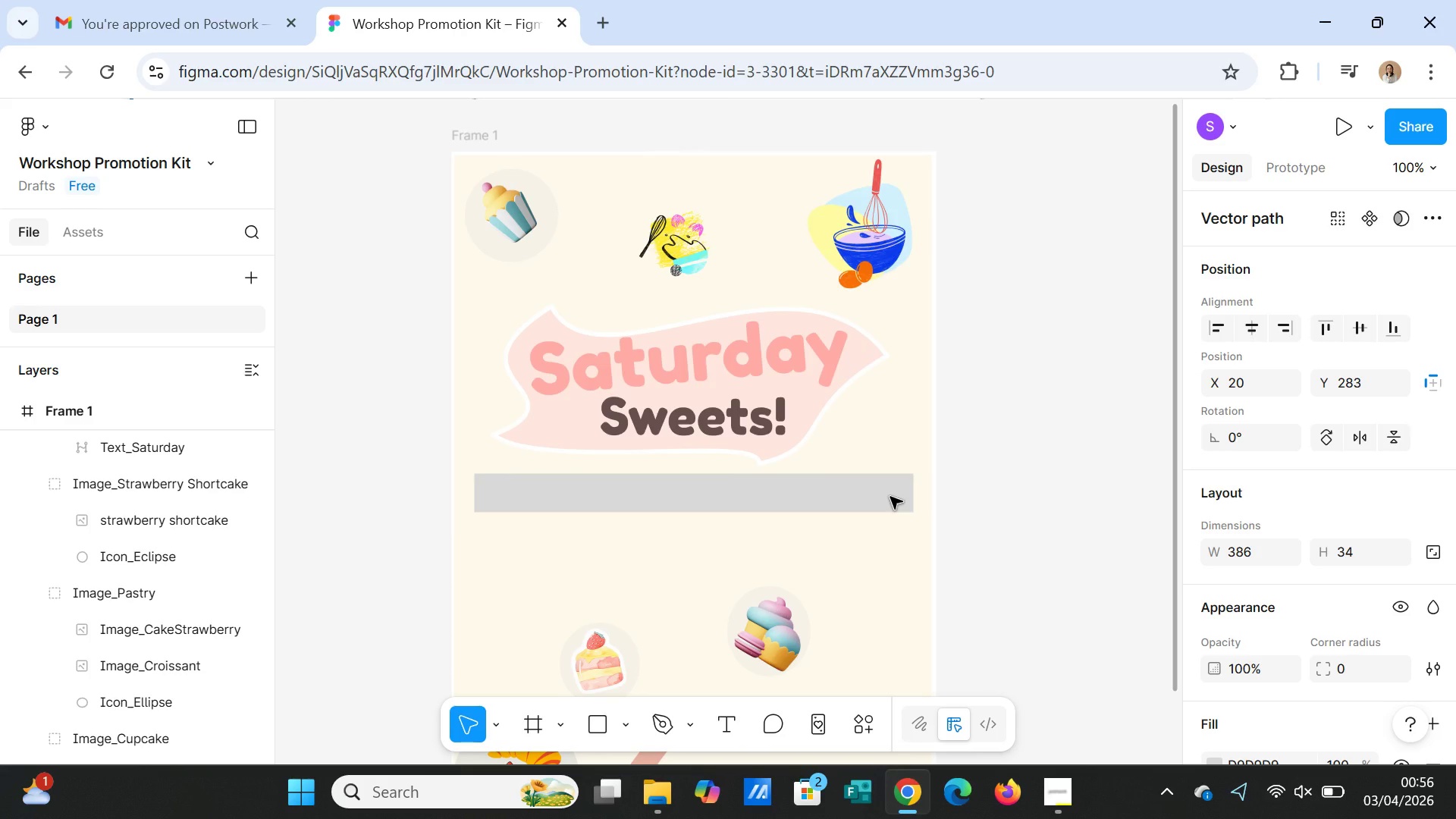 
left_click([890, 497])
 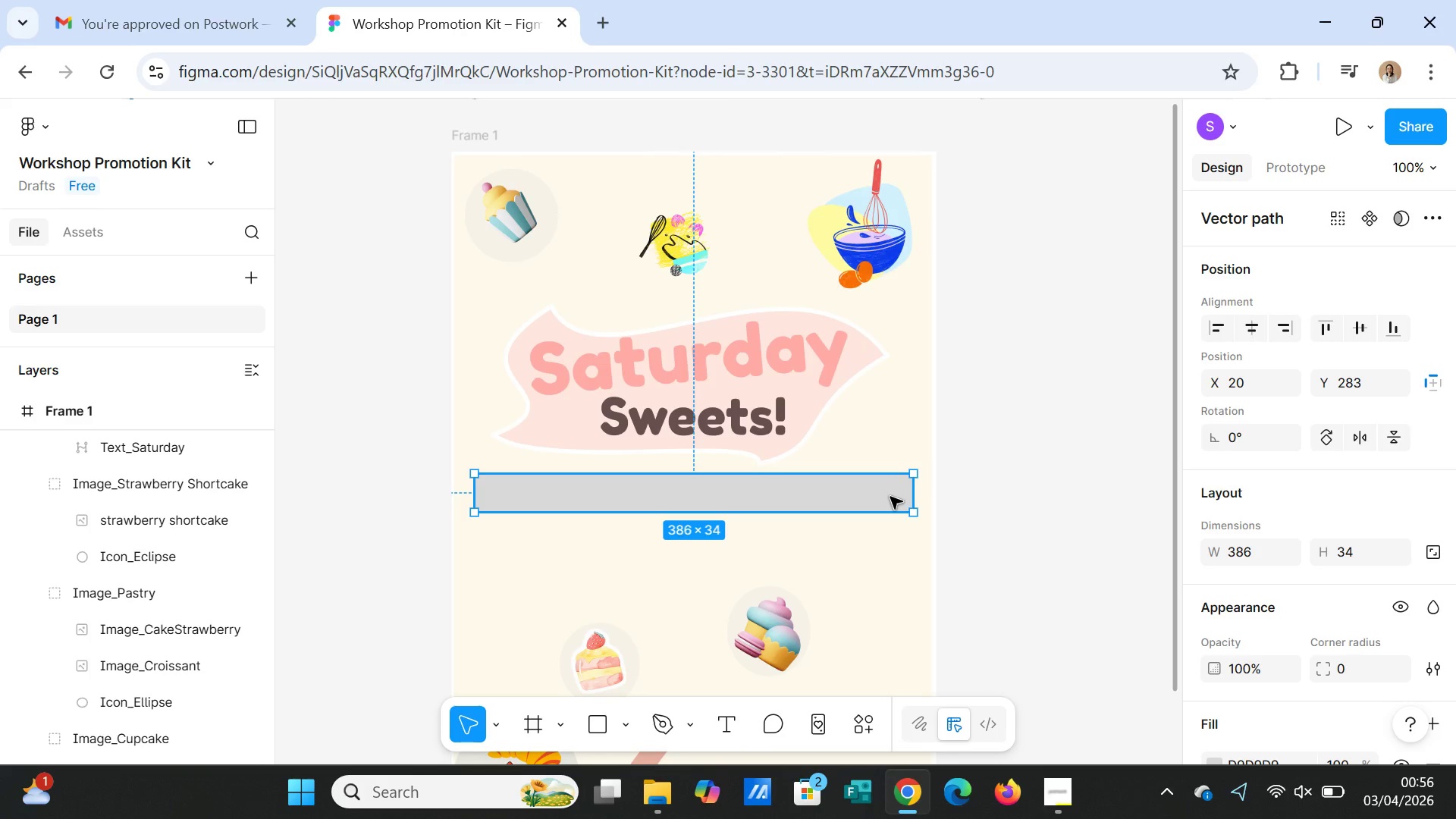 
double_click([890, 497])
 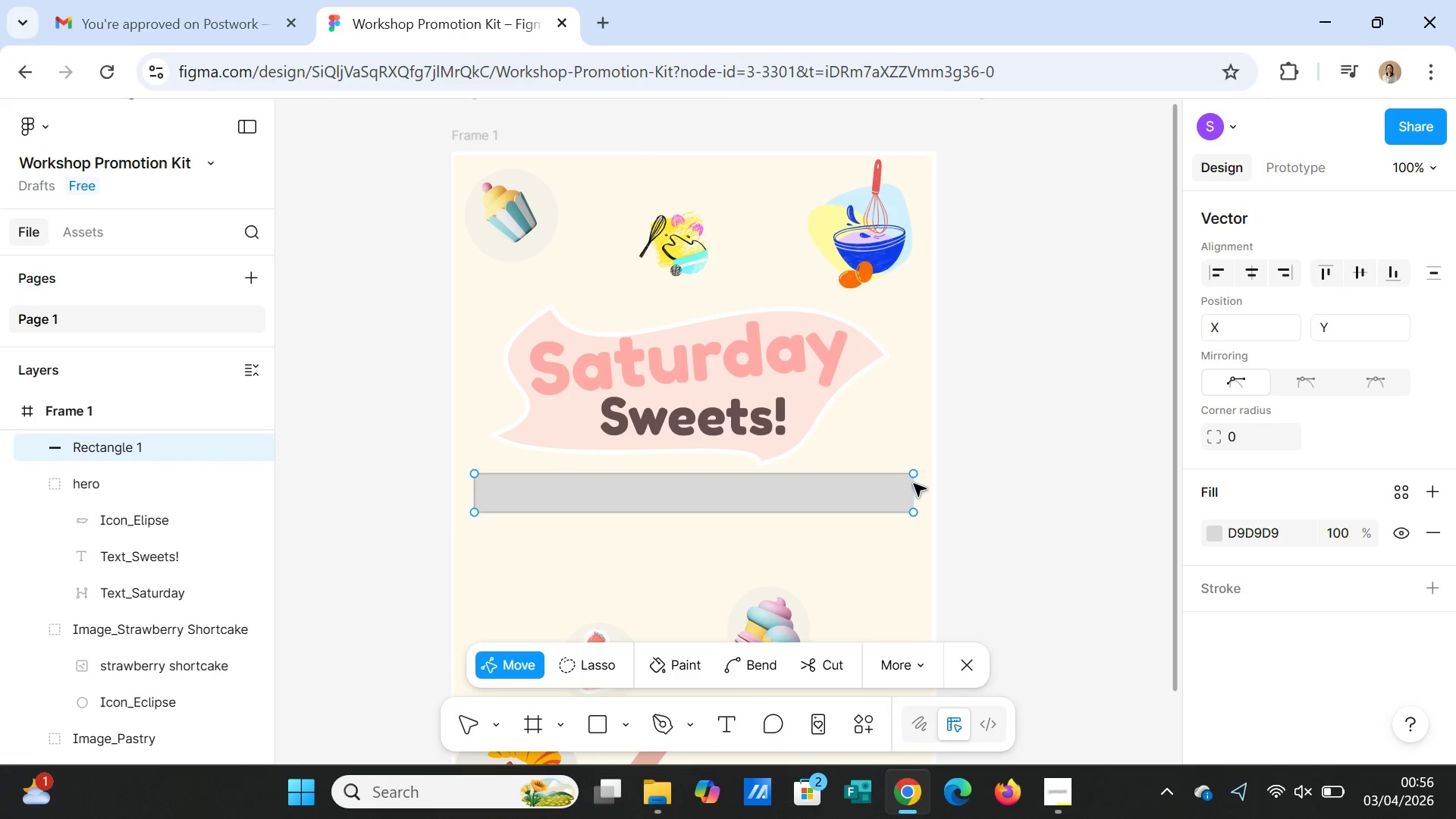 
left_click_drag(start_coordinate=[914, 473], to_coordinate=[892, 475])
 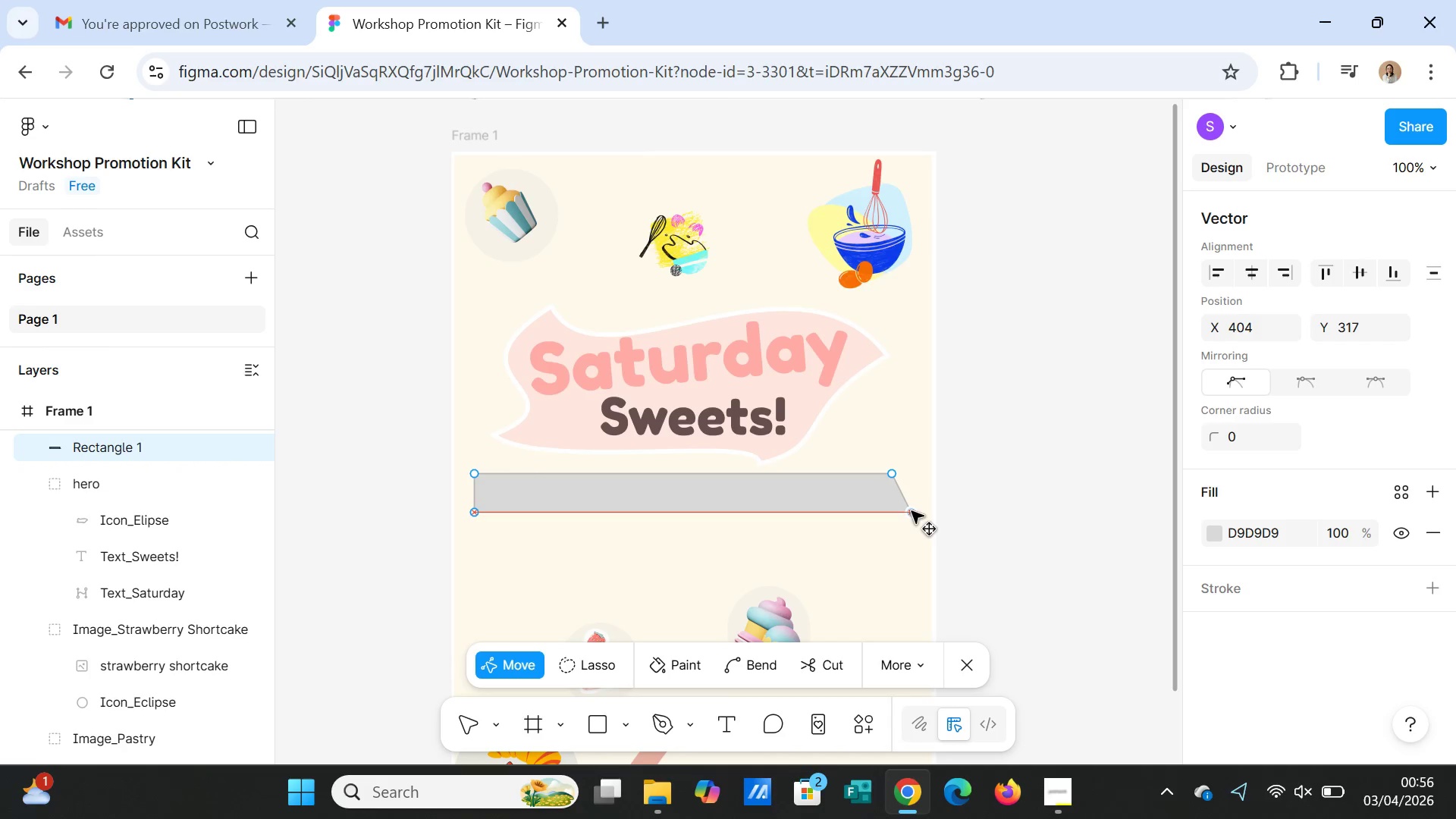 
double_click([892, 479])
 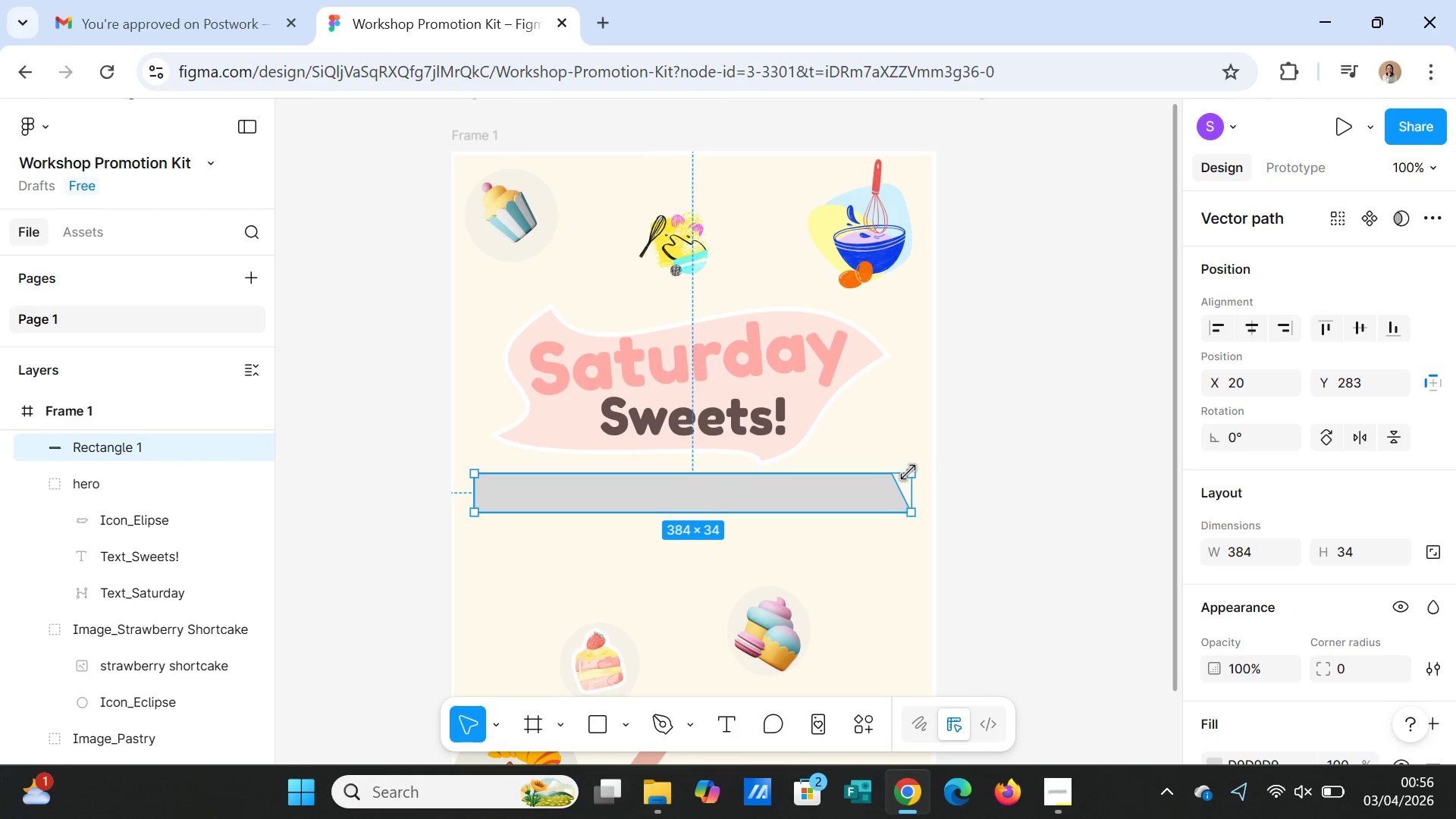 
left_click_drag(start_coordinate=[912, 472], to_coordinate=[917, 472])
 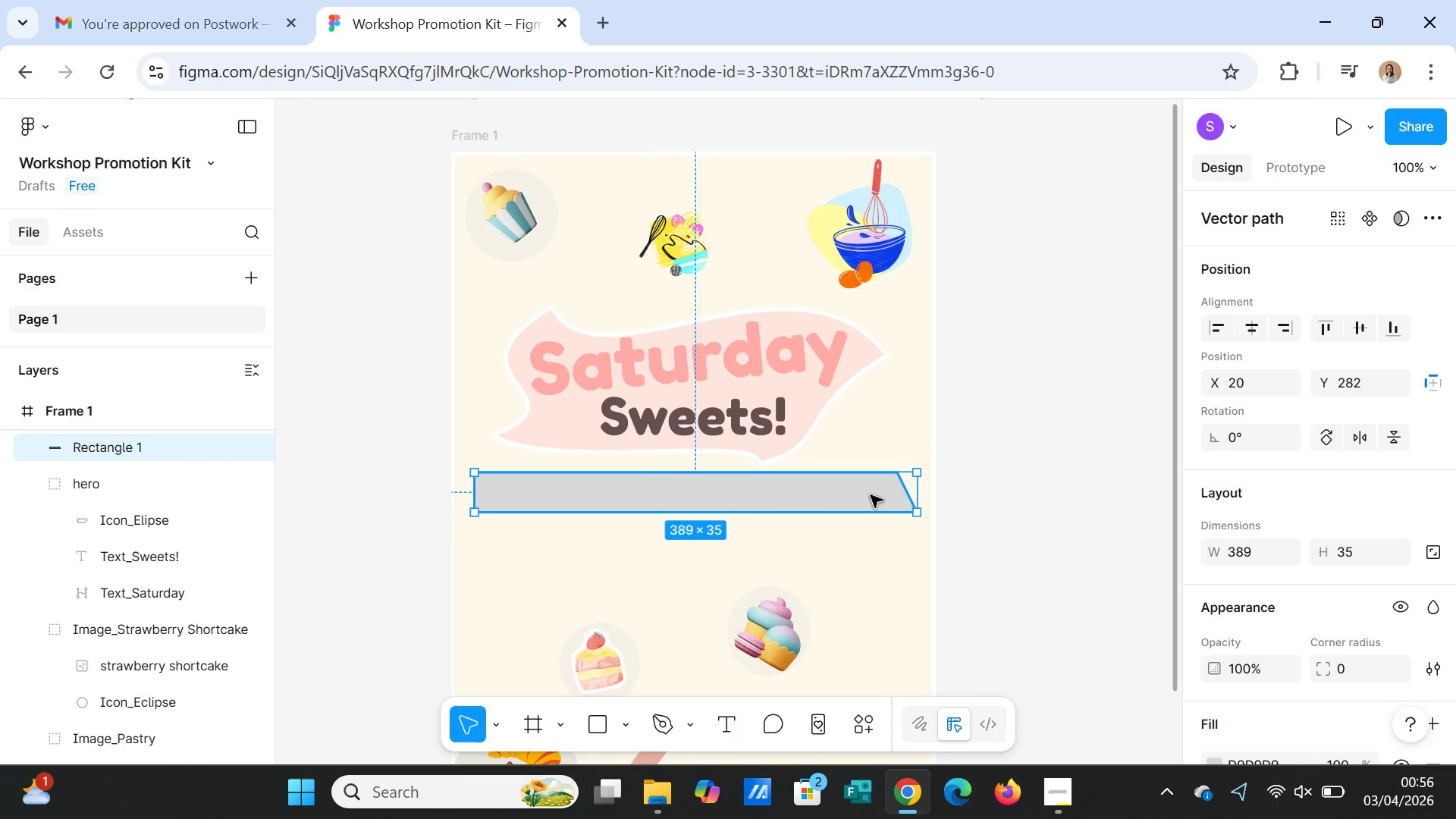 
key(Control+Z)
 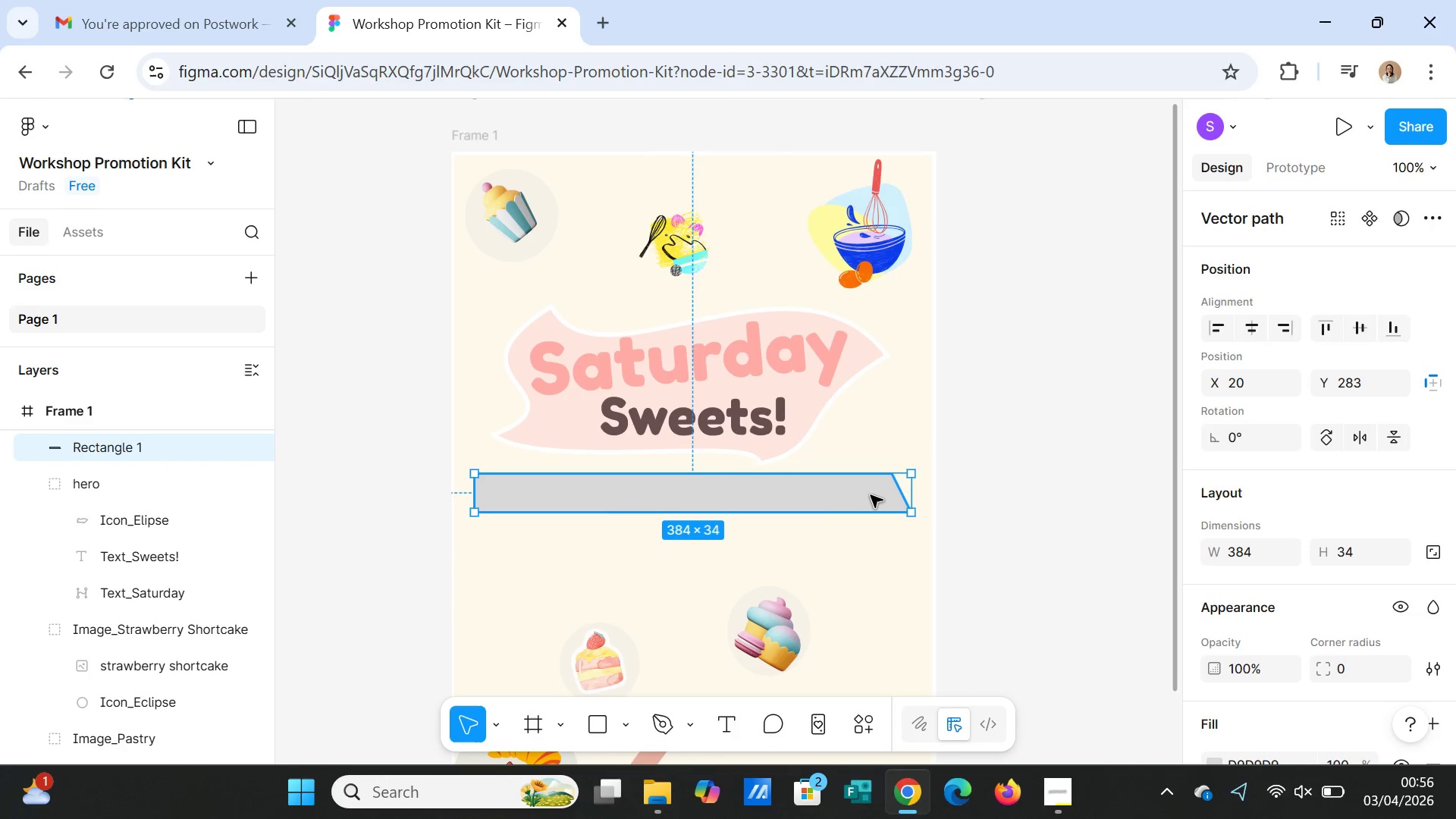 
key(Control+Z)
 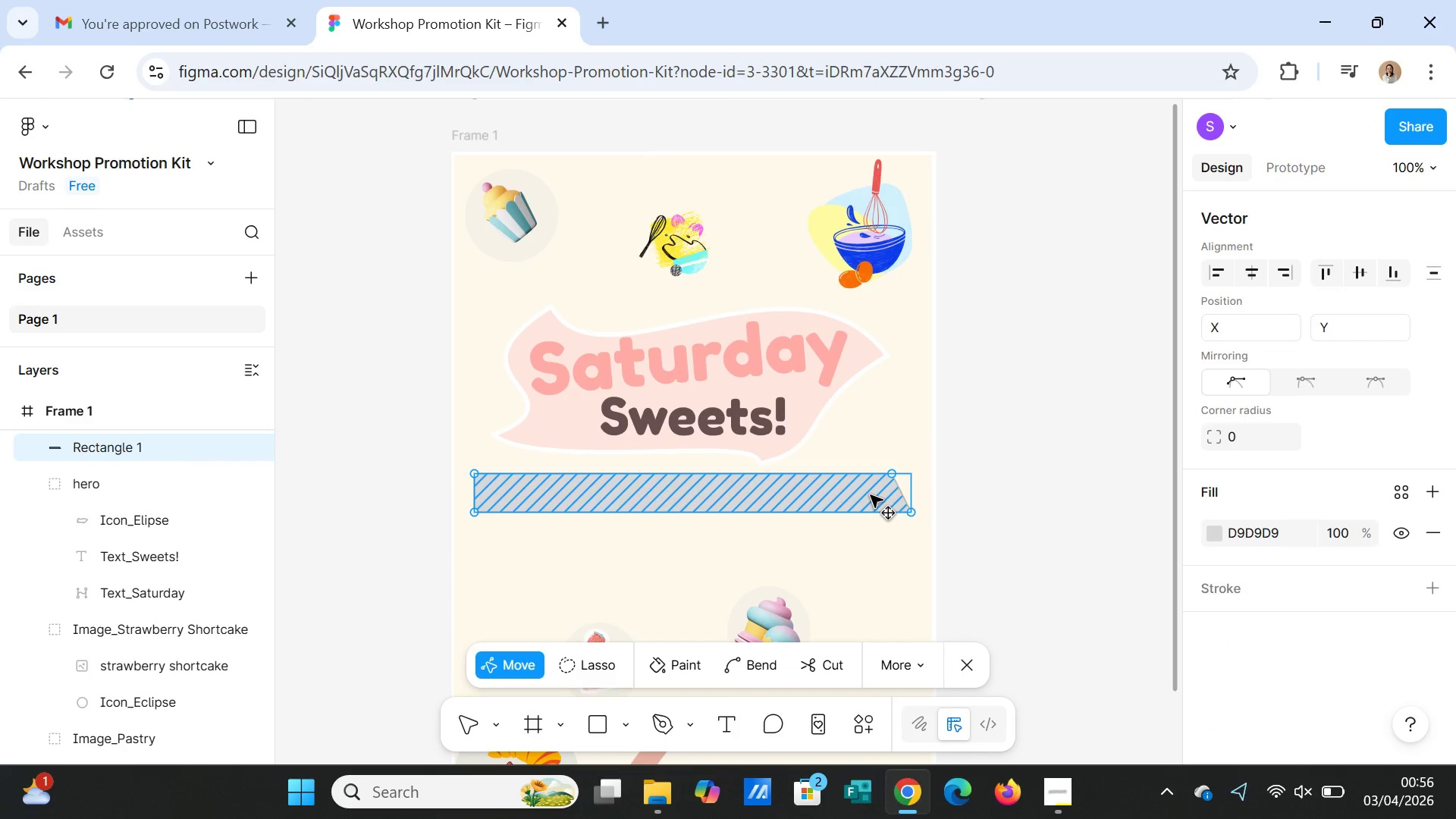 
key(Control+Z)
 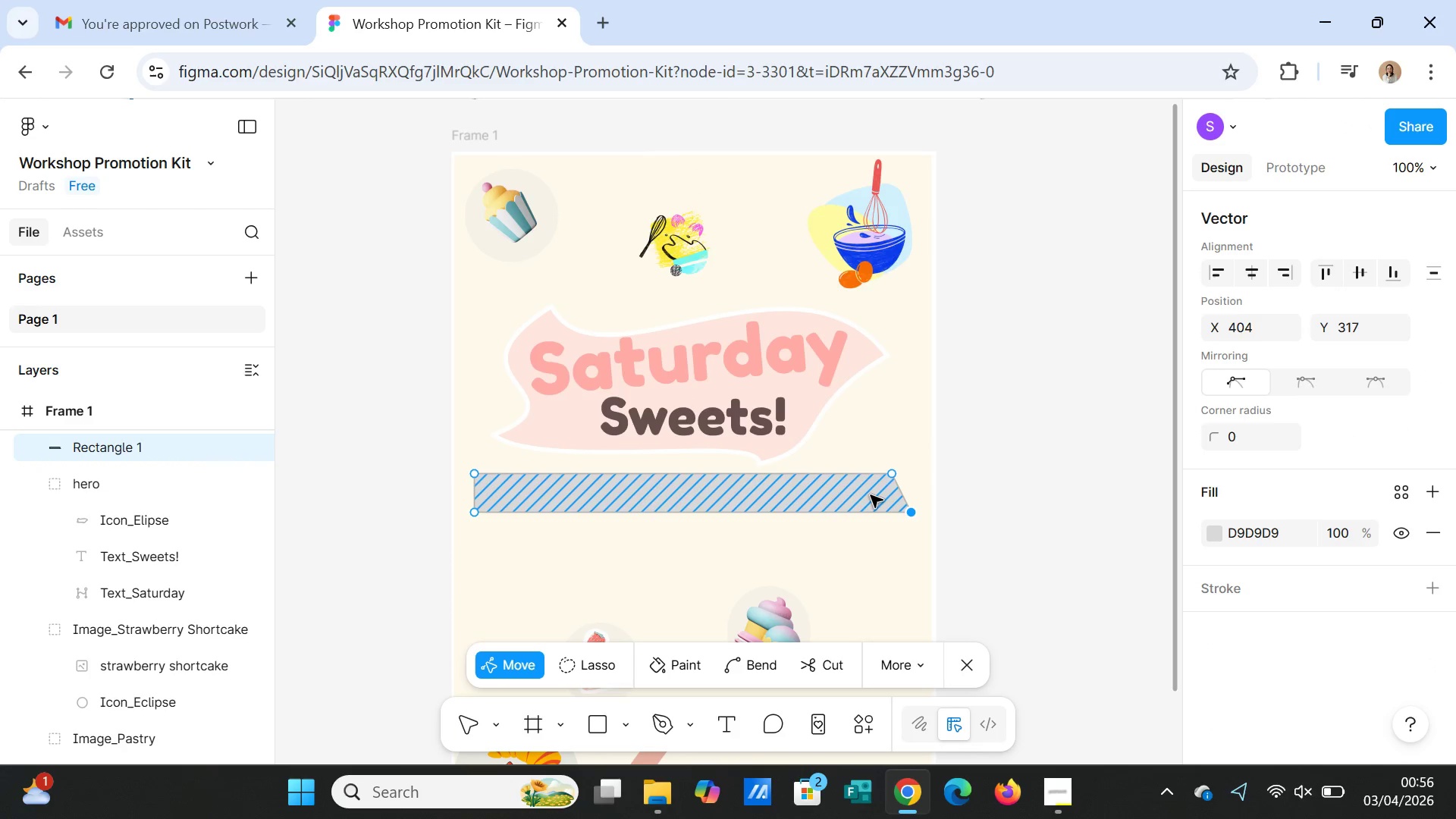 
key(Control+Z)
 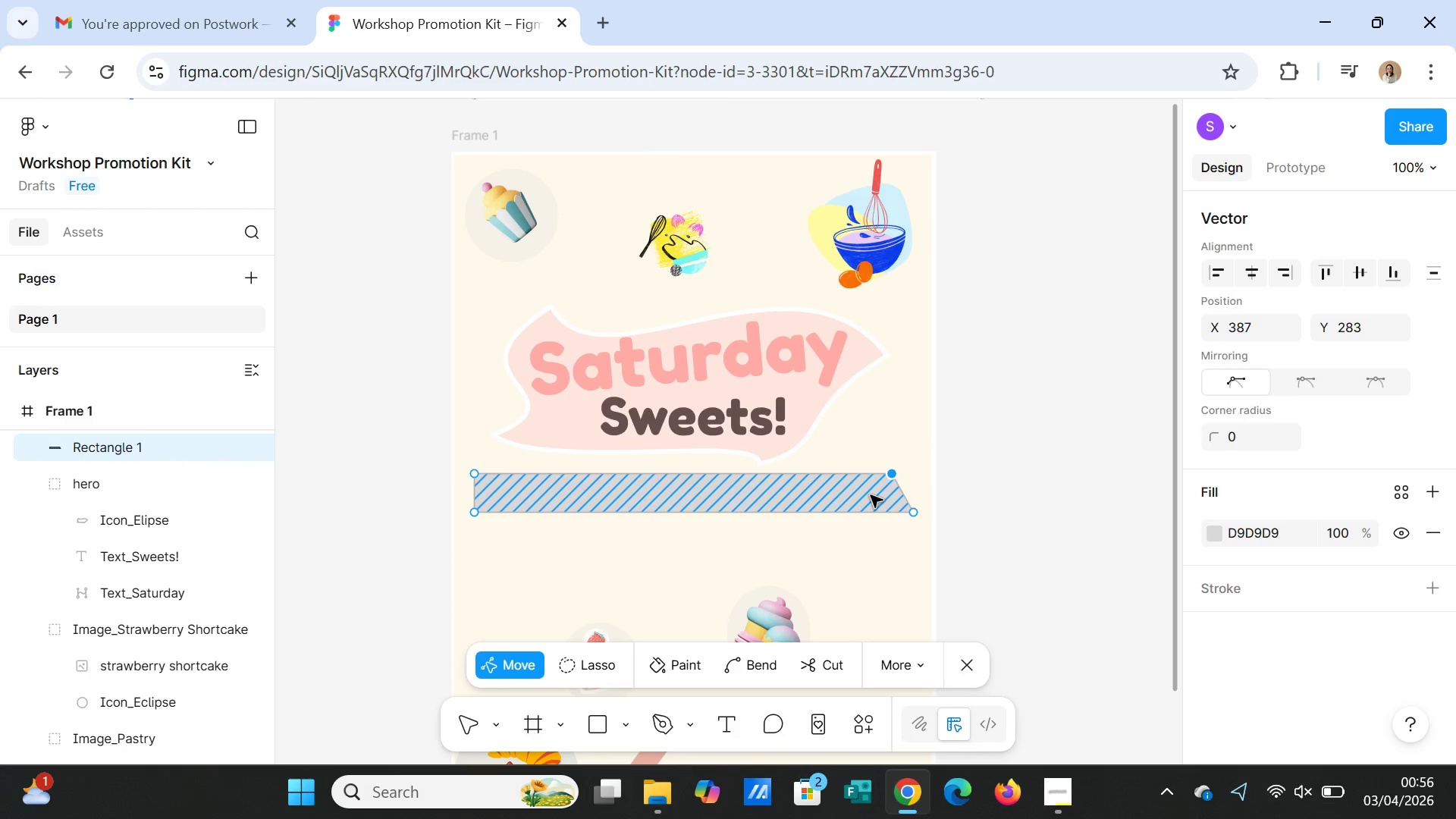 
key(Control+Z)
 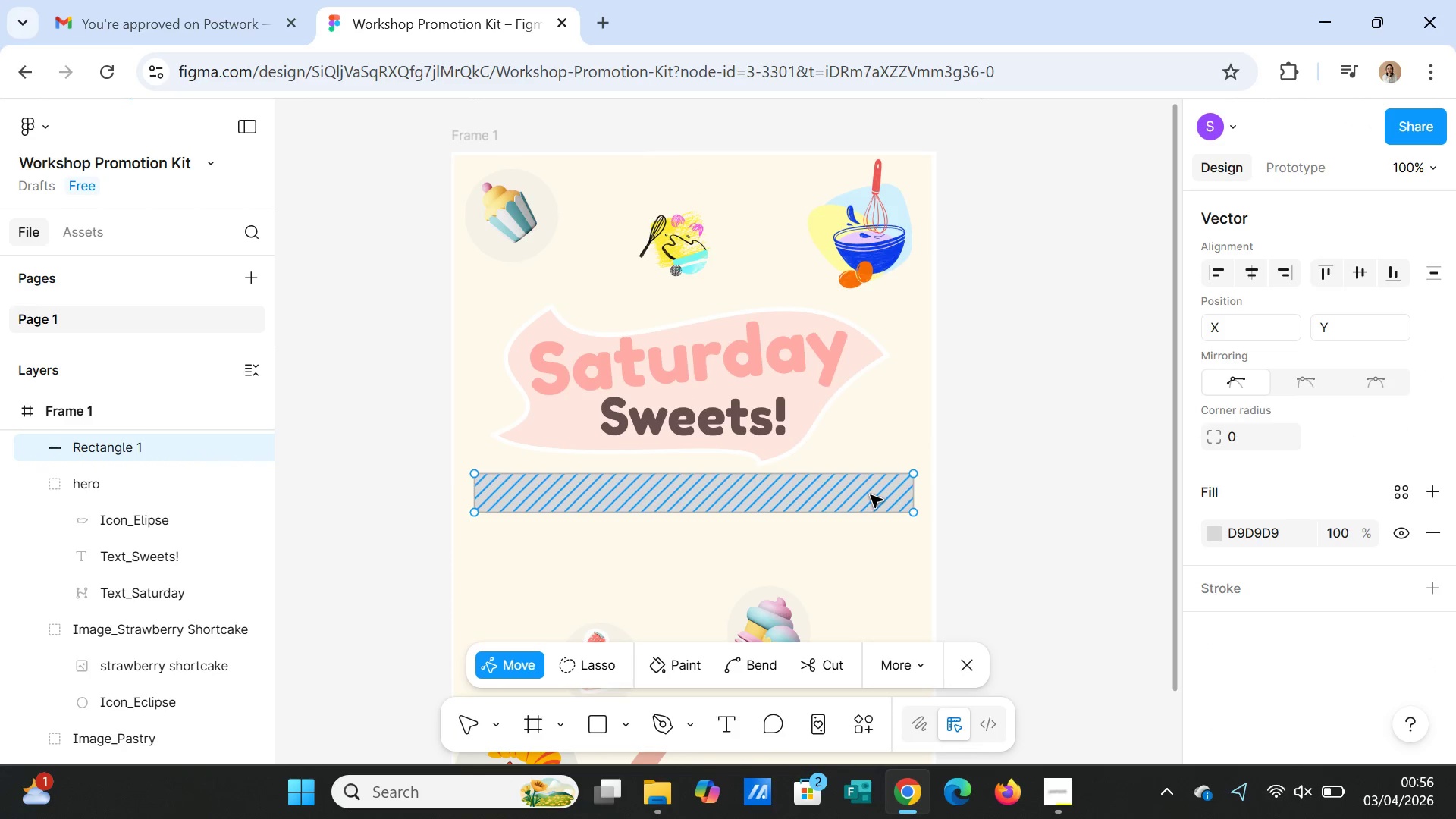 
key(Control+Z)
 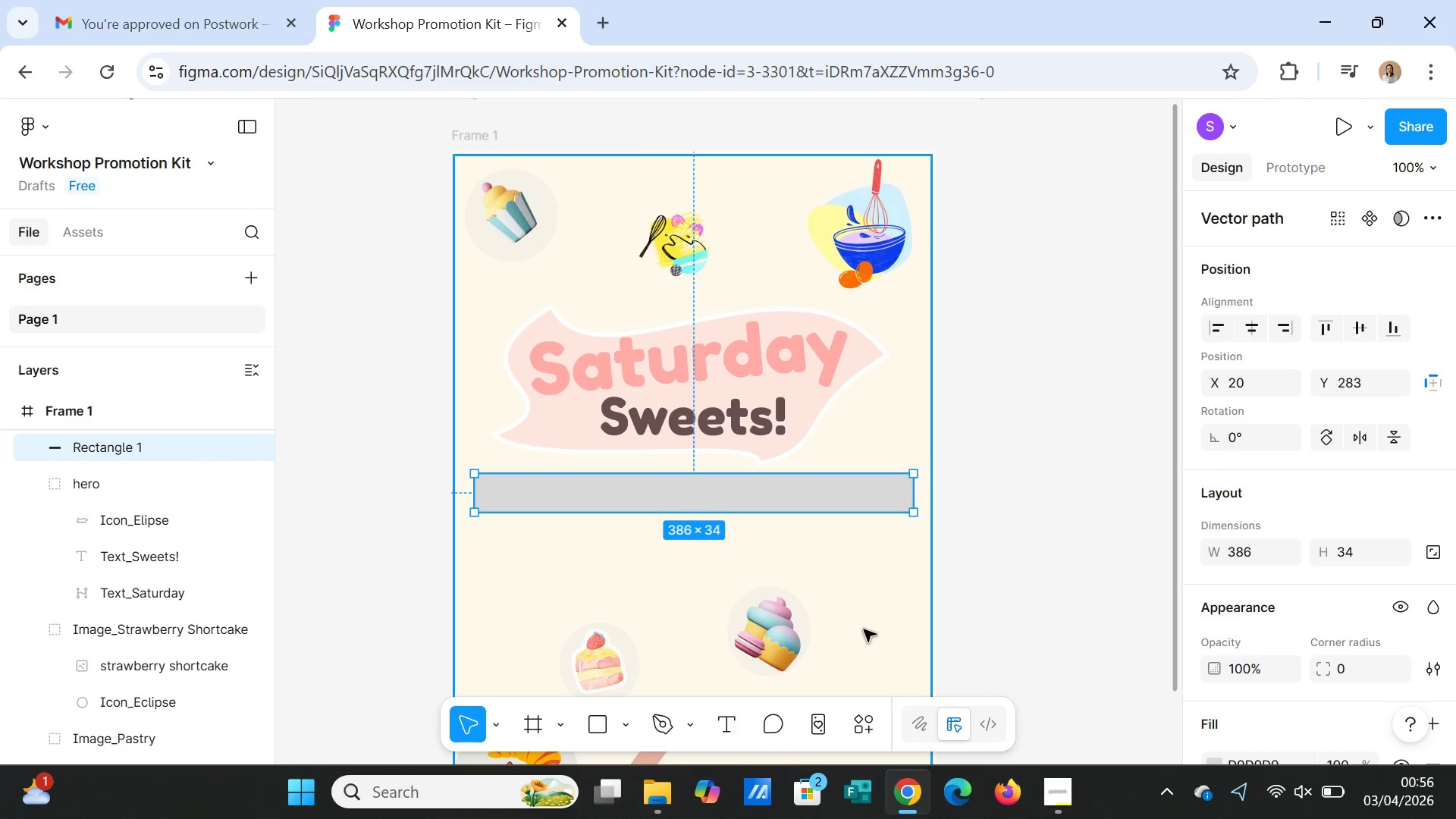 
left_click([863, 632])
 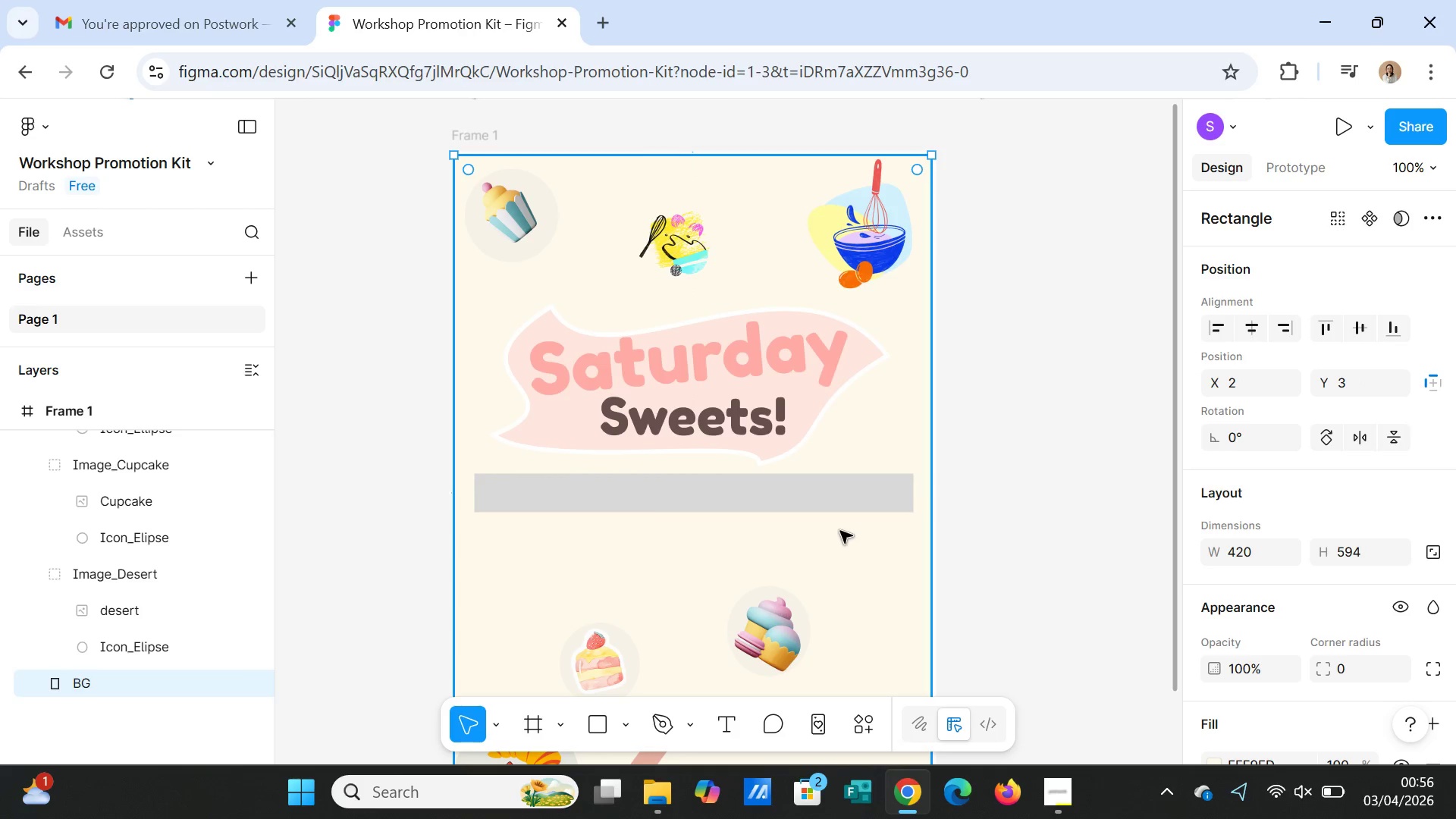 
left_click([843, 504])
 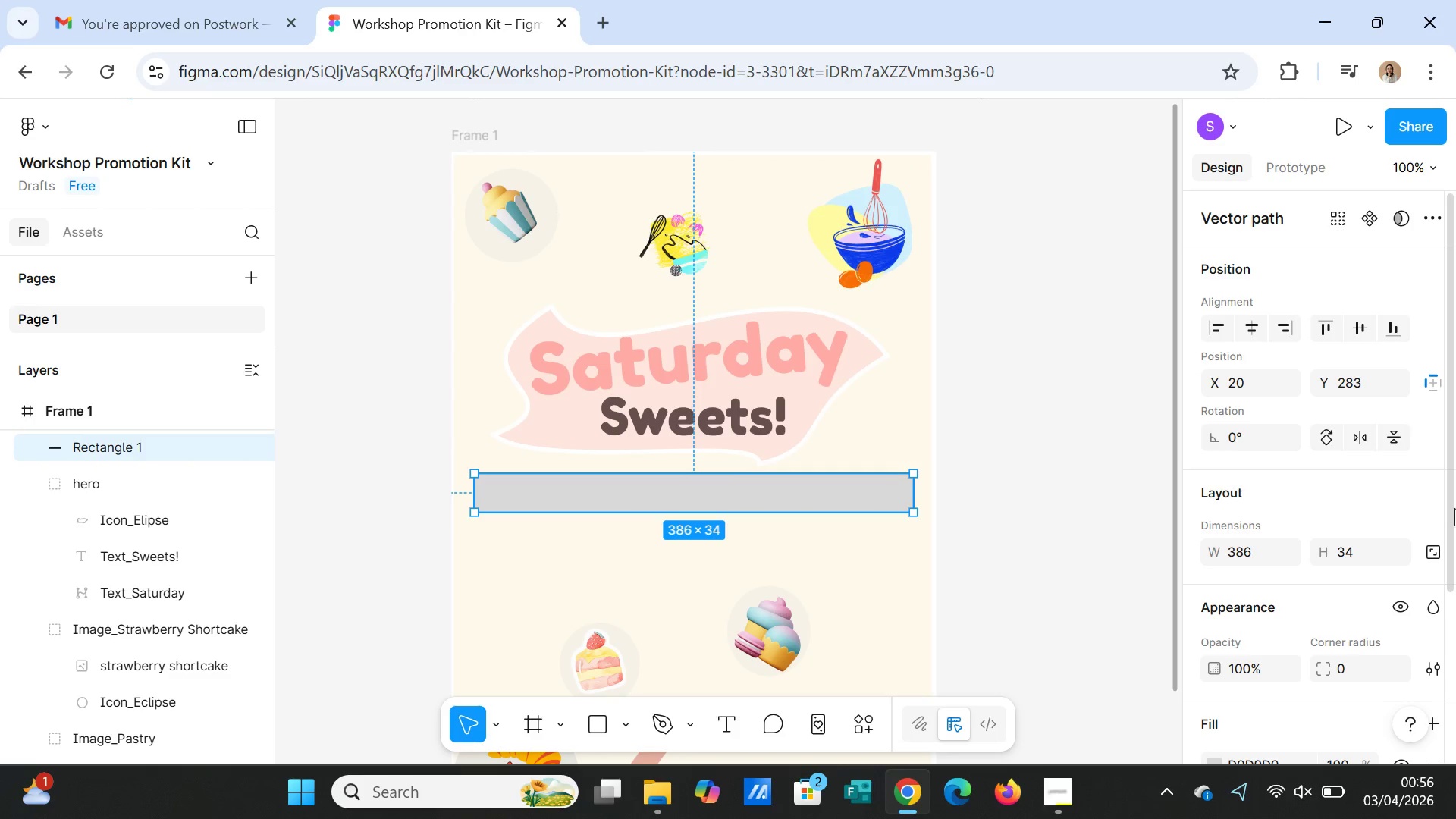 
scroll: coordinate [1407, 578], scroll_direction: down, amount: 3.0
 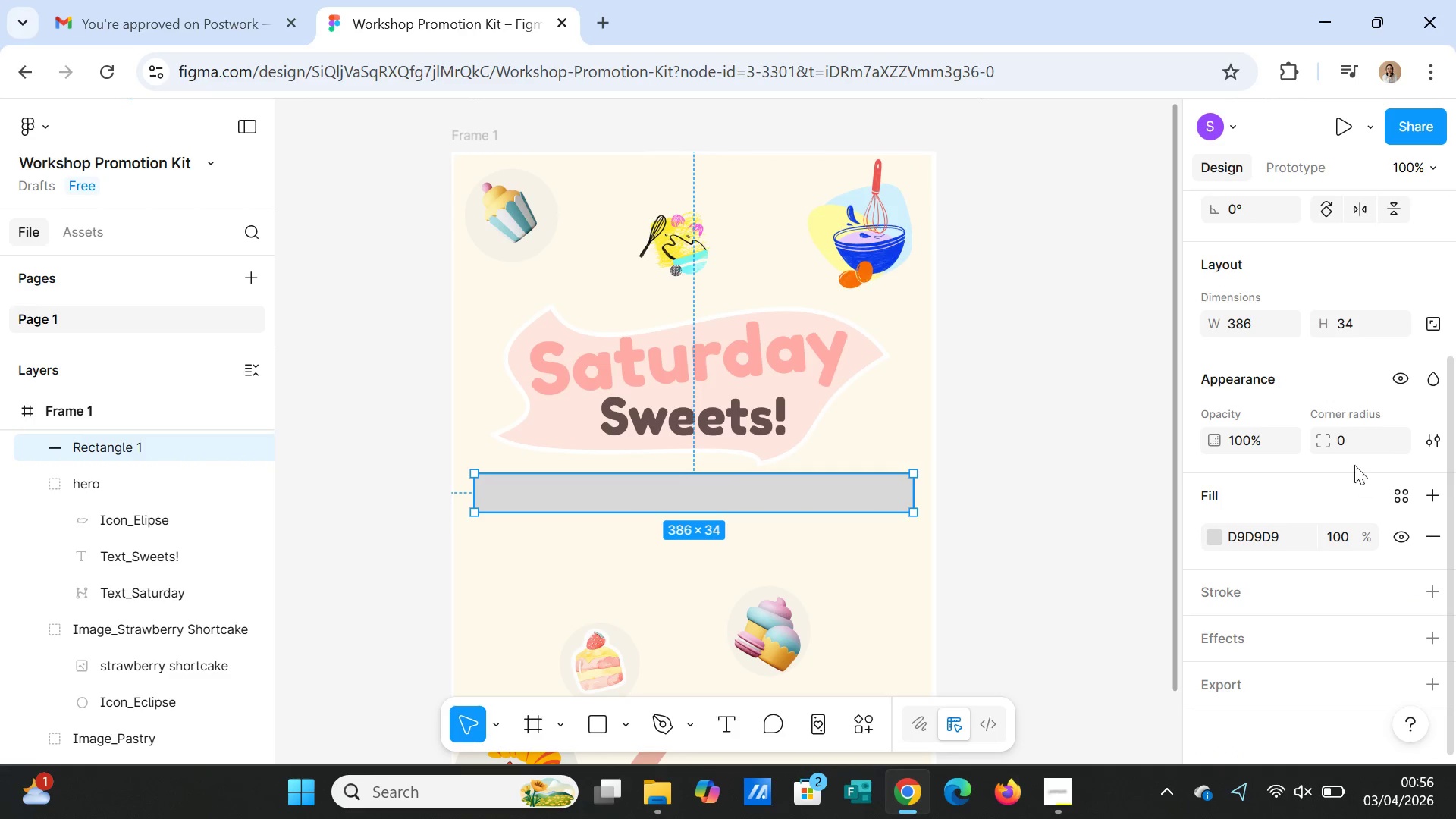 
left_click([1345, 443])
 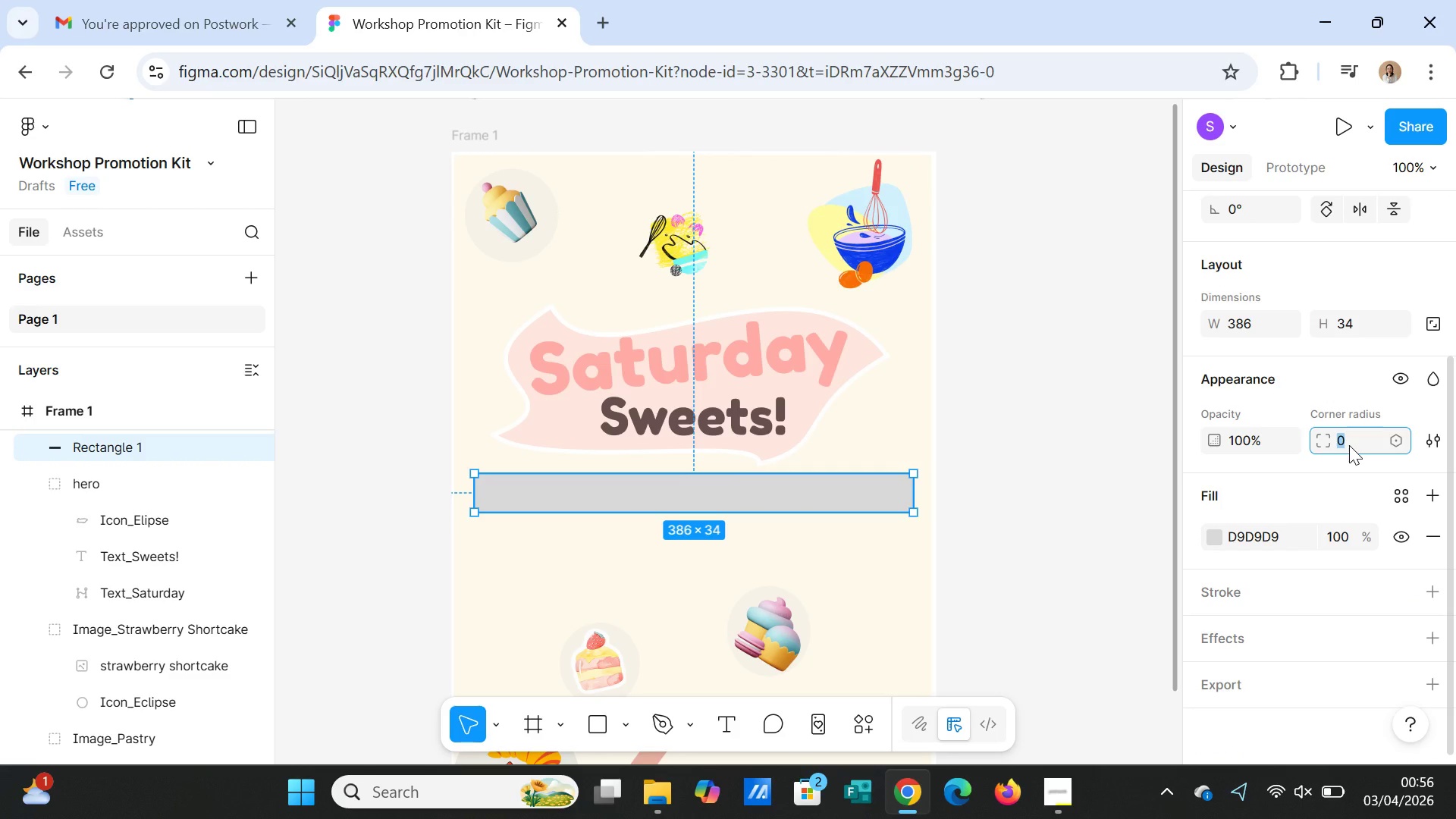 
type(50)
 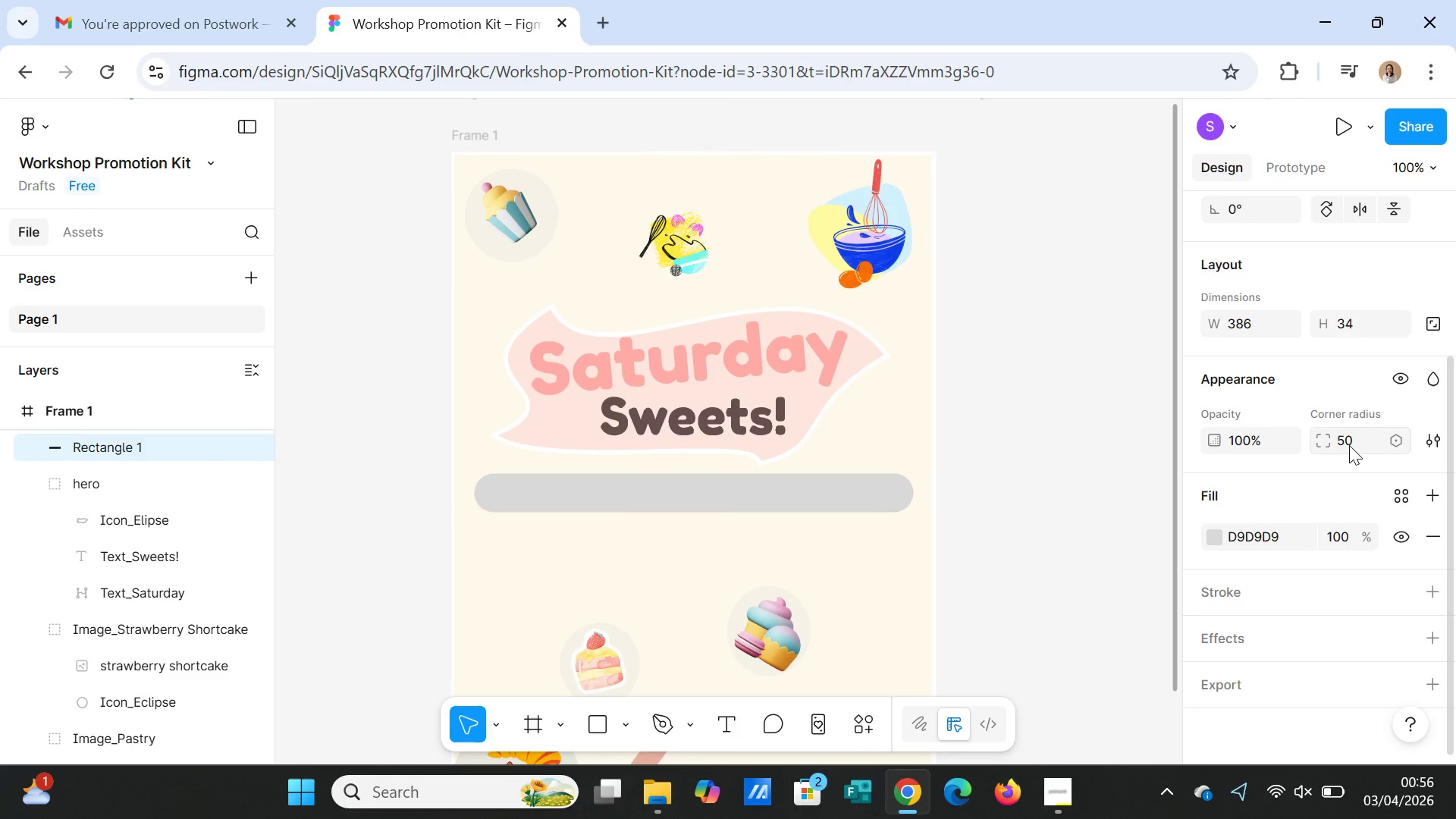 
key(Enter)
 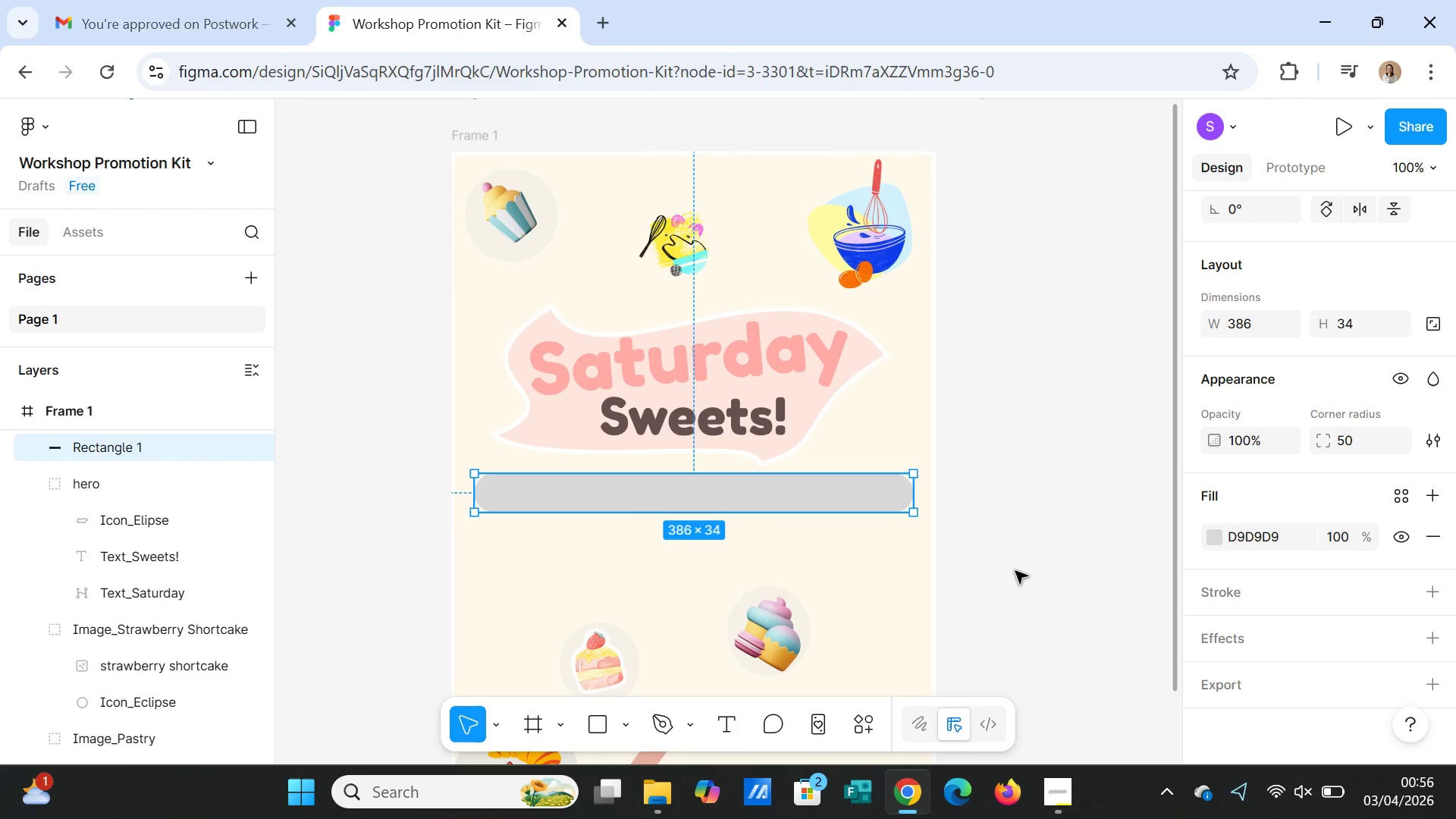 
left_click([1016, 576])
 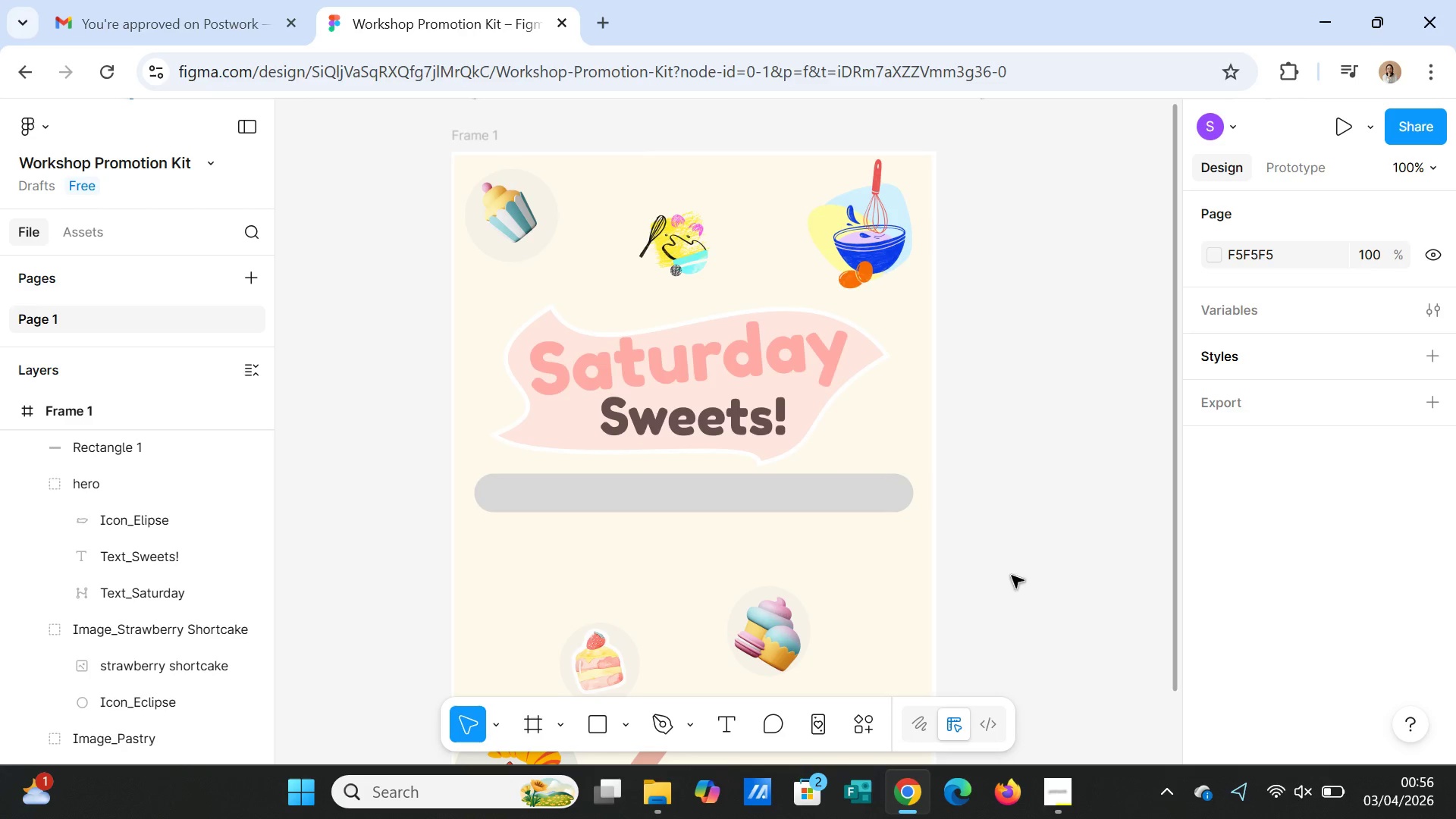 
left_click([820, 497])
 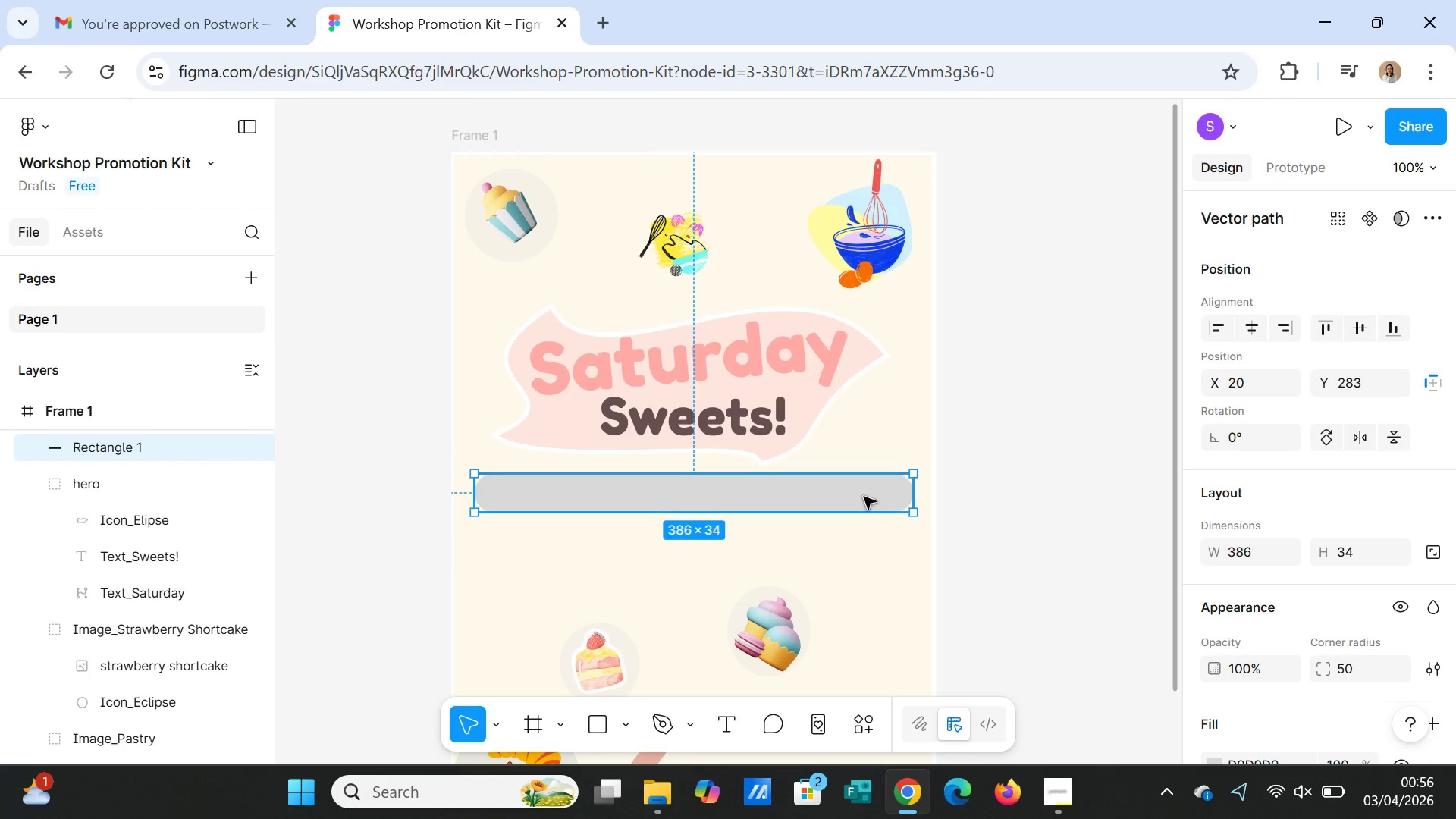 
left_click_drag(start_coordinate=[864, 495], to_coordinate=[867, 487])
 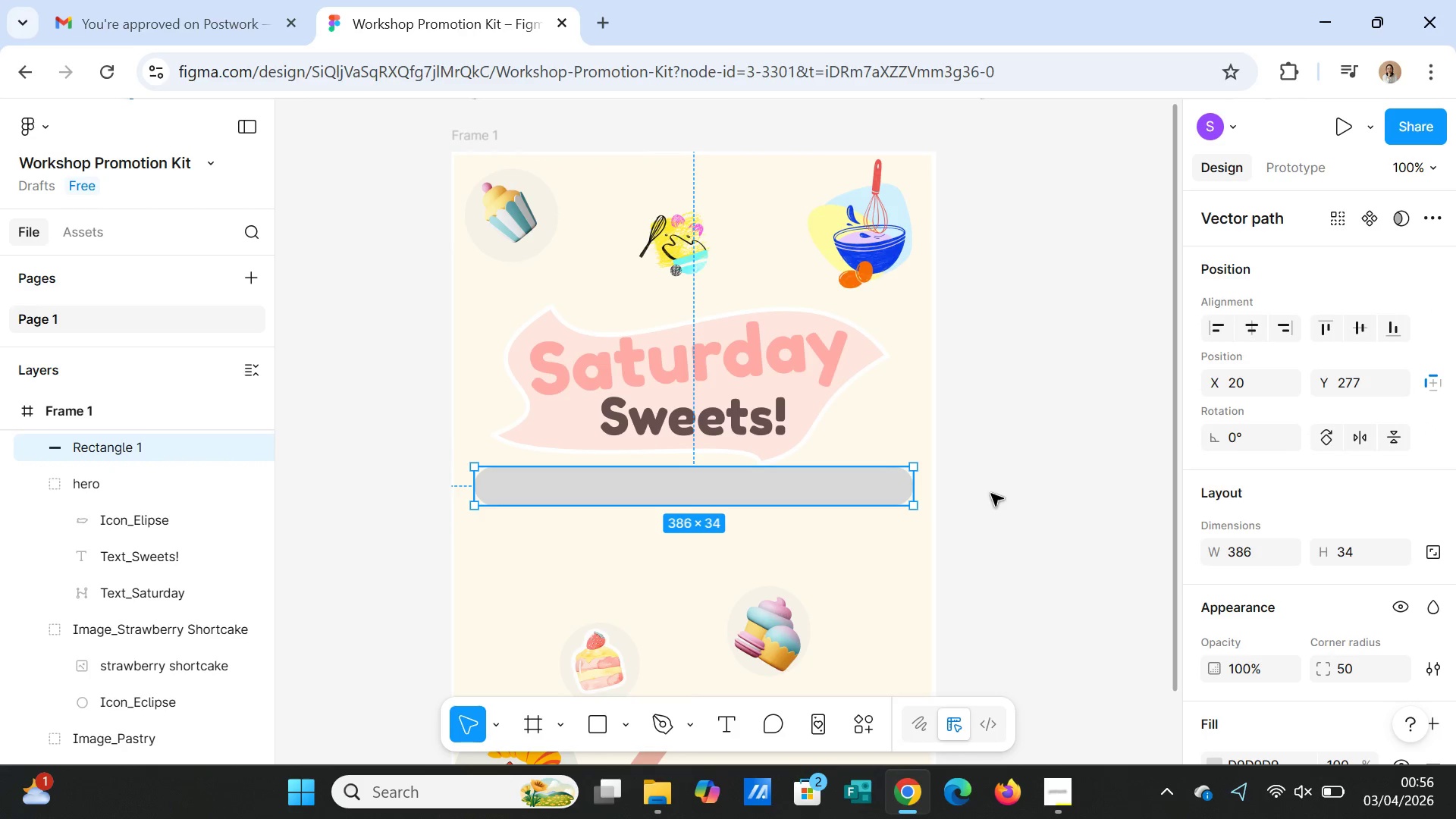 
left_click([991, 494])
 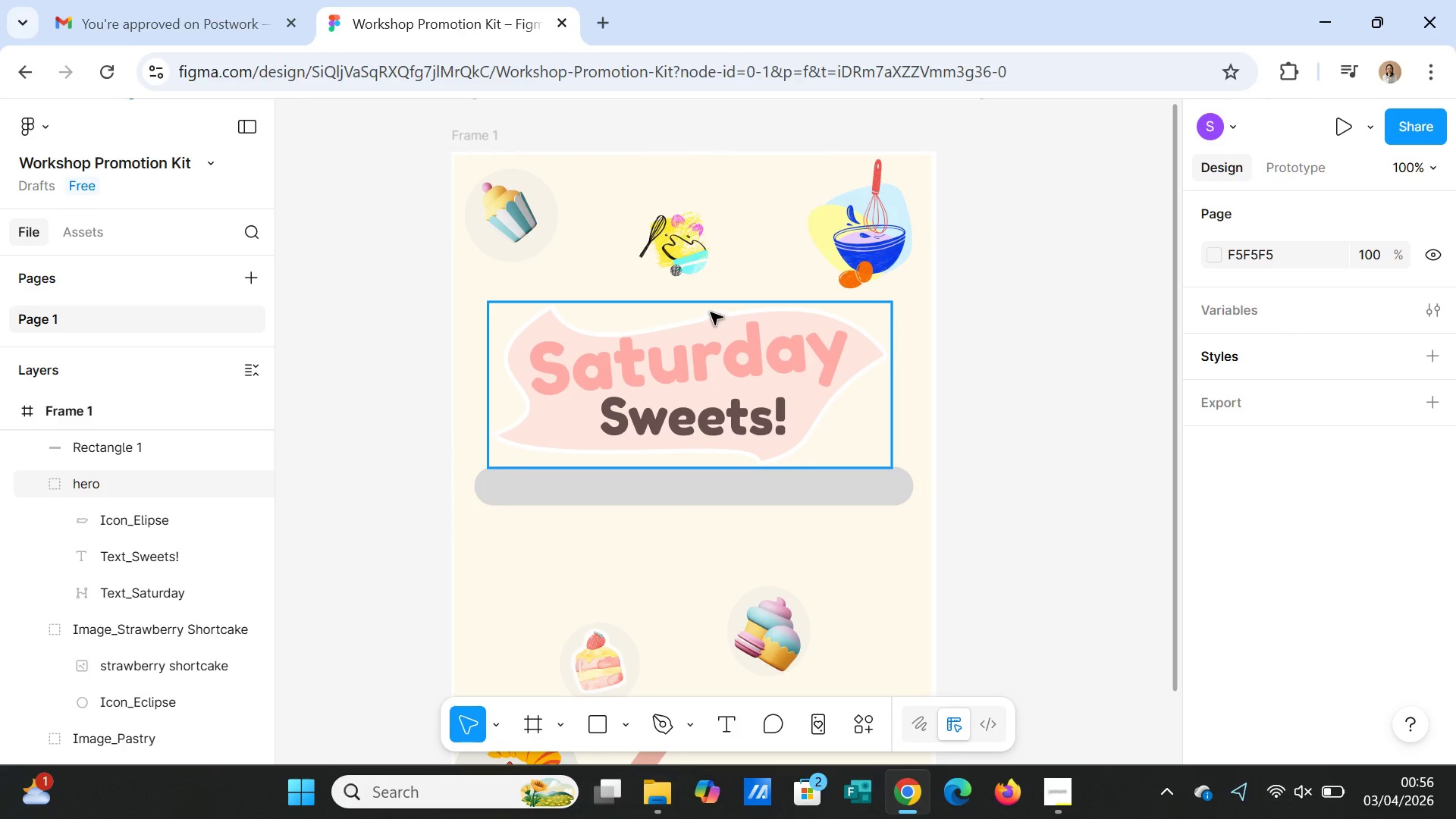 
left_click_drag(start_coordinate=[682, 249], to_coordinate=[619, 211])
 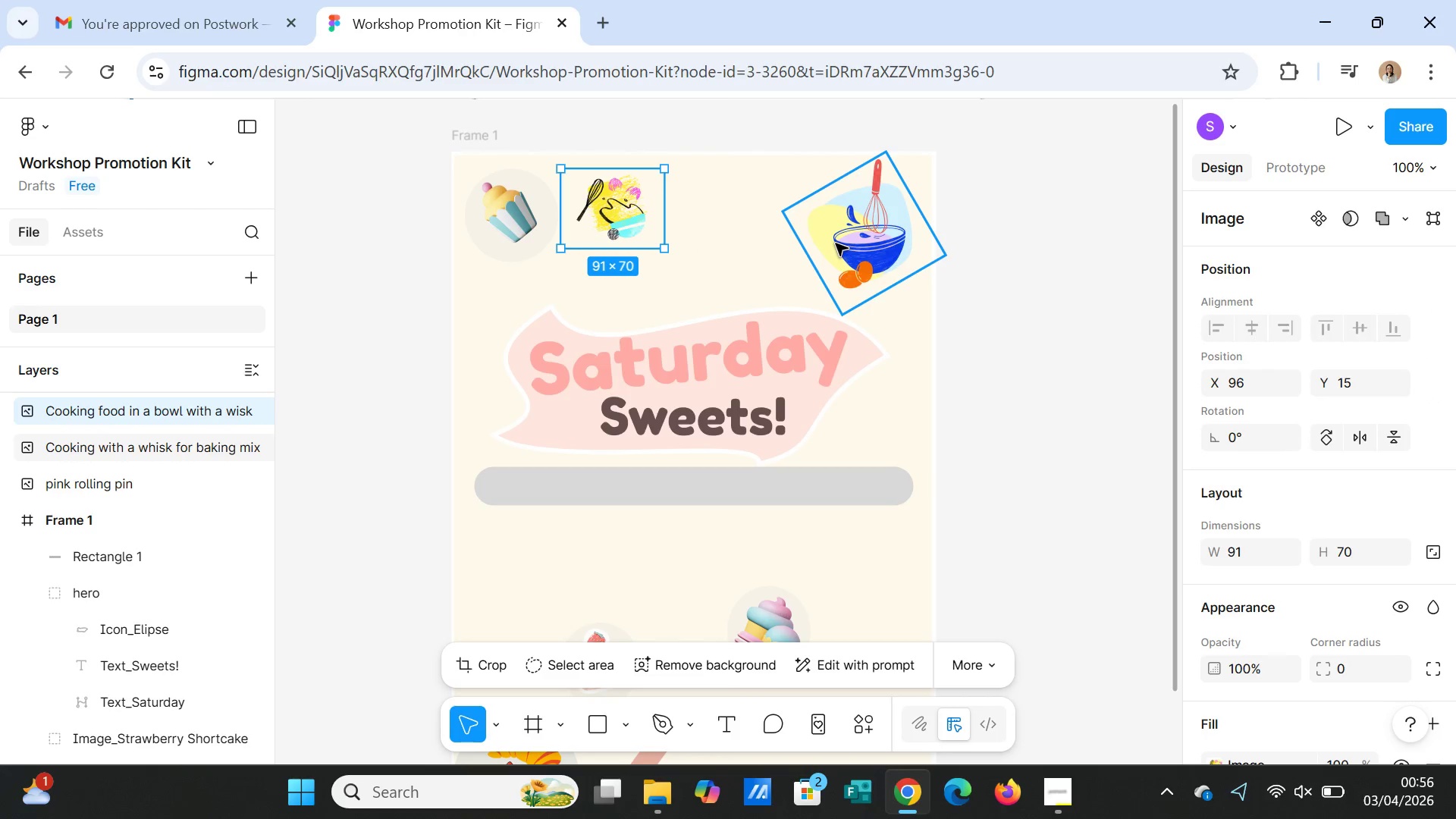 
left_click_drag(start_coordinate=[836, 243], to_coordinate=[842, 232])
 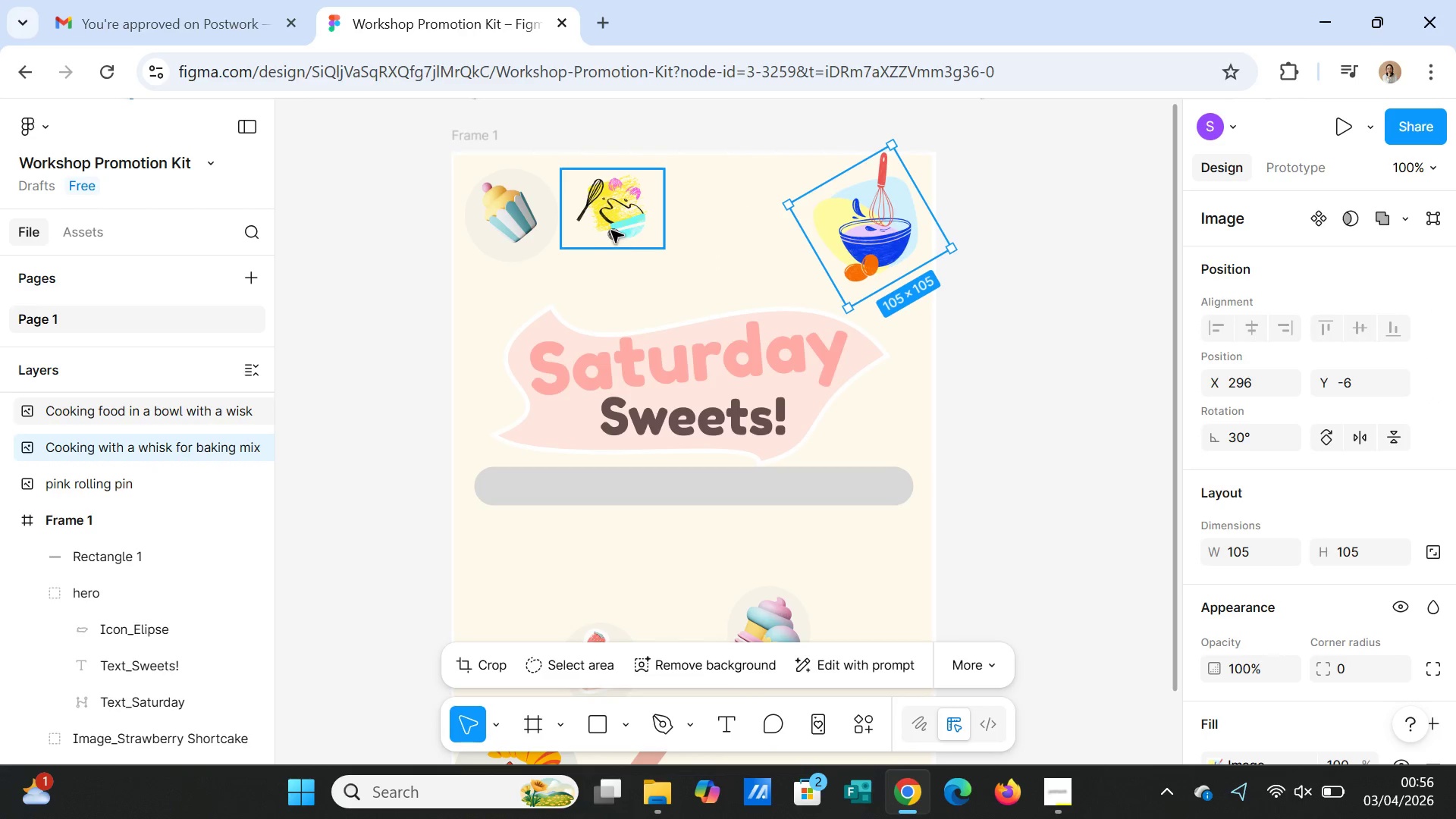 
left_click_drag(start_coordinate=[611, 231], to_coordinate=[635, 237])
 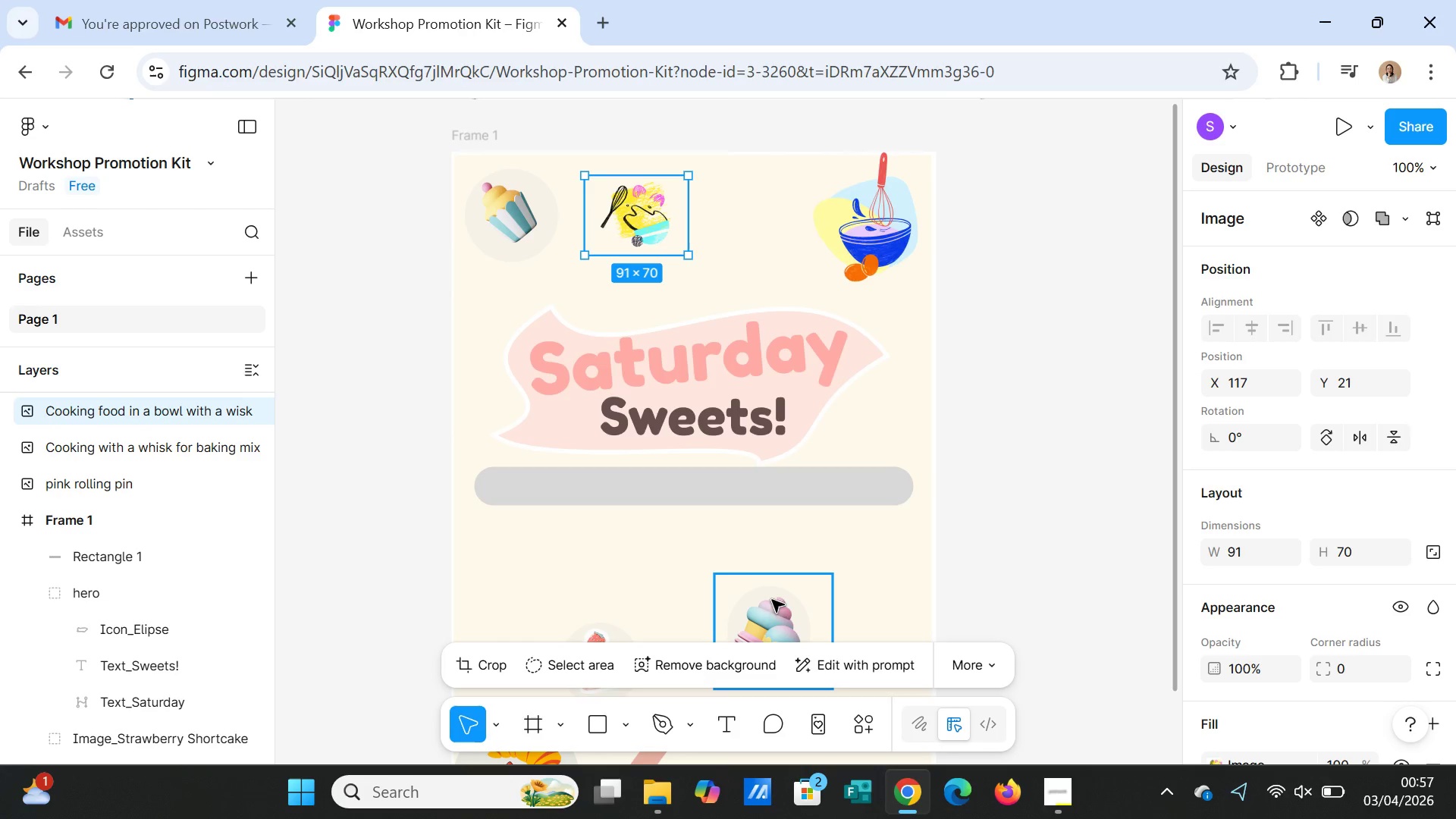 
left_click_drag(start_coordinate=[773, 604], to_coordinate=[764, 196])
 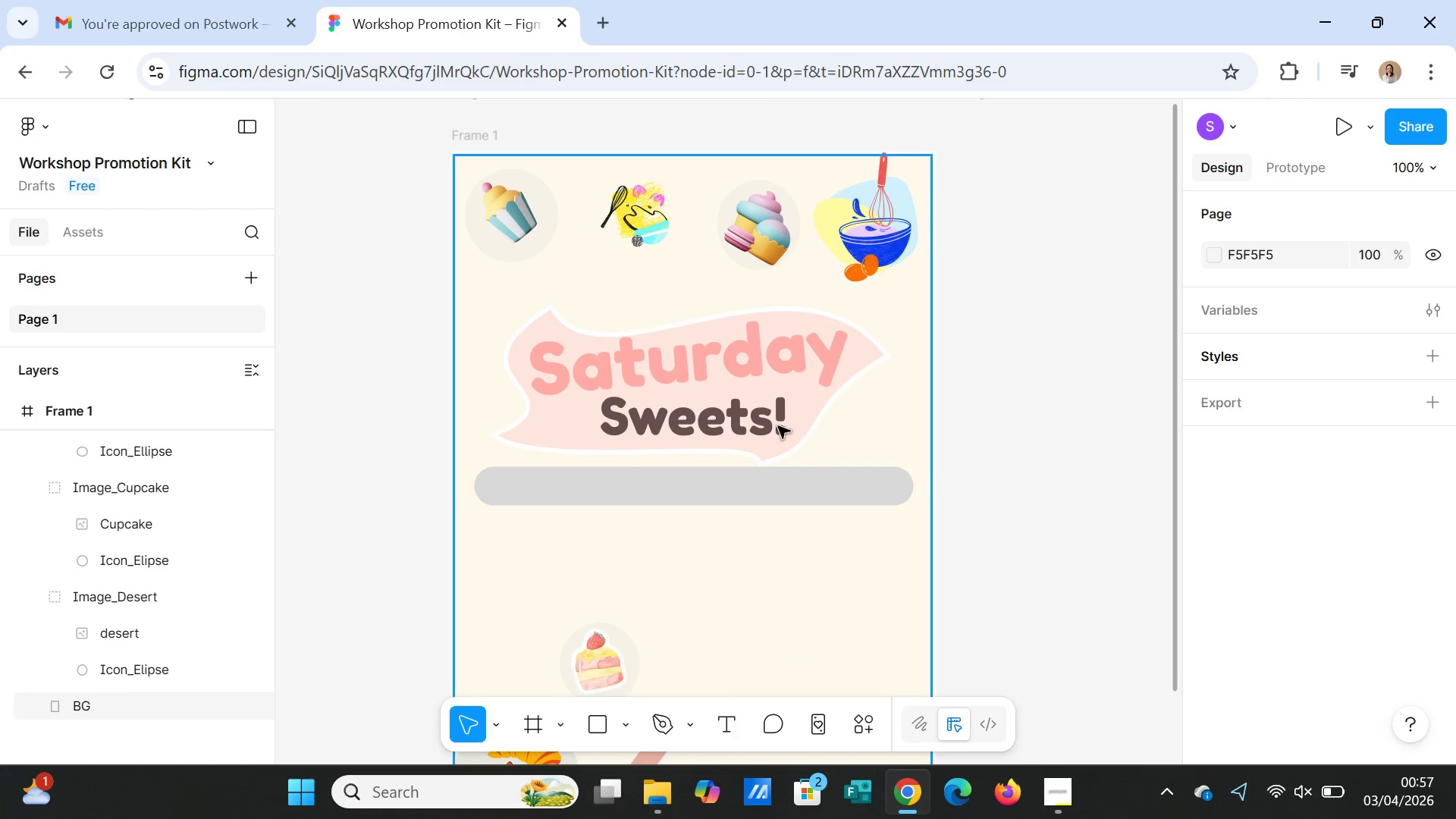 
left_click_drag(start_coordinate=[753, 398], to_coordinate=[754, 367])
 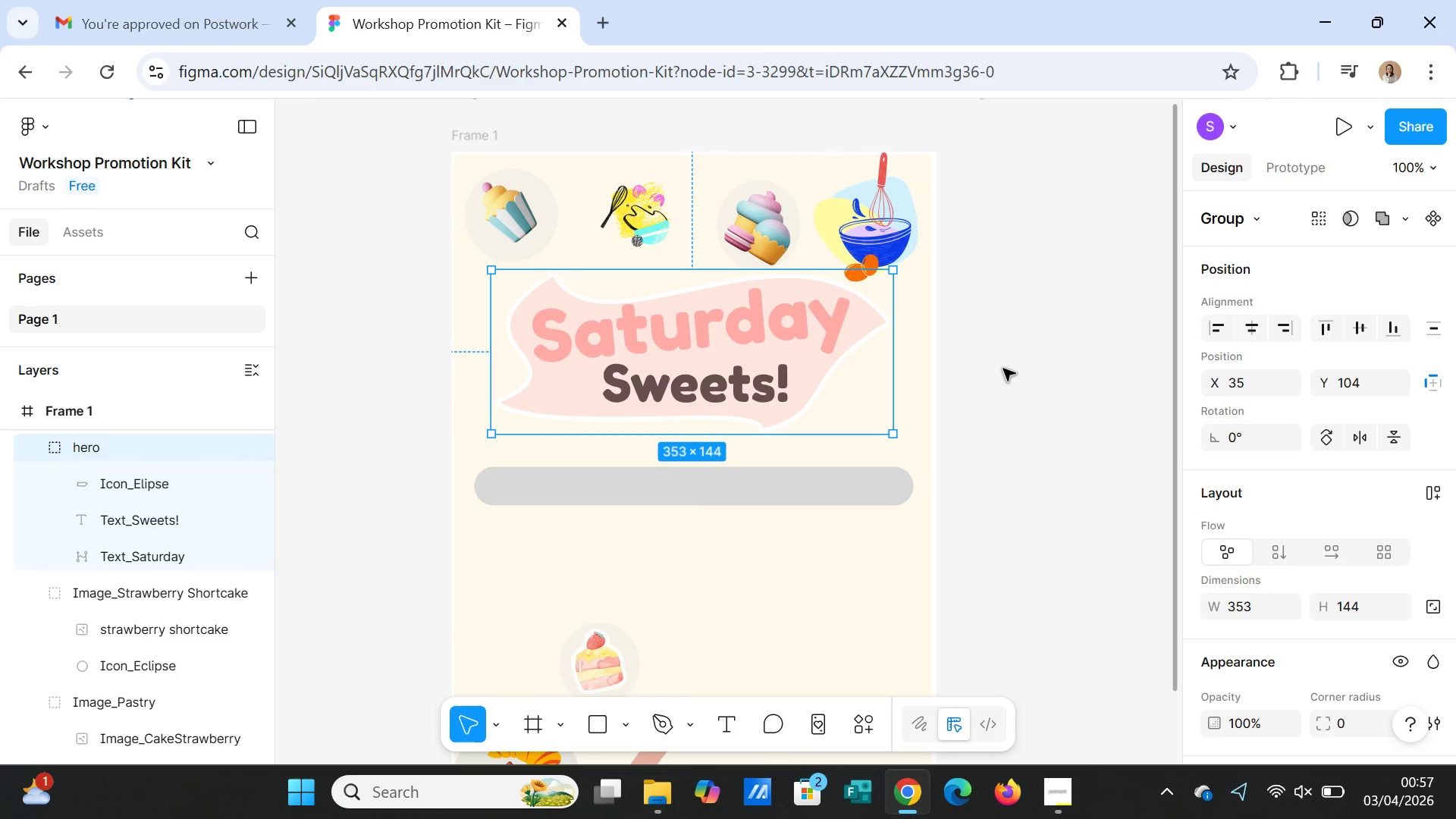 
left_click([1003, 369])
 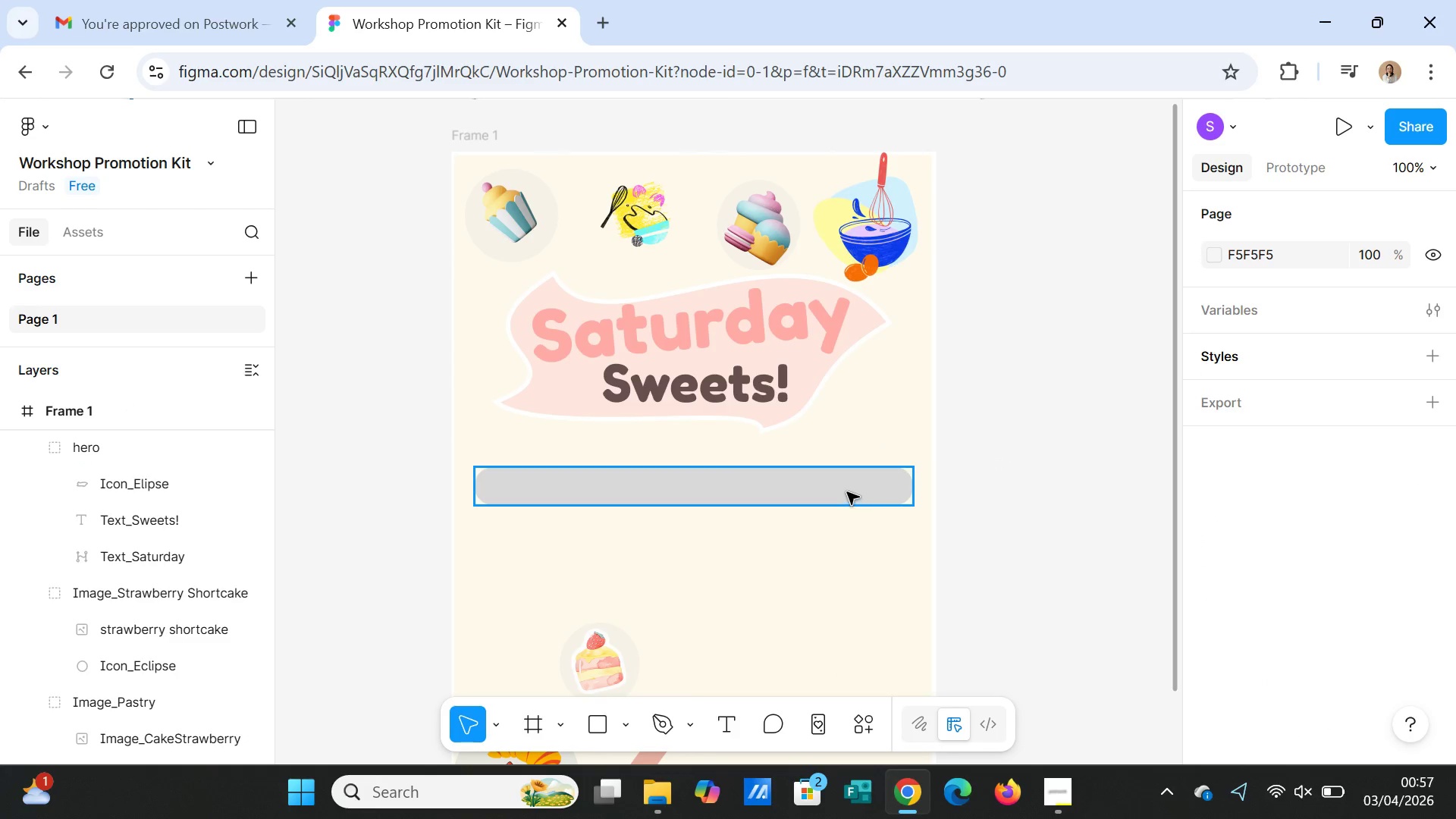 
left_click_drag(start_coordinate=[847, 492], to_coordinate=[849, 465])
 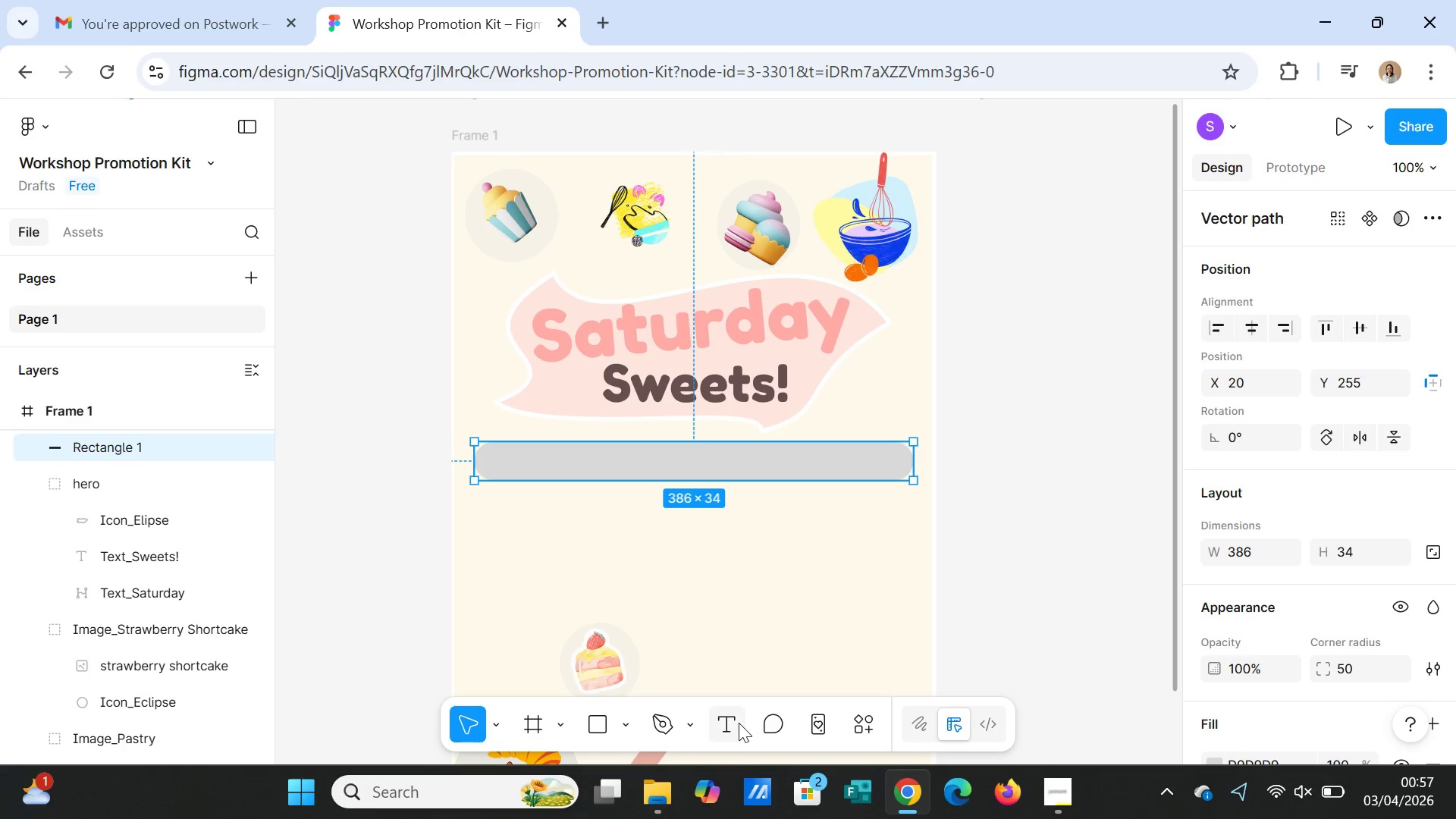 
left_click([737, 723])
 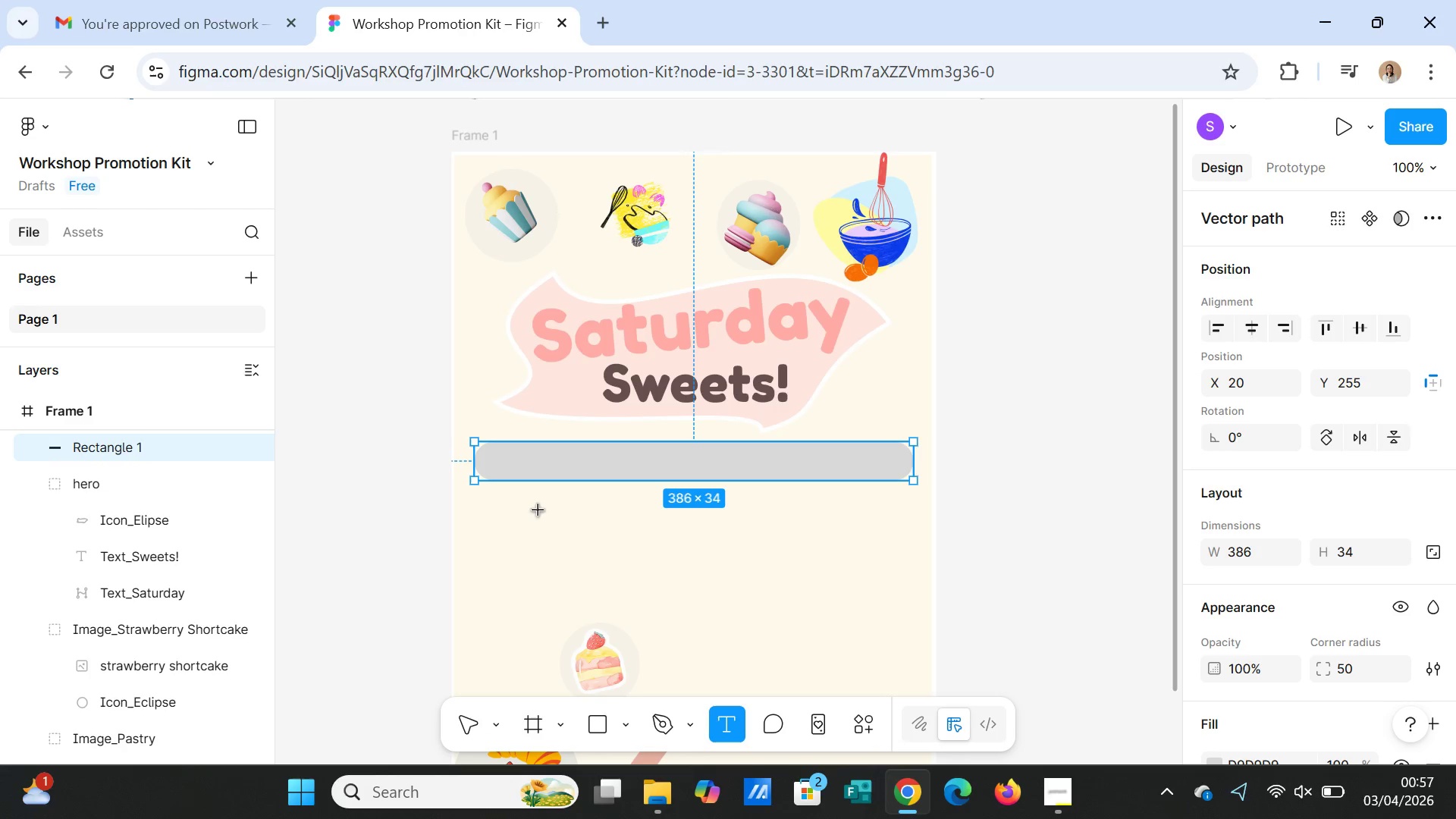 
left_click_drag(start_coordinate=[538, 509], to_coordinate=[837, 536])
 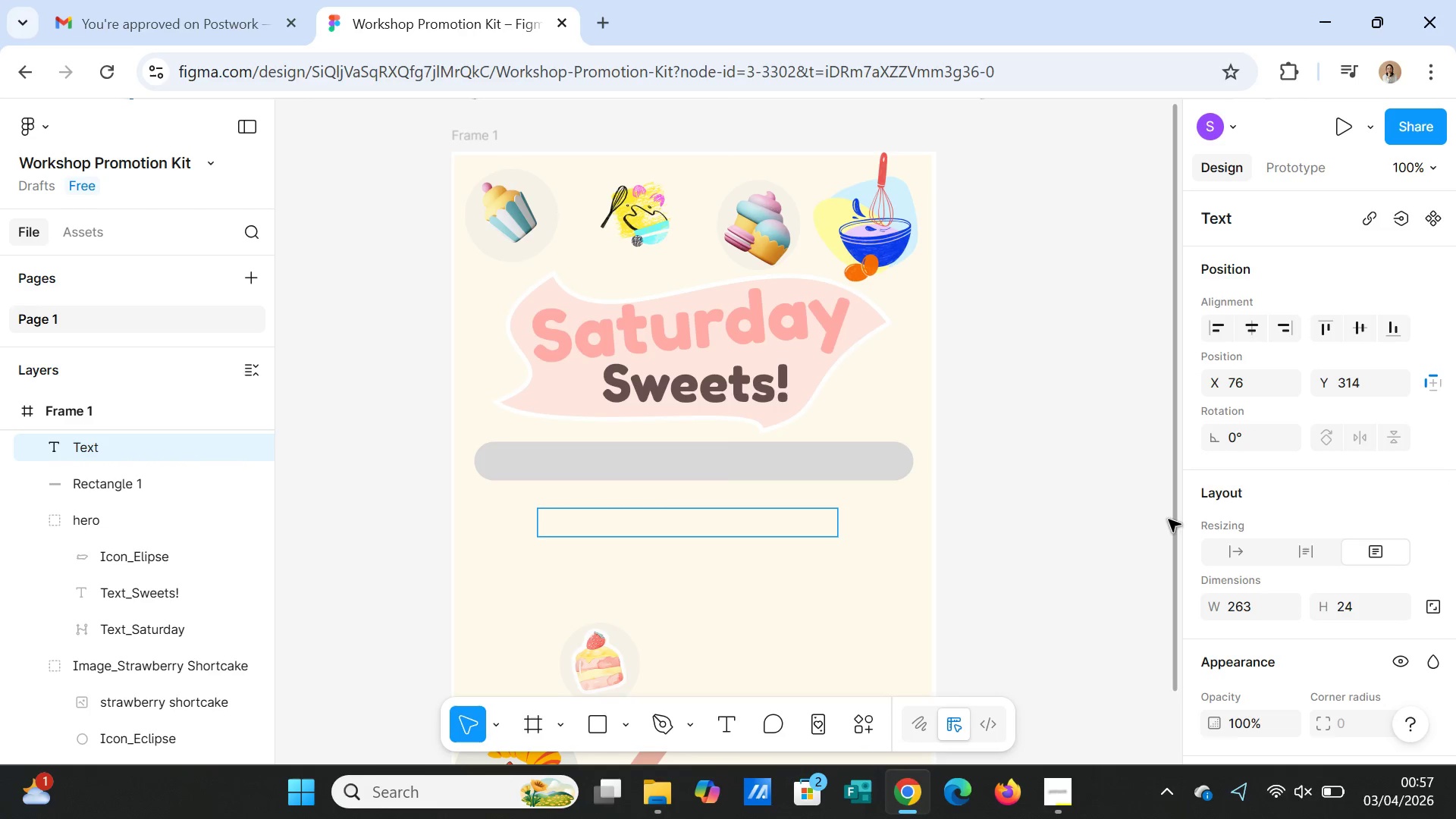 
wait(16.95)
 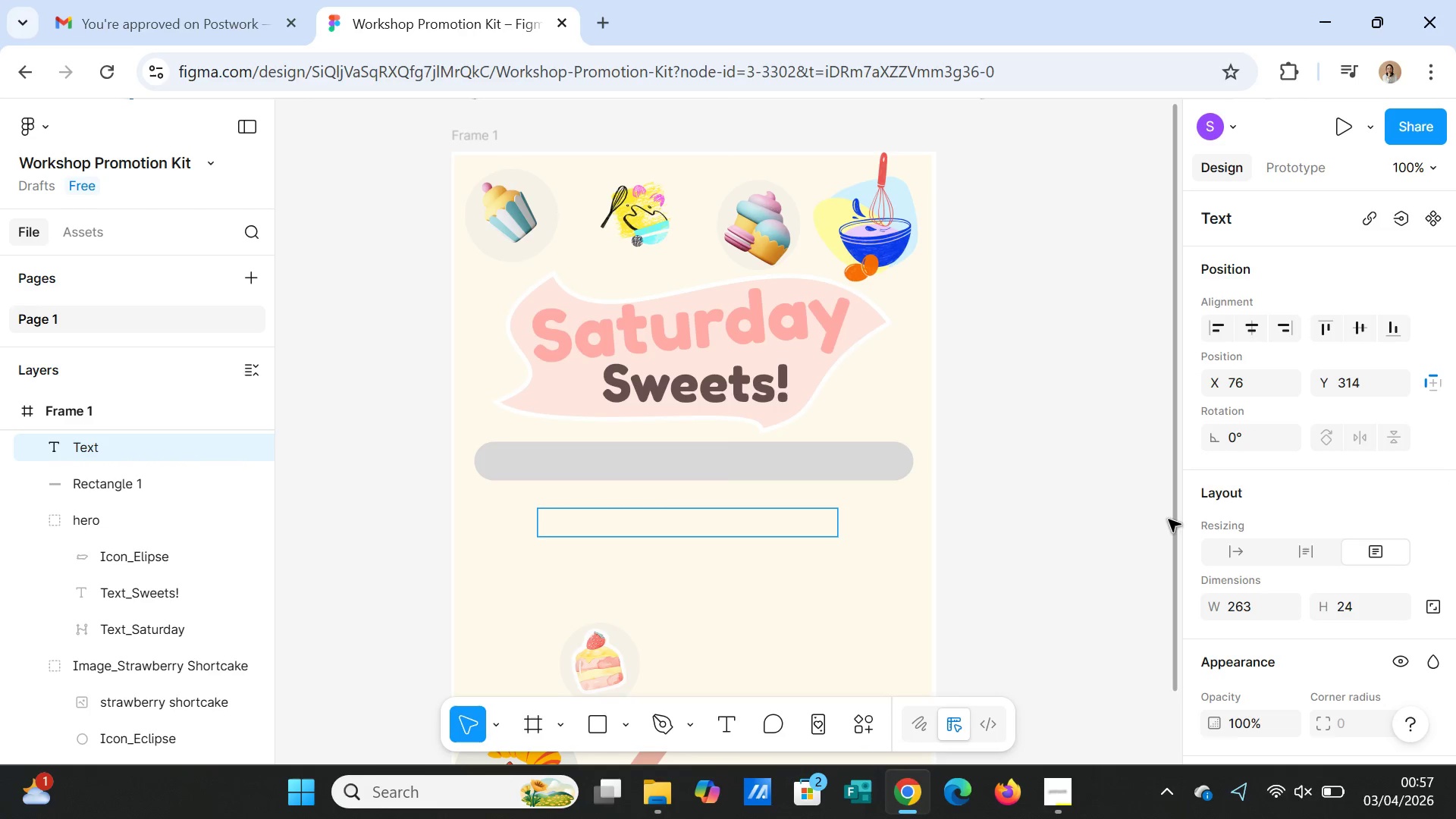 
type(Your Weeke)
 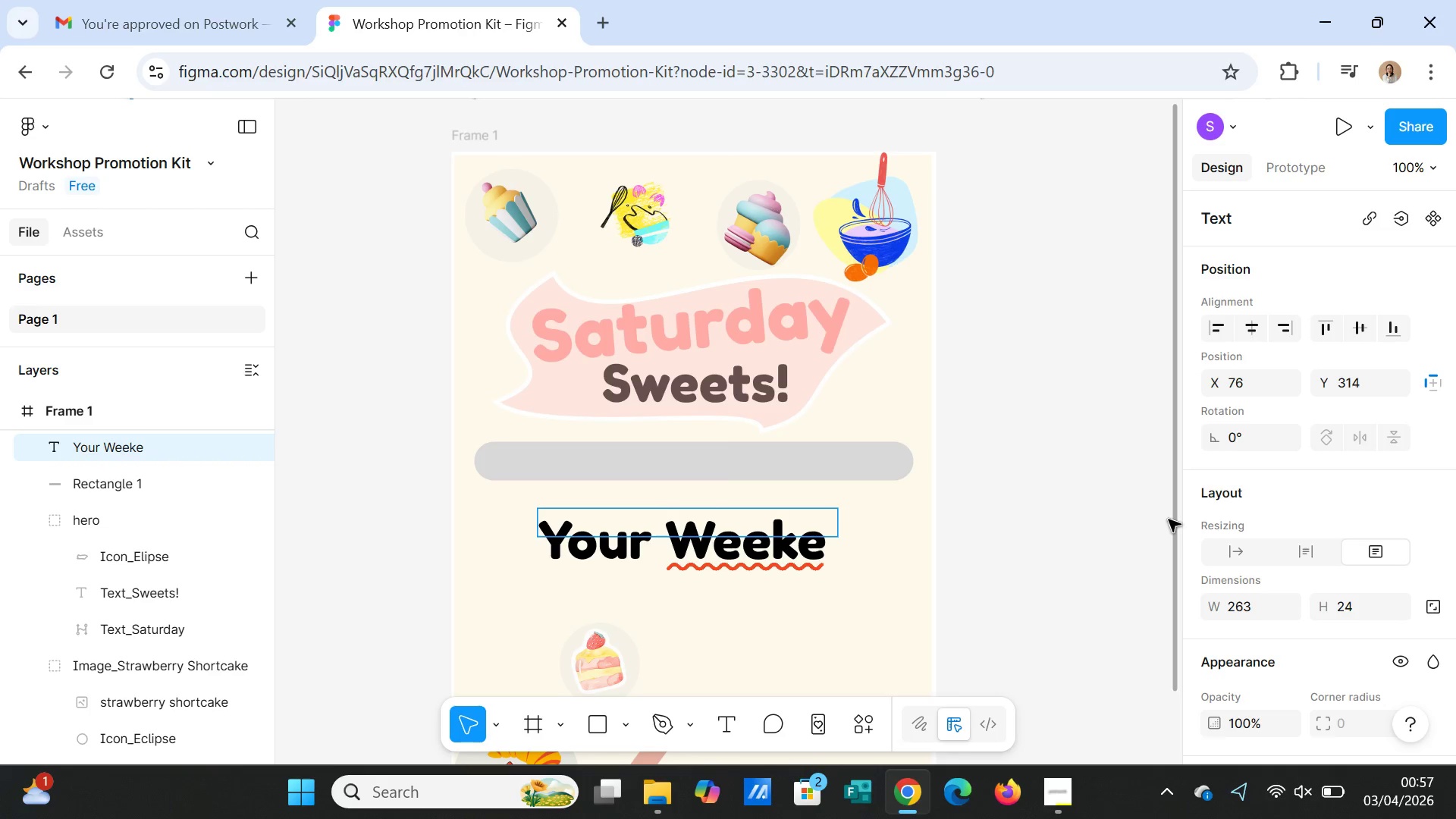 
type(nd )
key(Backspace)
type(, Reimagined, )
 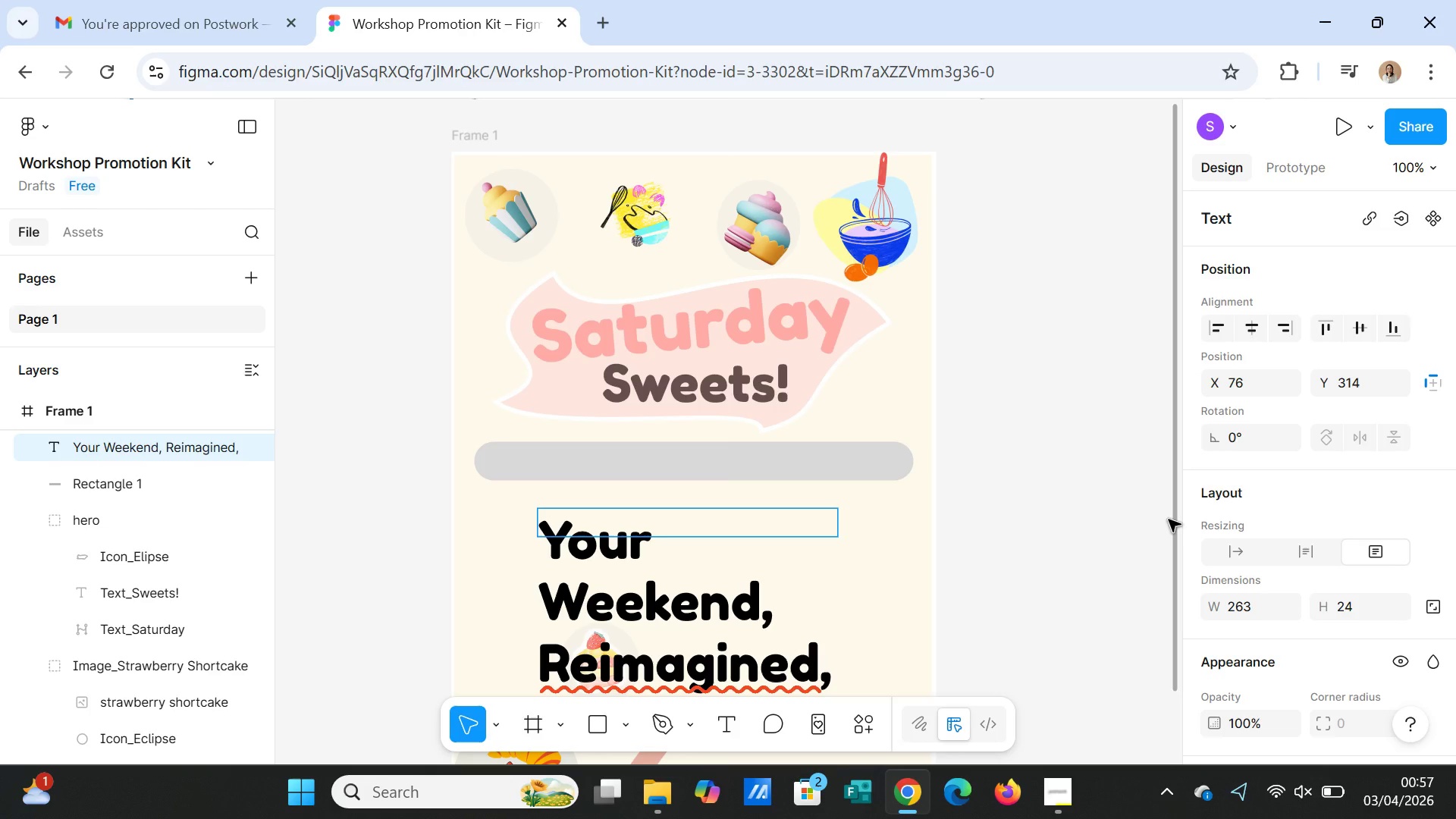 
type(Join o)
 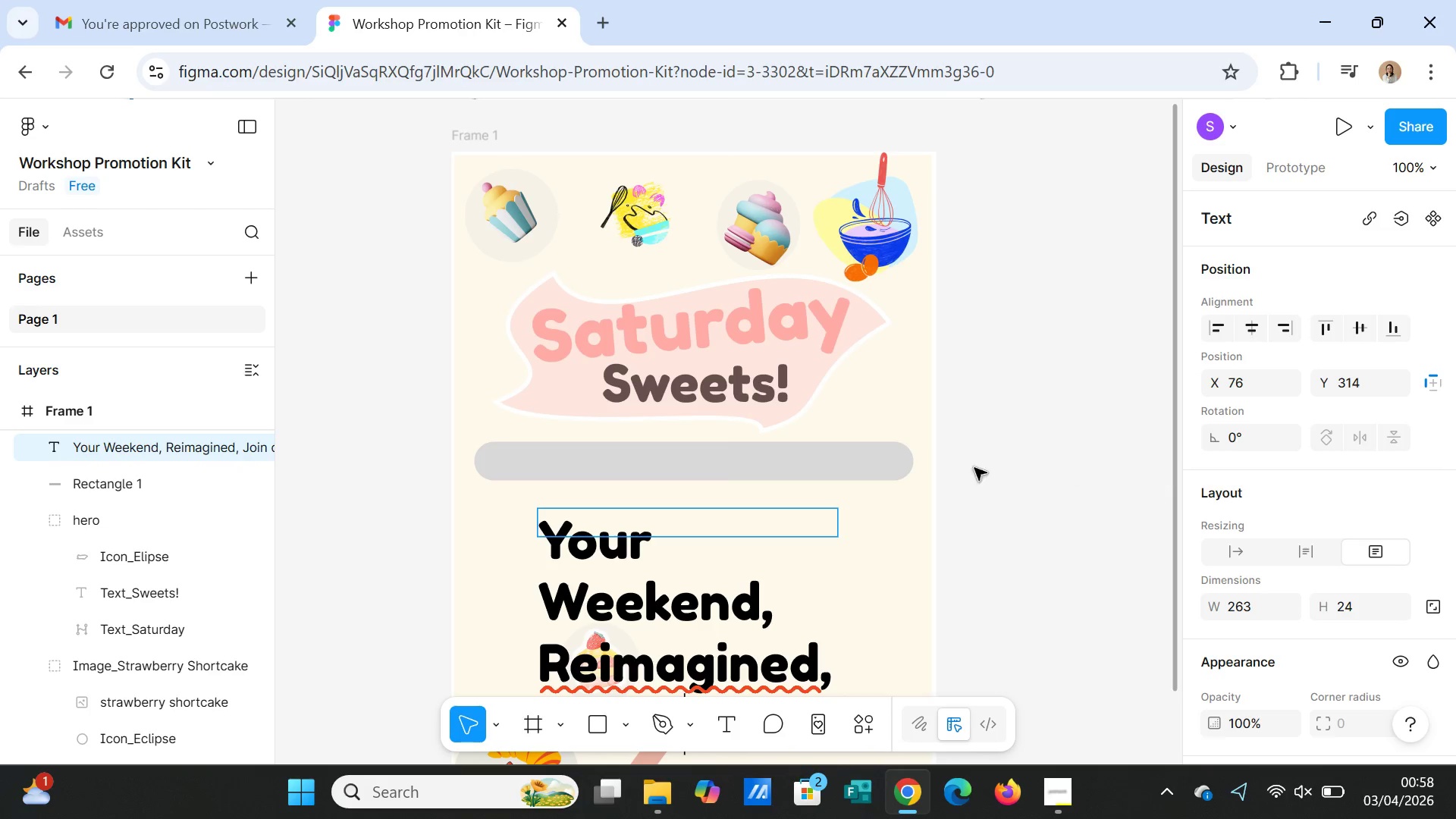 
scroll: coordinate [850, 577], scroll_direction: down, amount: 3.0
 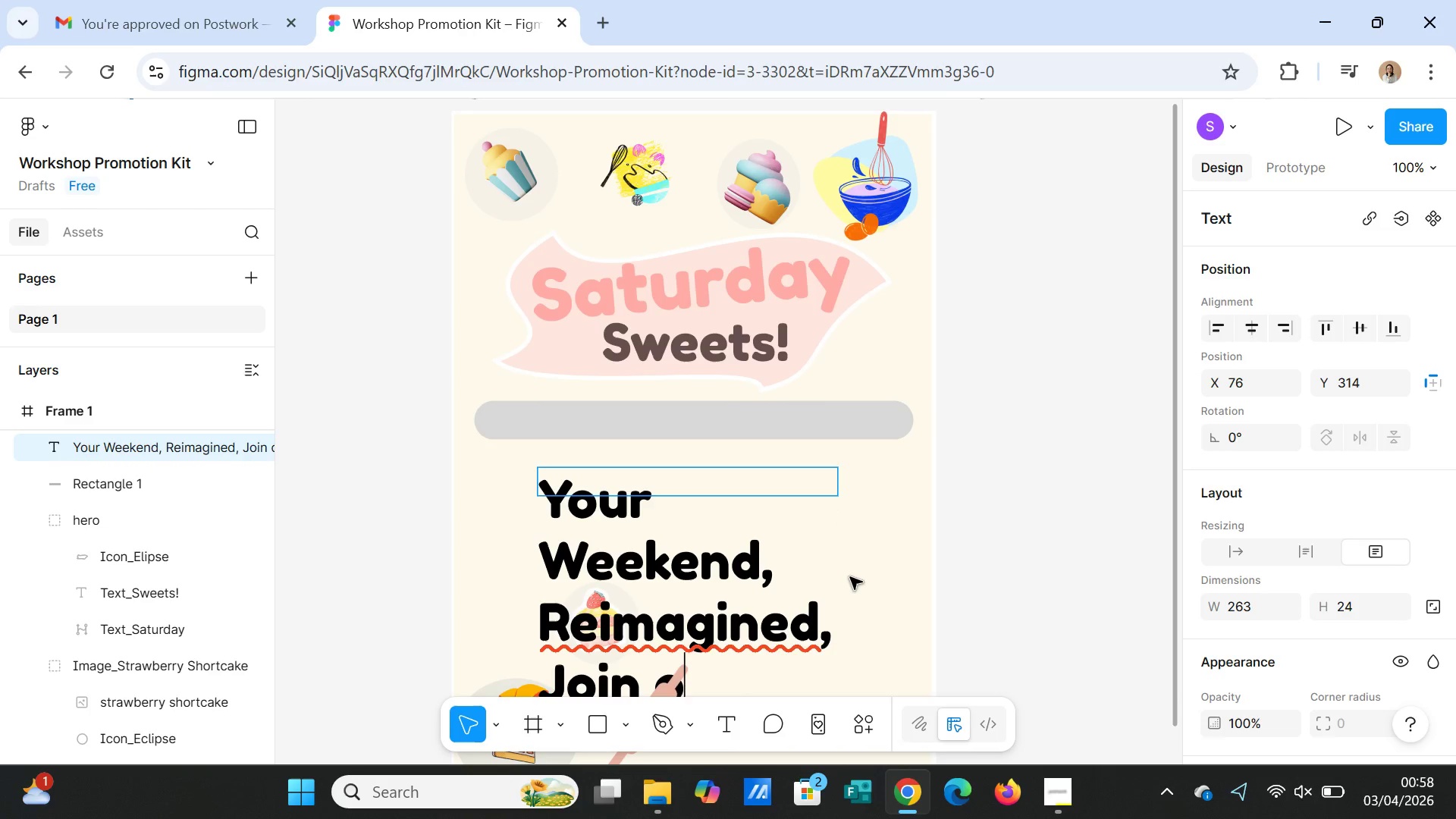 
type(ur )
key(Backspace)
key(Backspace)
key(Backspace)
key(Backspace)
key(Backspace)
type( oUR )
key(Backspace)
key(Backspace)
key(Backspace)
key(Backspace)
key(Backspace)
type( Our Beginner Baking Sessions!)
 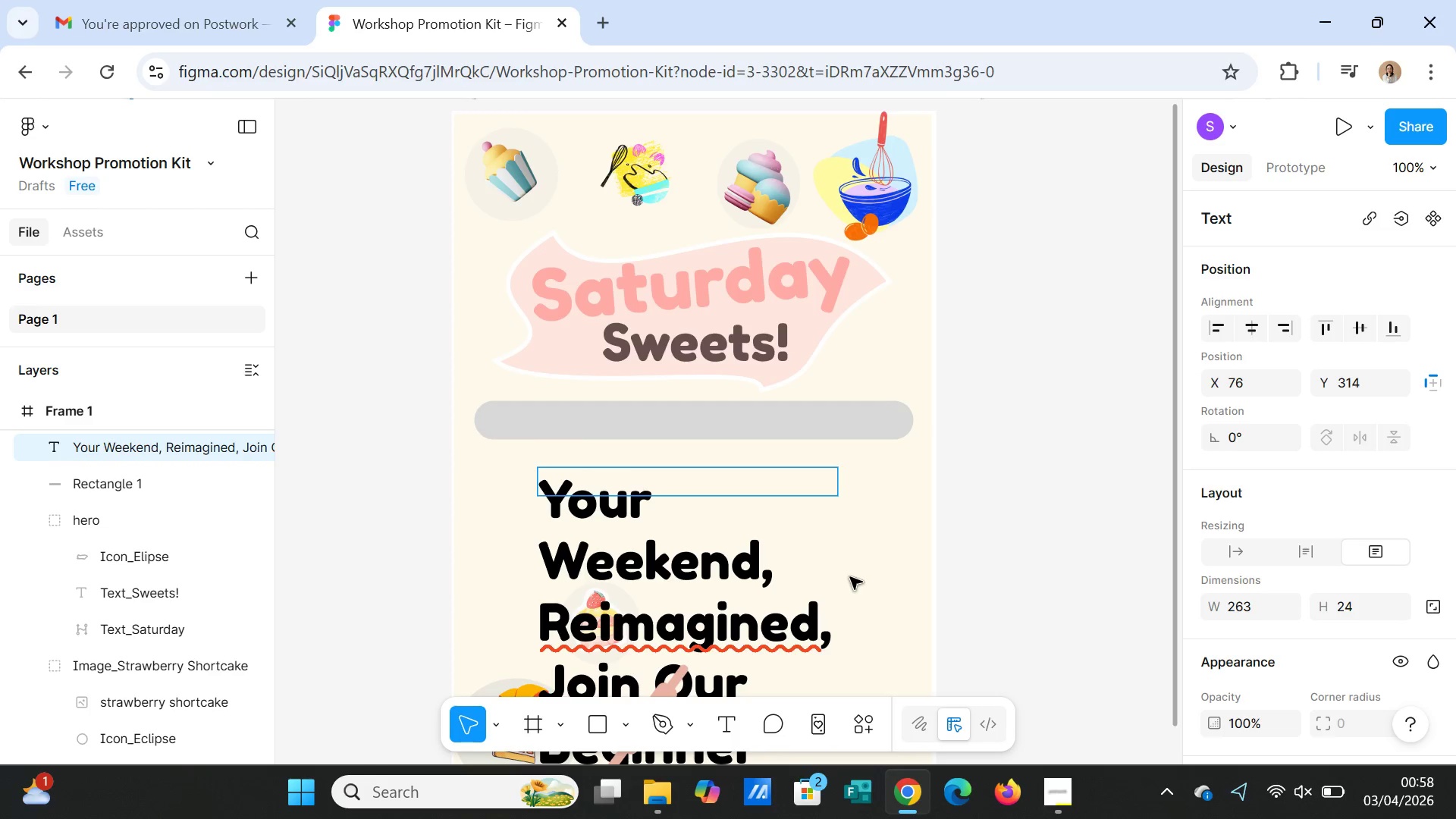 
wait(9.09)
 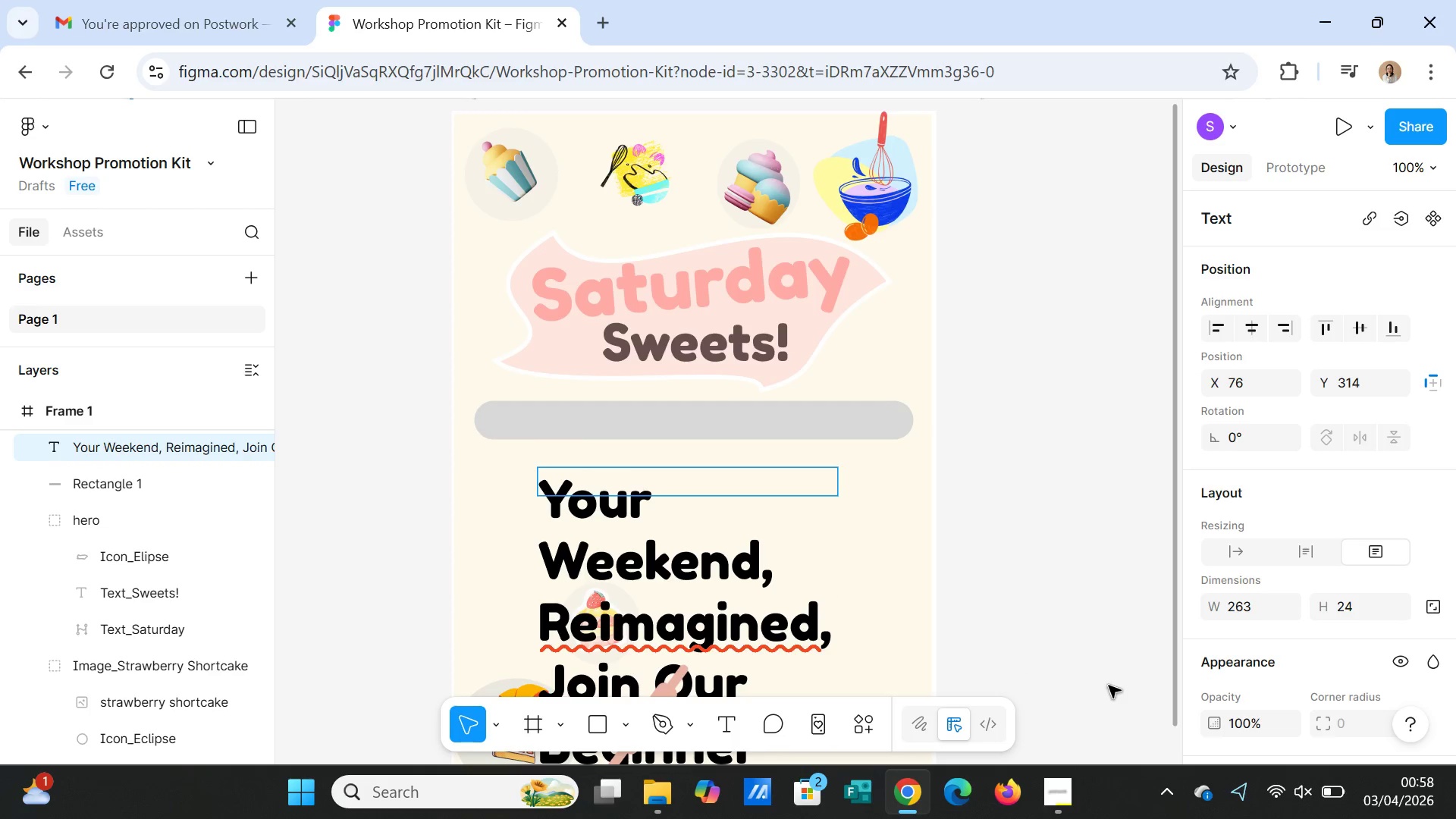 
left_click([683, 560])
 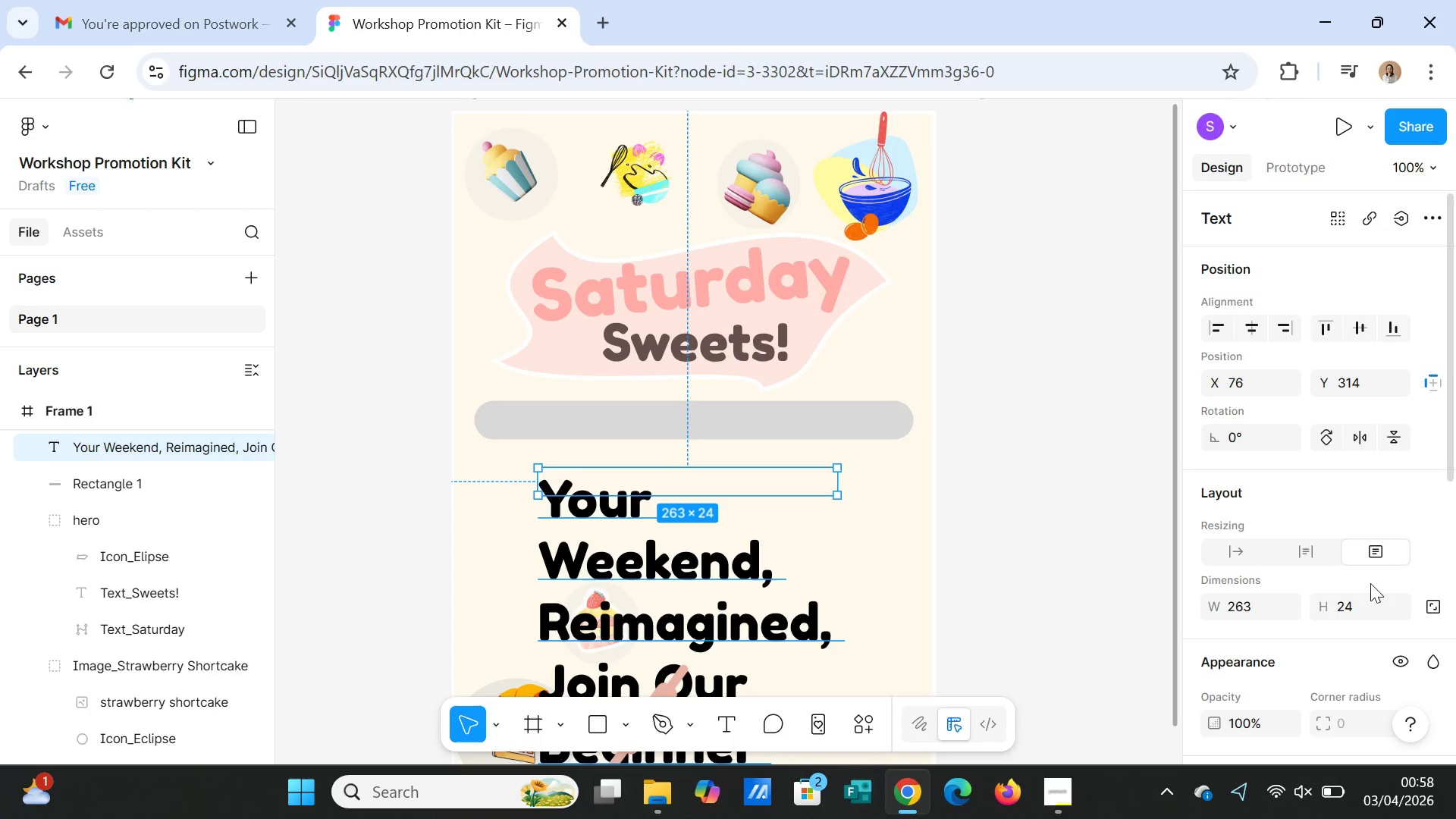 
scroll: coordinate [1387, 595], scroll_direction: down, amount: 2.0
 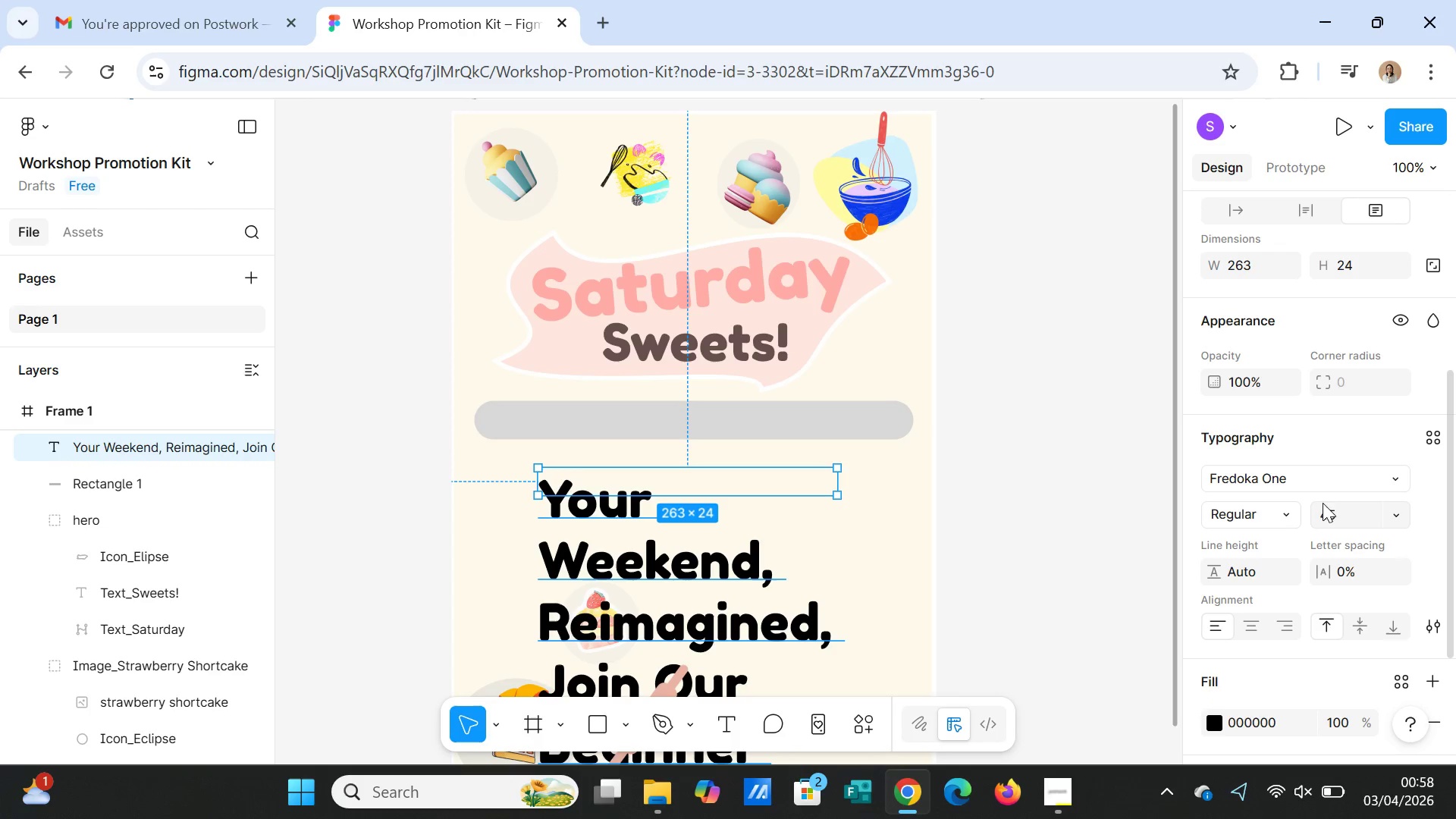 
left_click([1317, 472])
 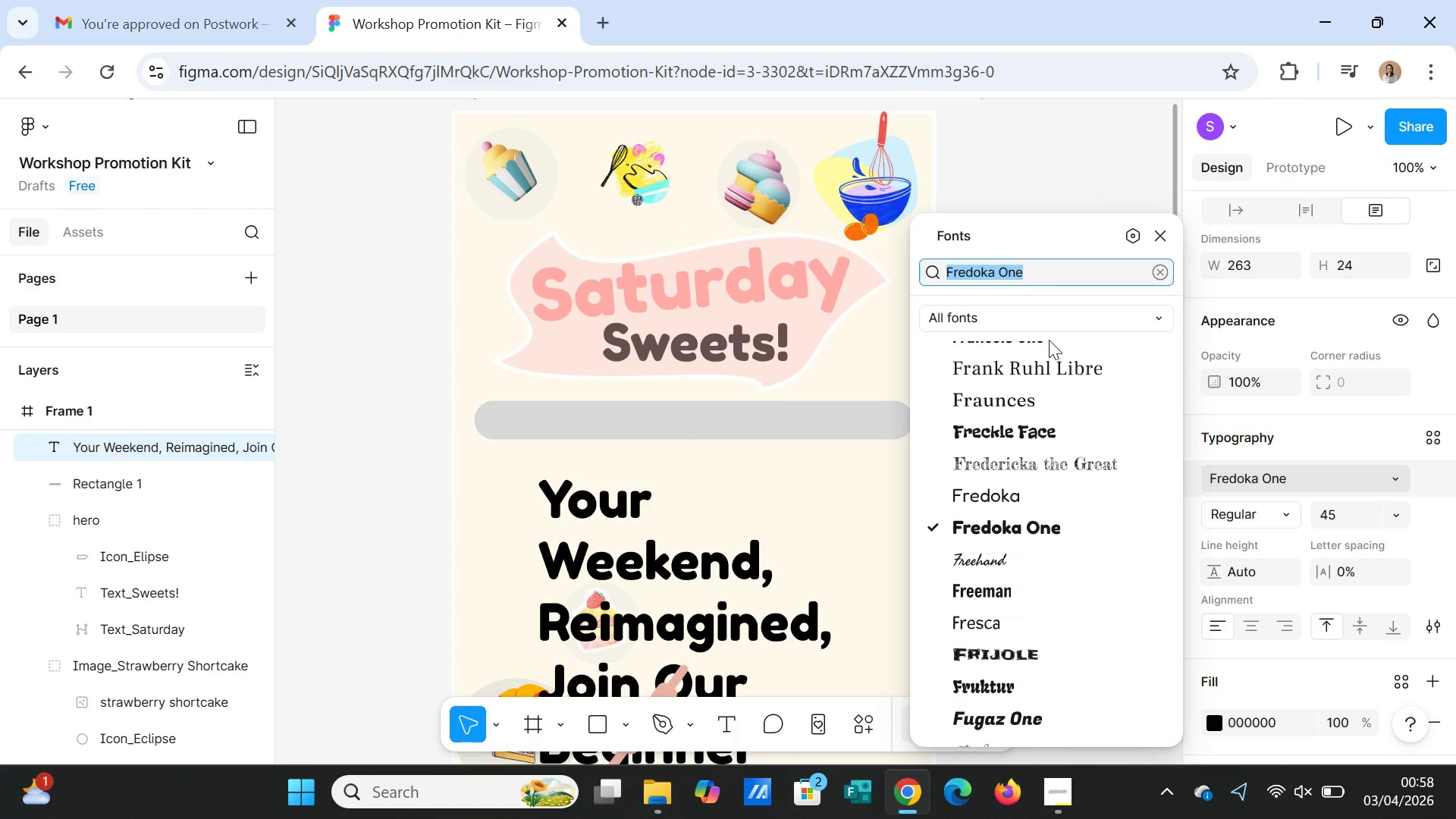 
type(quix)
key(Backspace)
type(ck)
 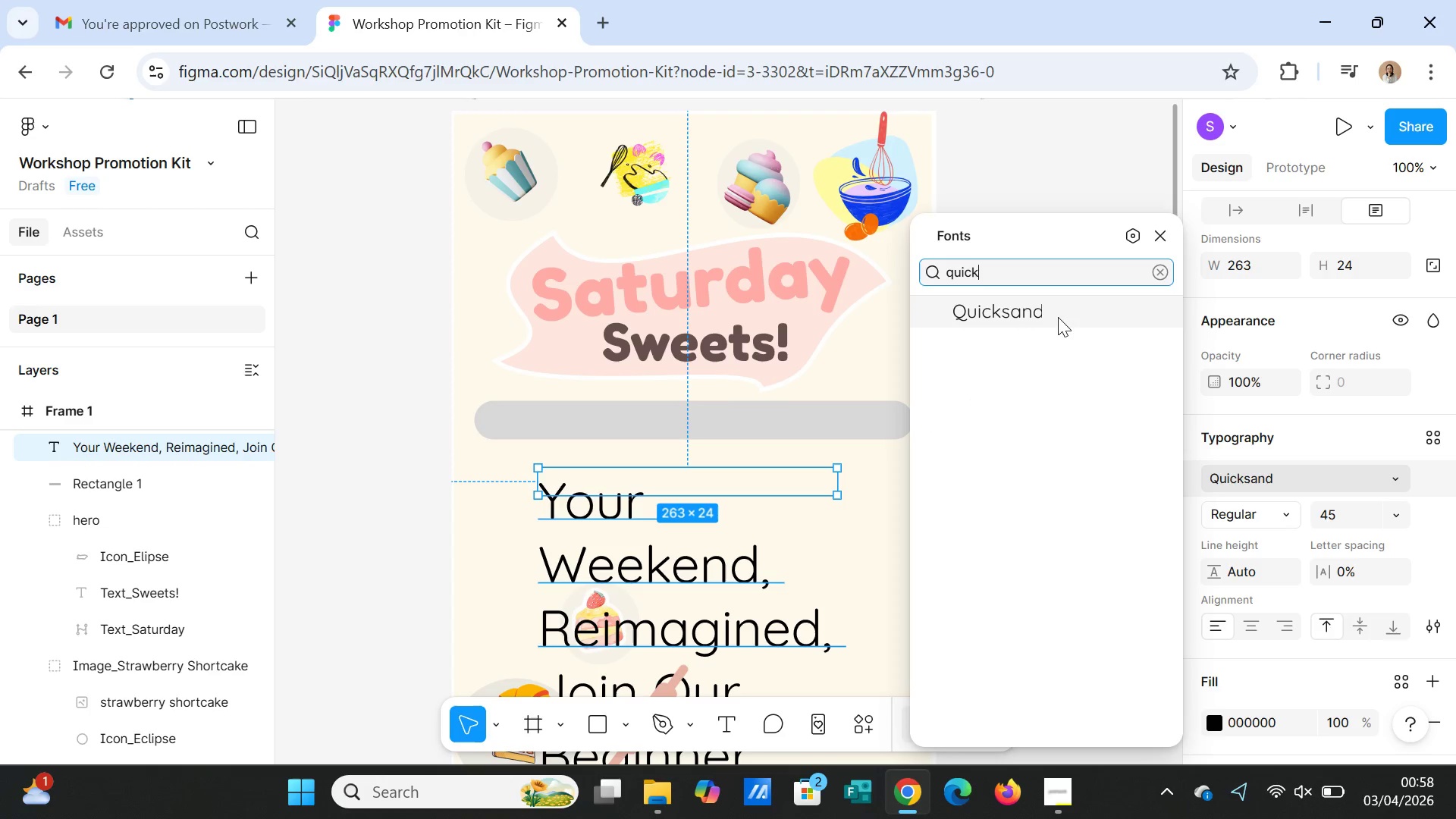 
left_click([1058, 311])
 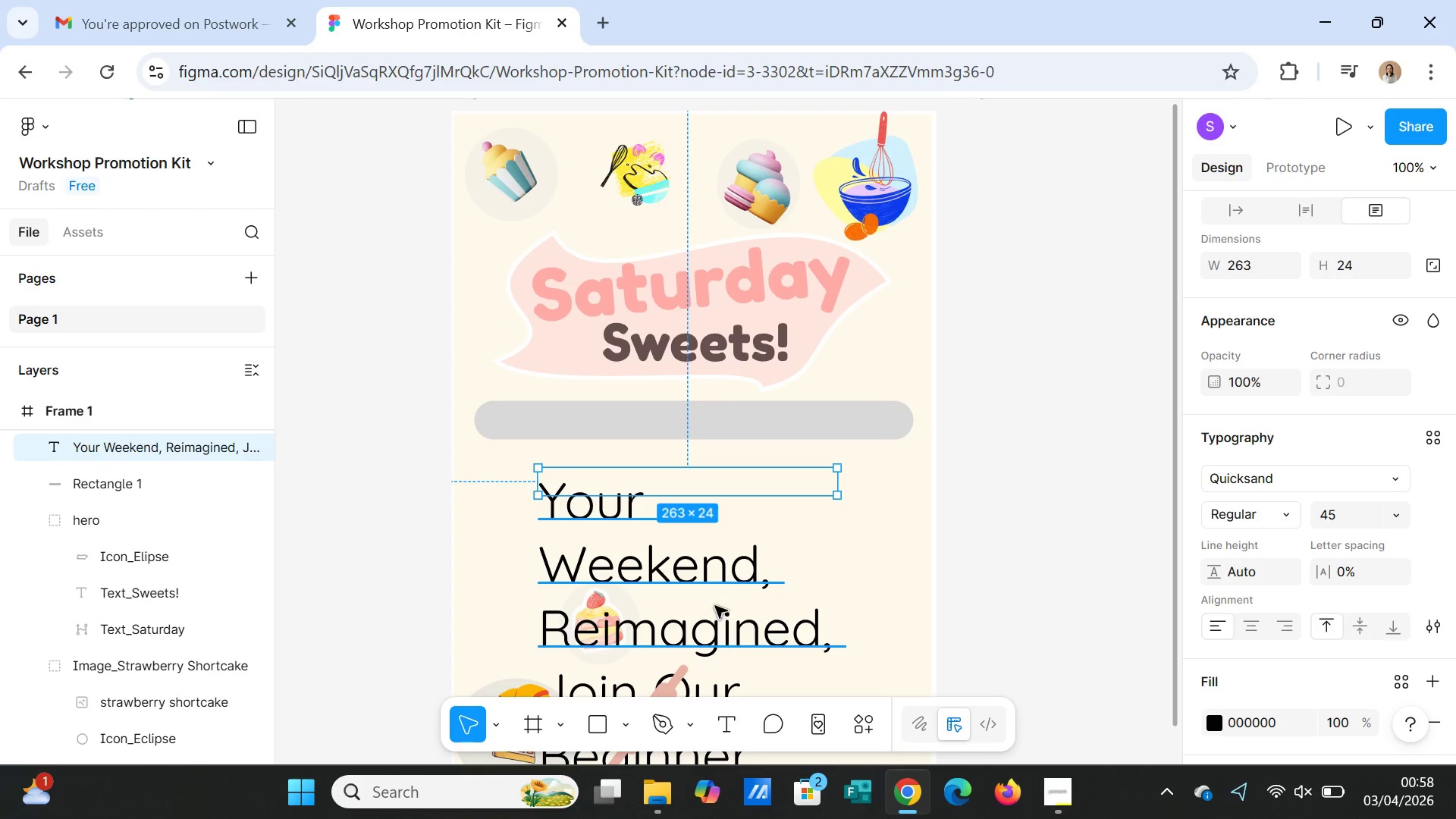 
left_click([704, 591])
 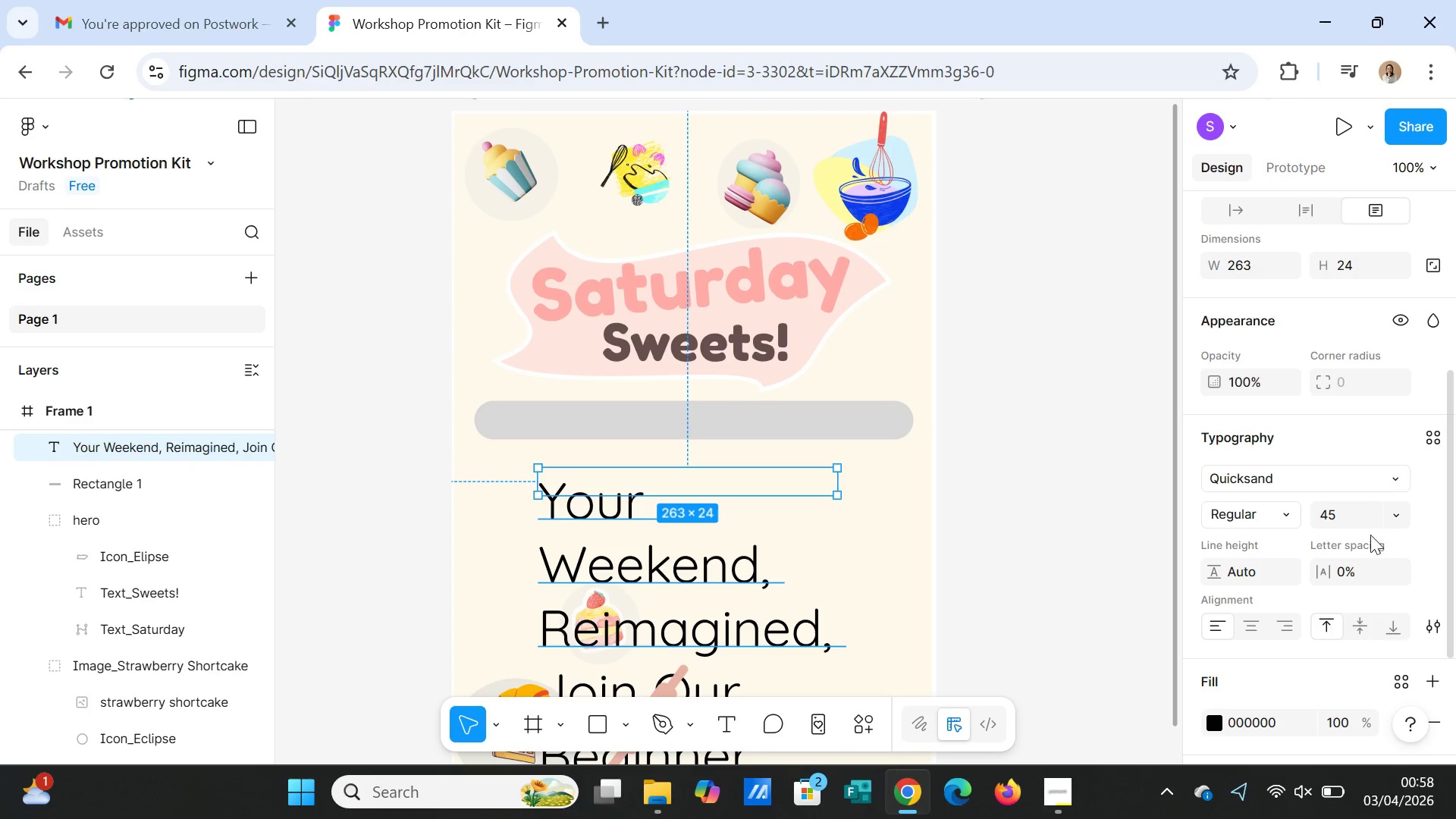 
left_click([1354, 515])
 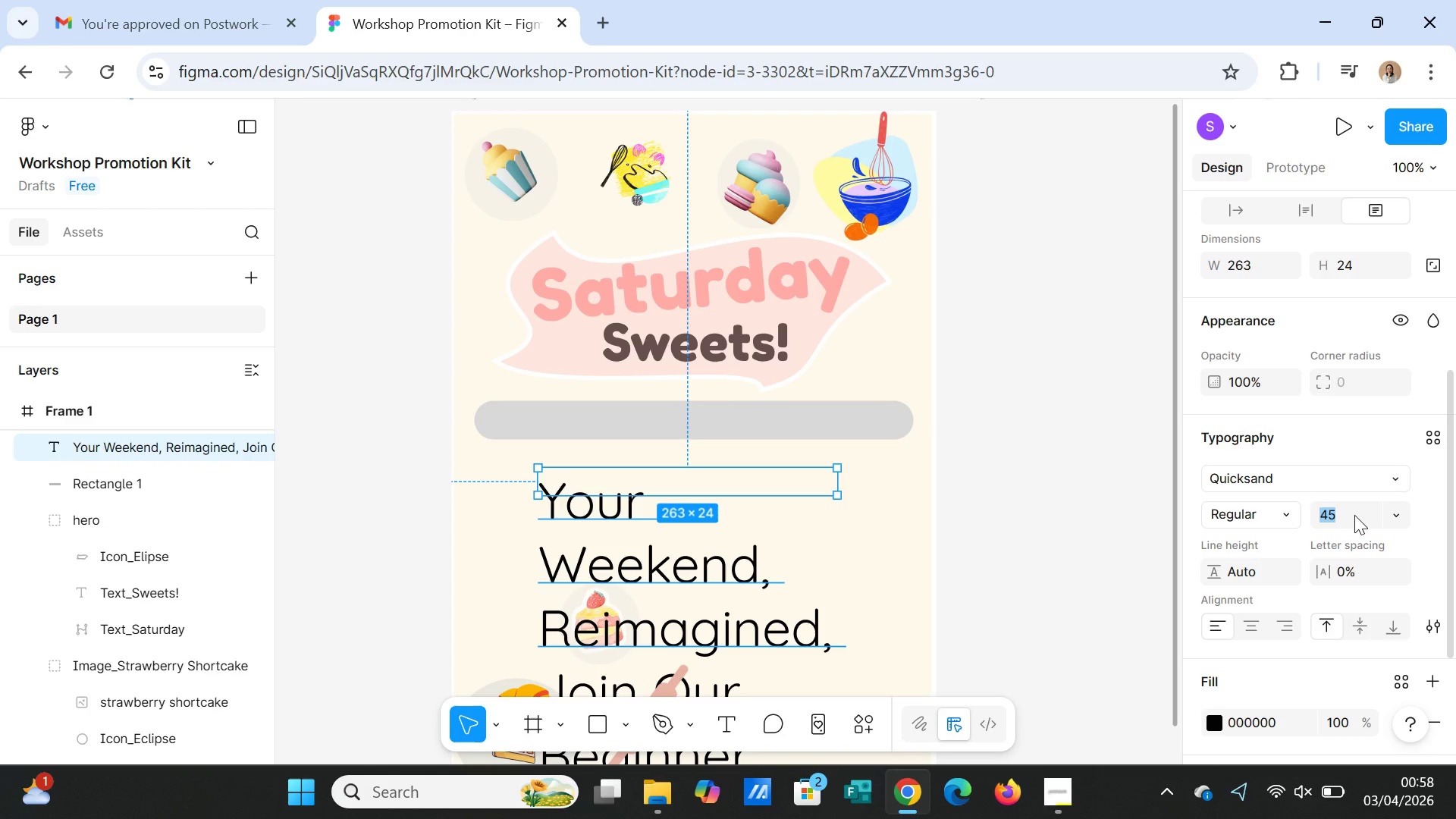 
type(30)
 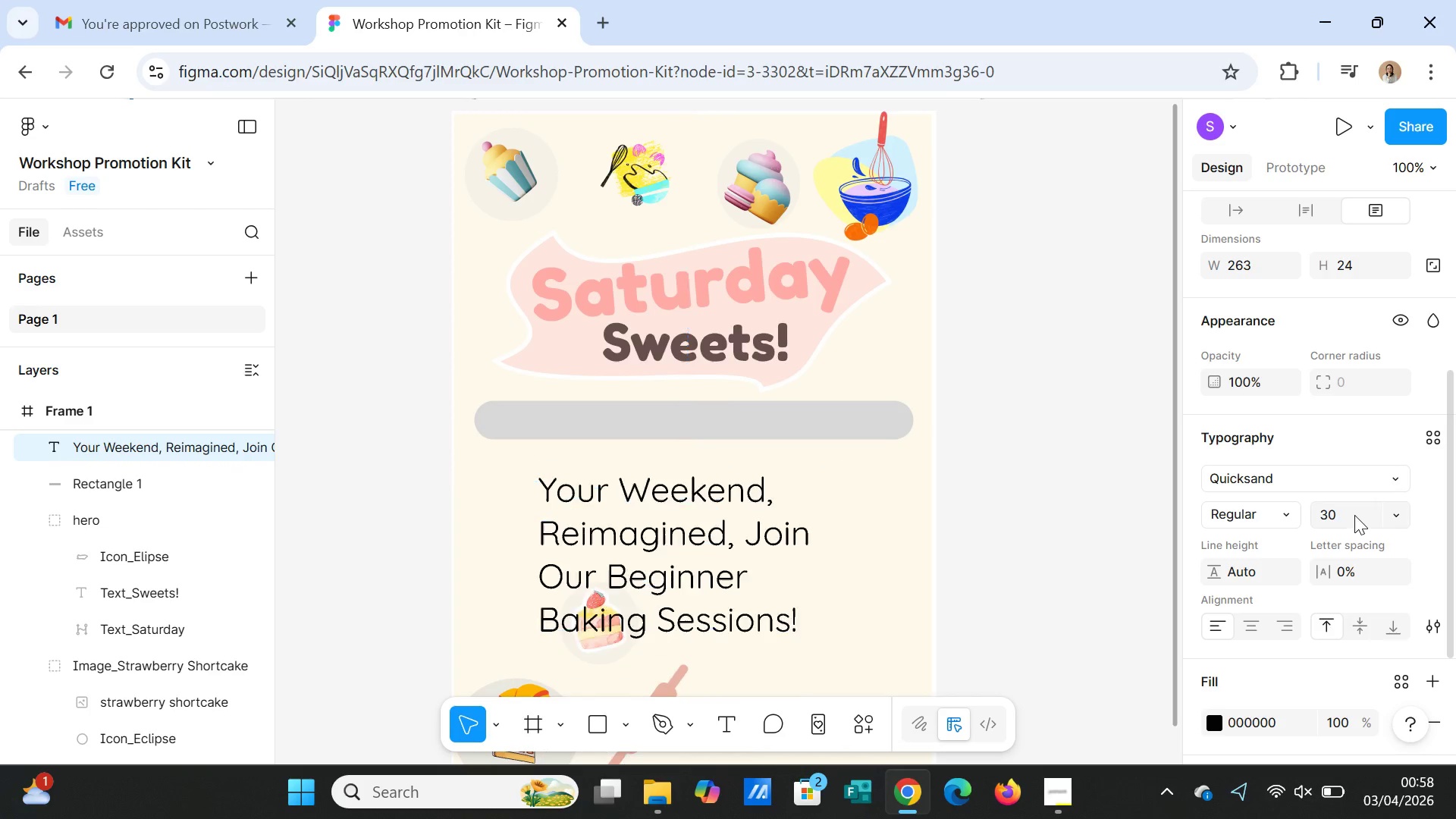 
key(Enter)
 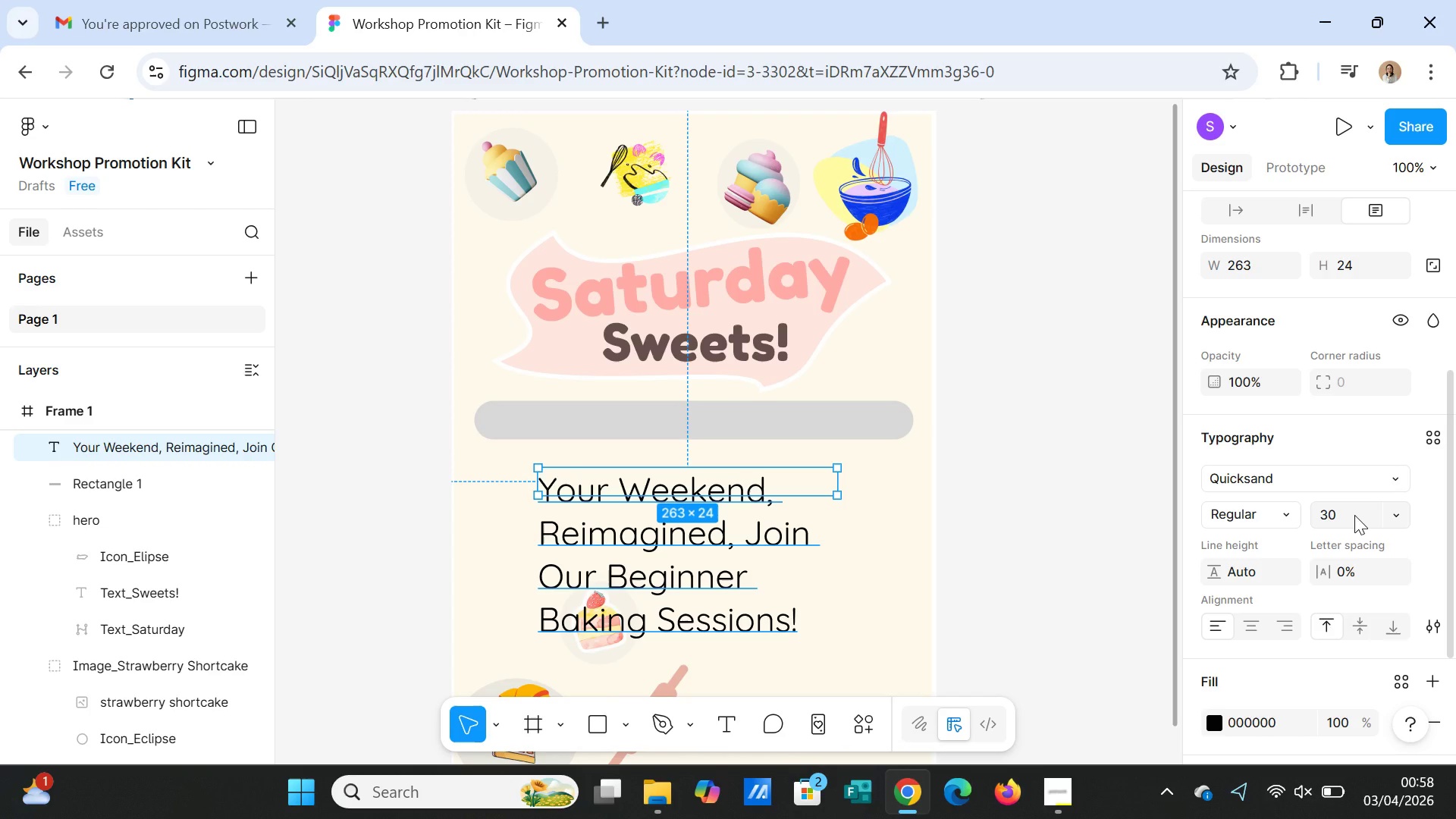 
left_click([1354, 515])
 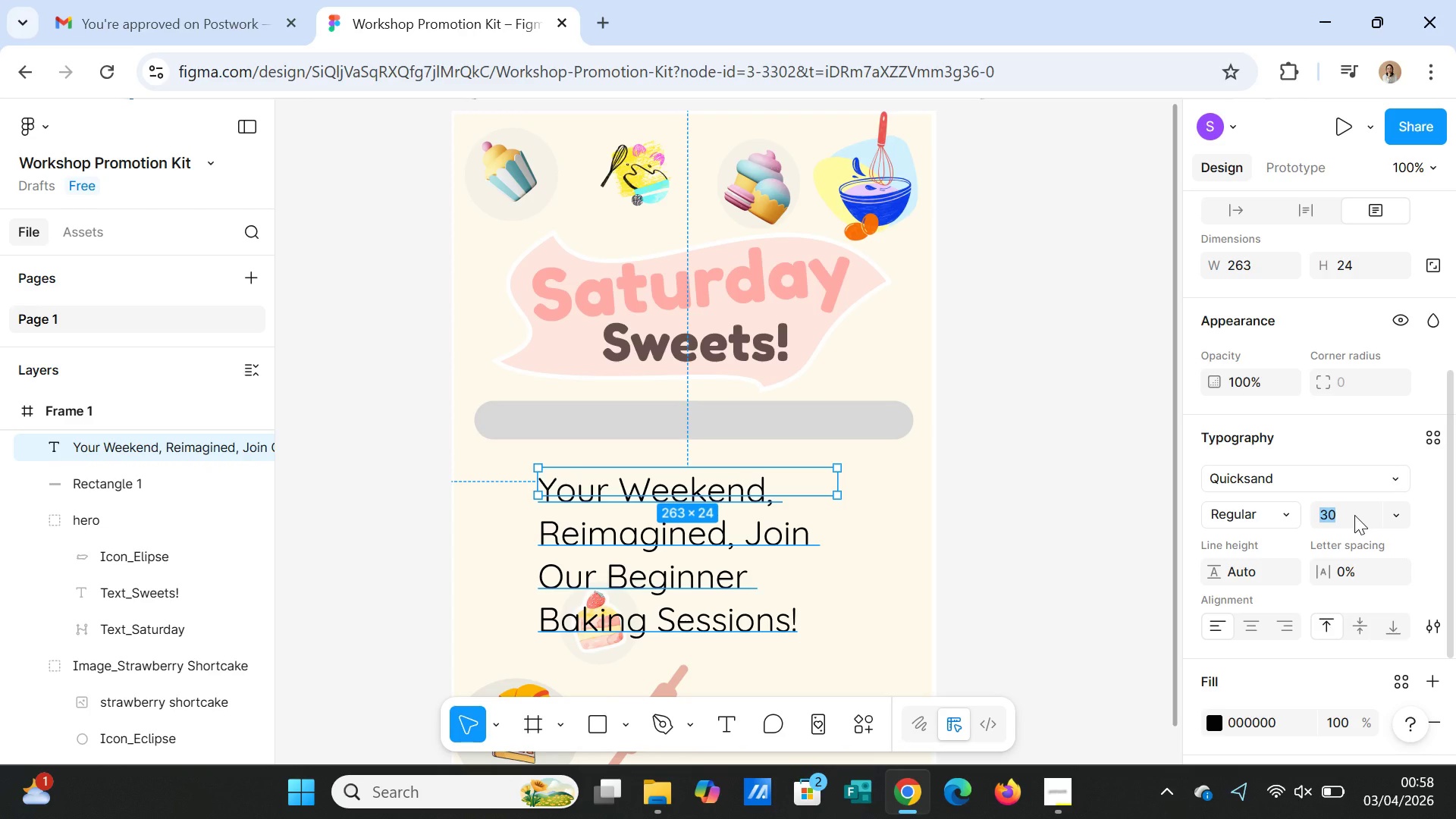 
type(25)
 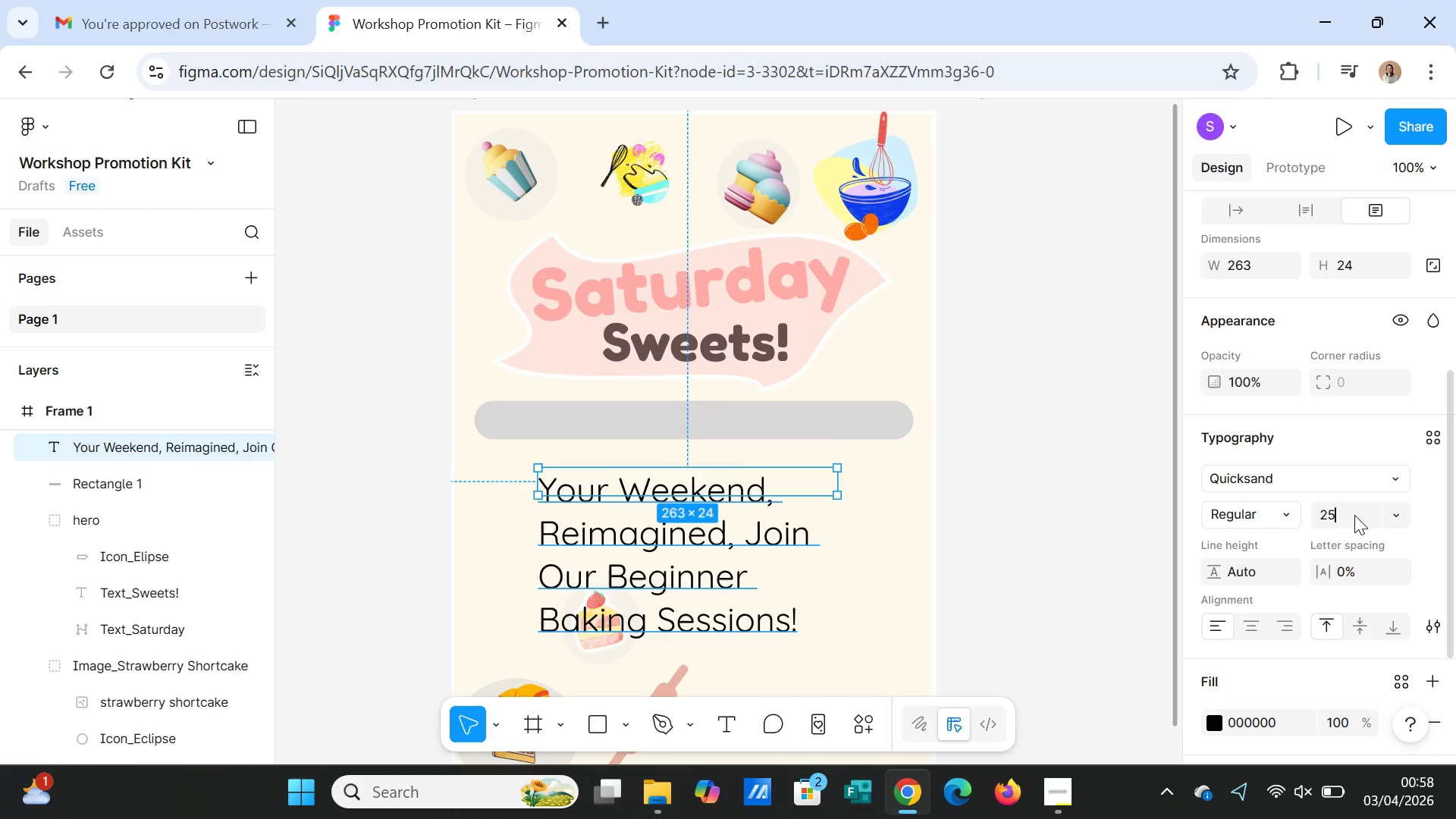 
key(Enter)
 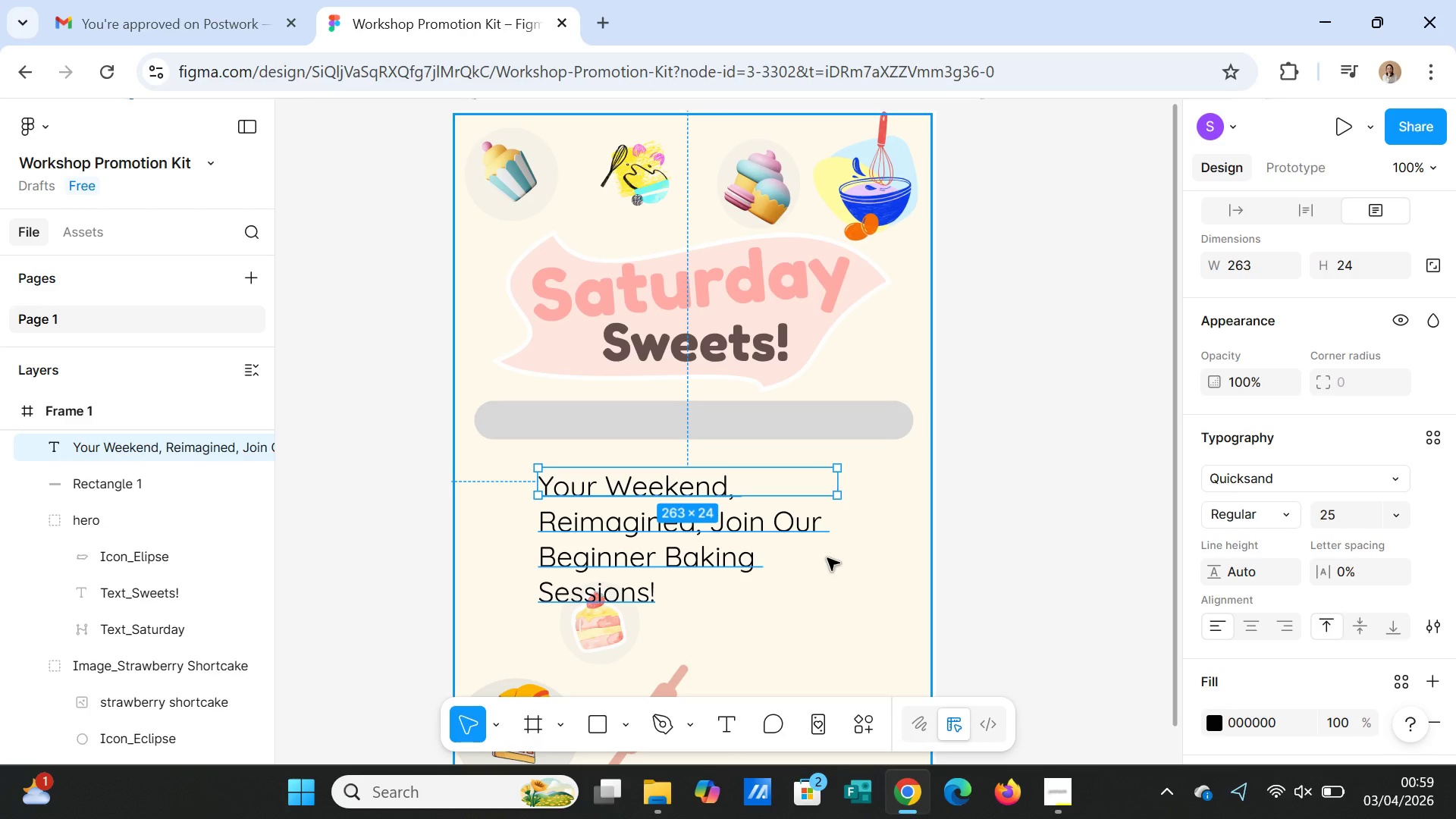 
wait(13.78)
 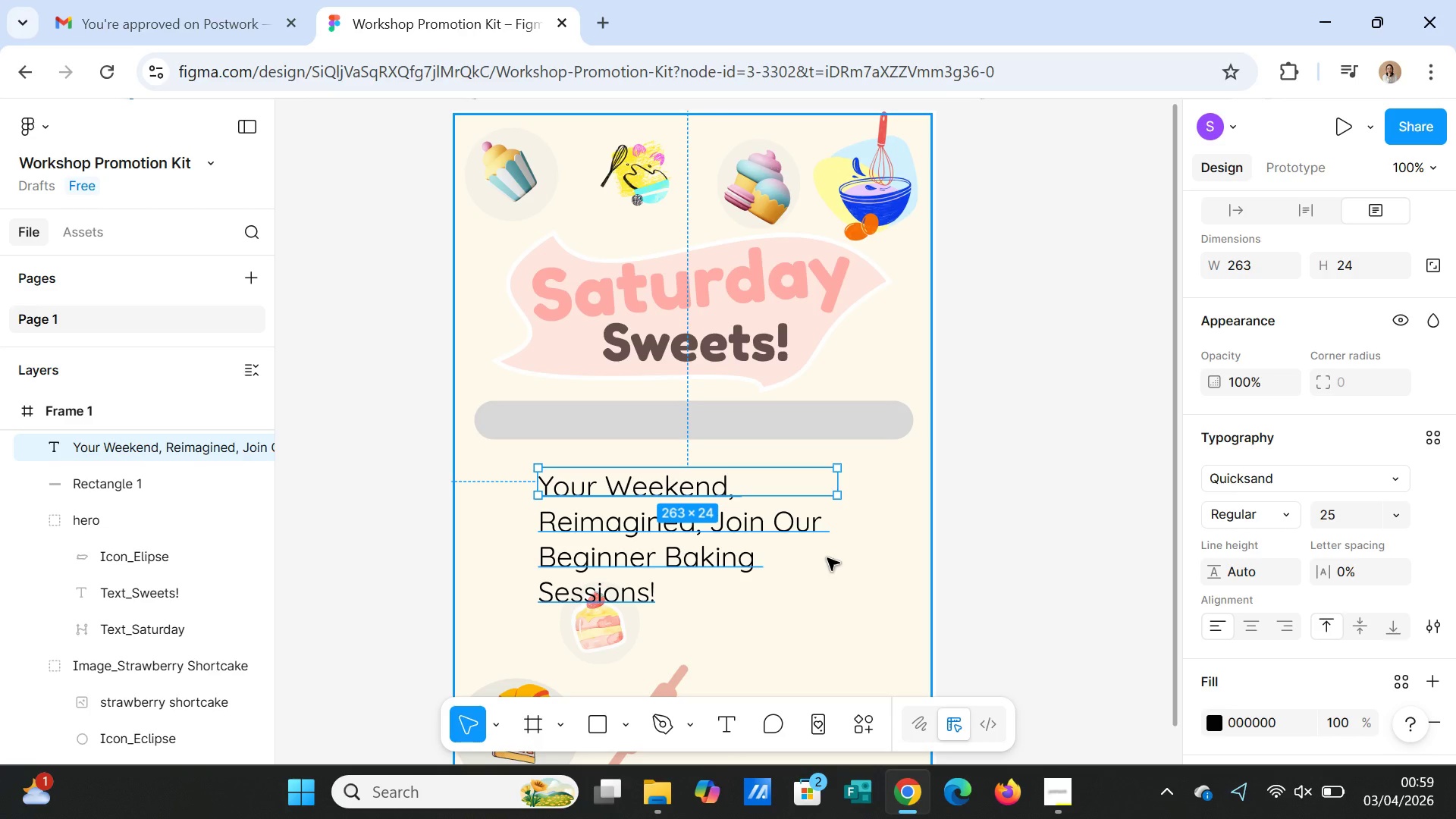 
double_click([755, 522])
 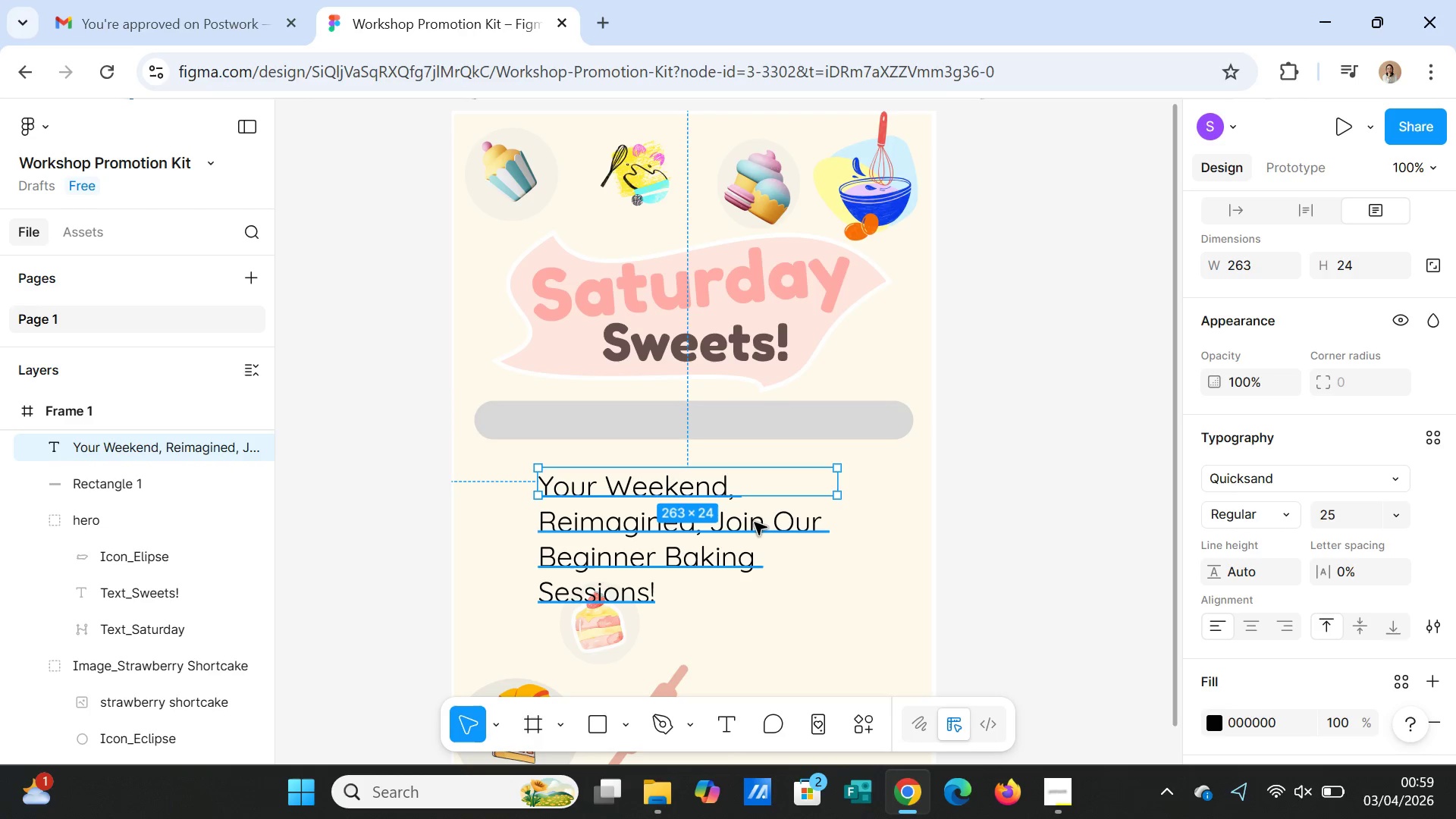 
triple_click([755, 522])
 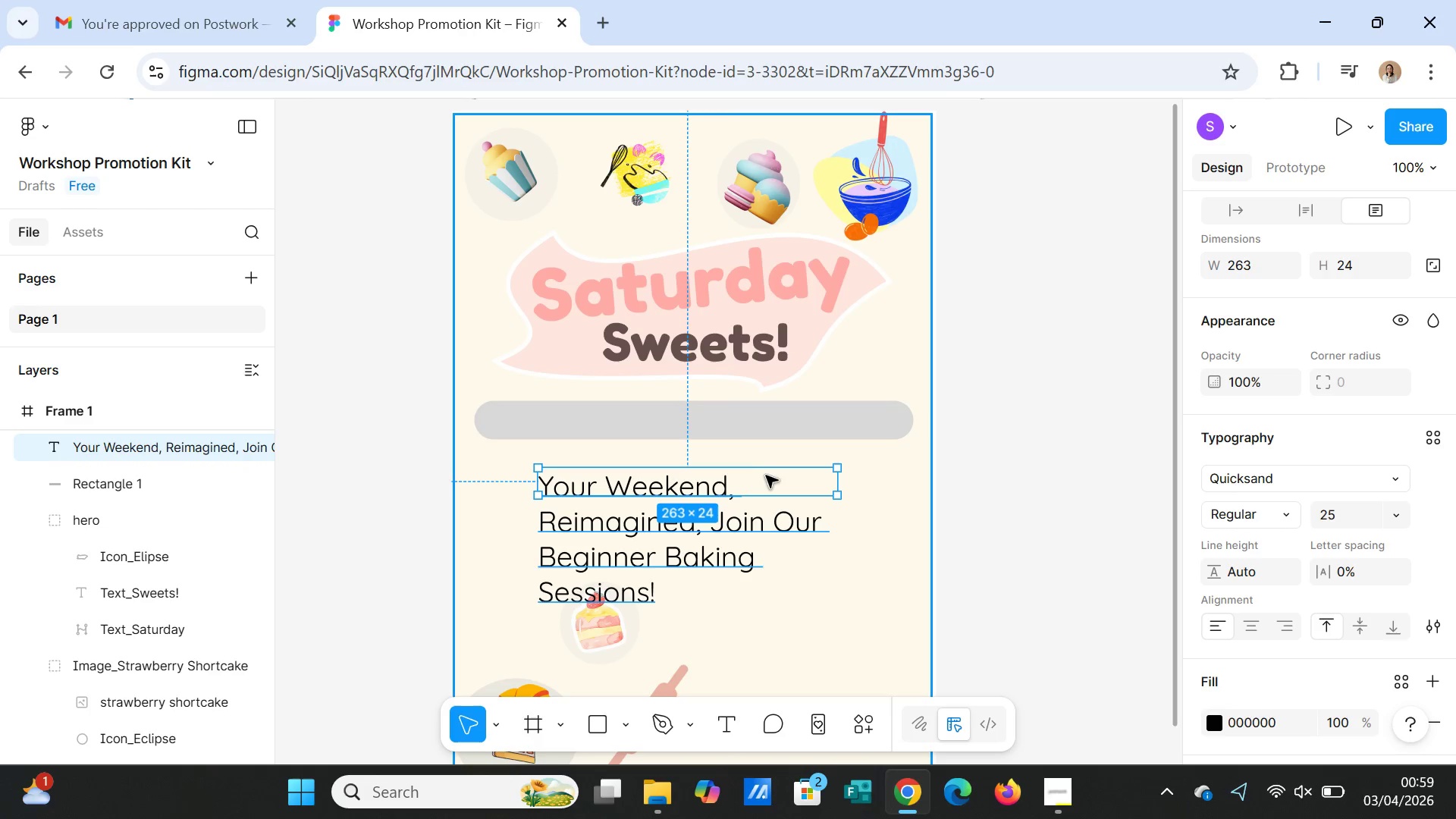 
double_click([766, 477])
 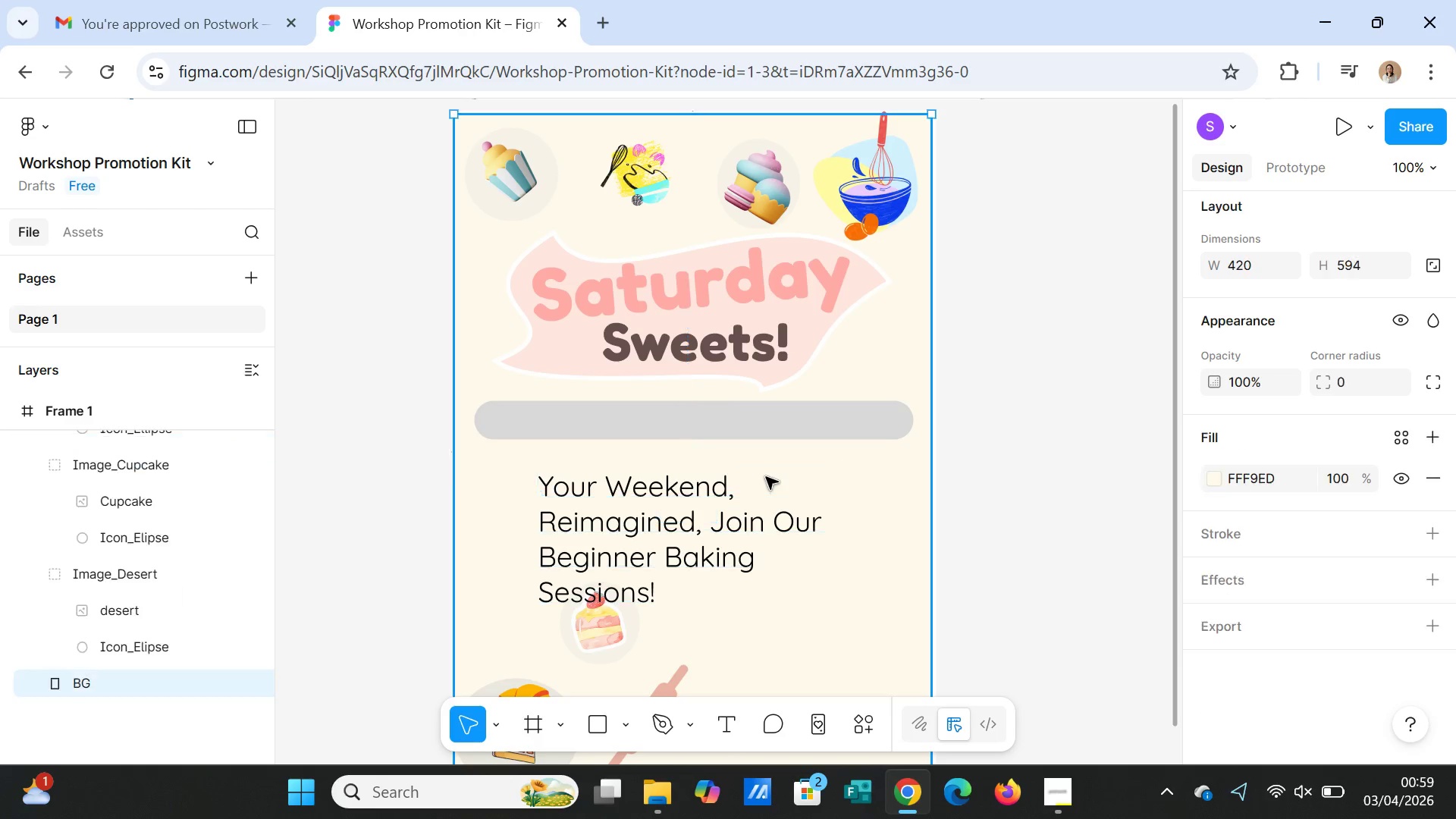 
triple_click([766, 477])
 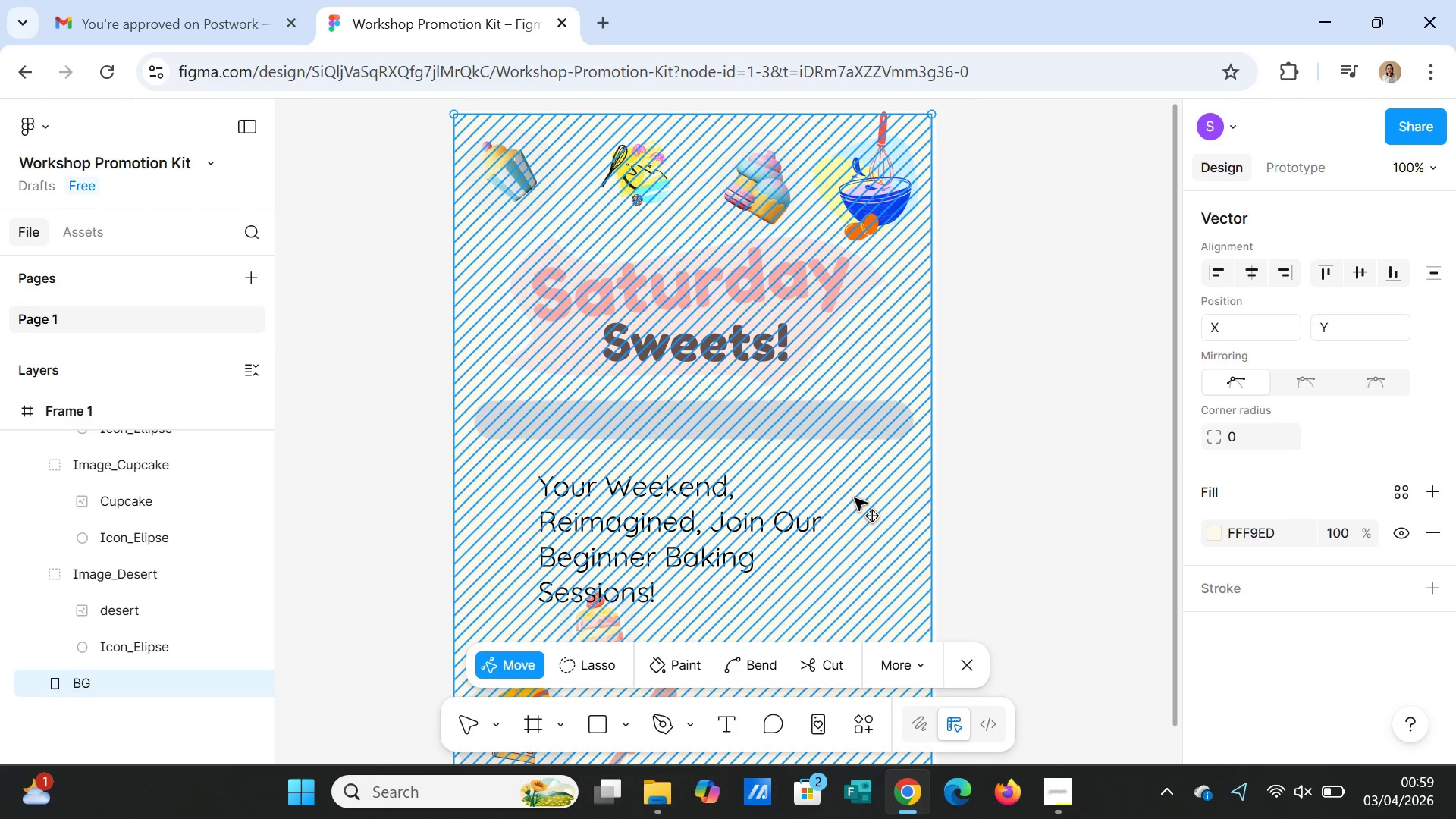 
double_click([975, 488])
 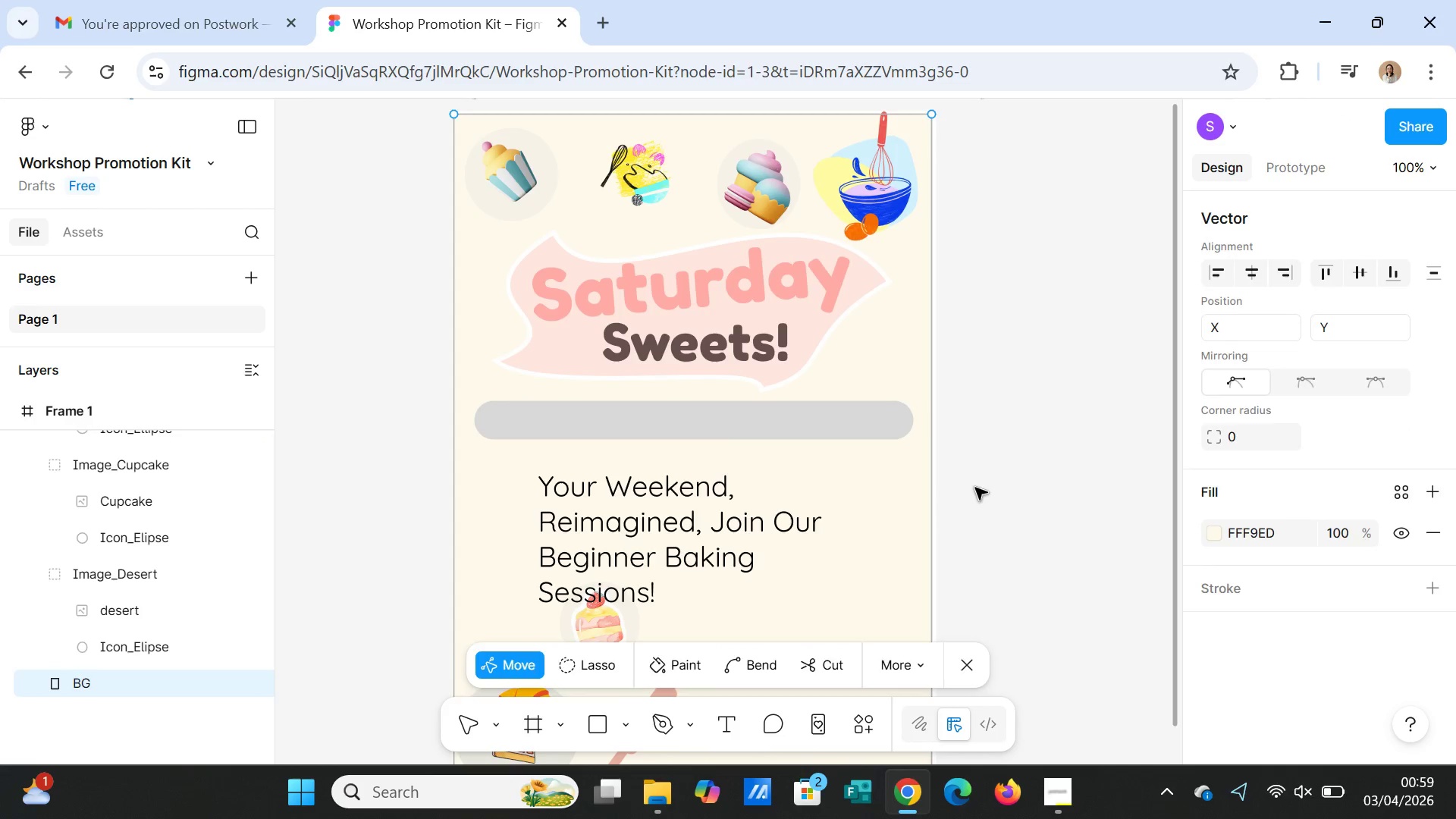 
triple_click([975, 488])
 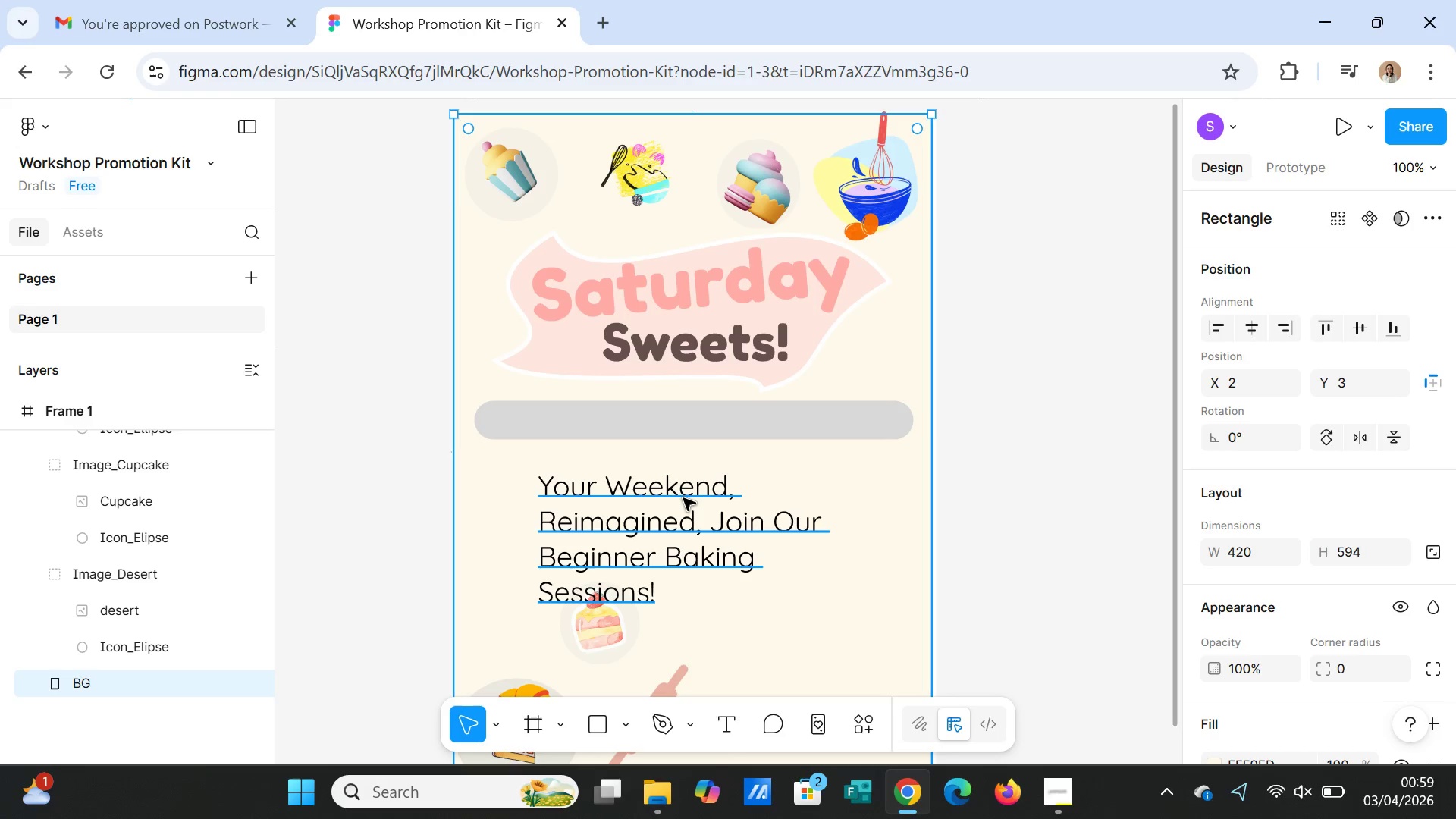 
left_click([683, 498])
 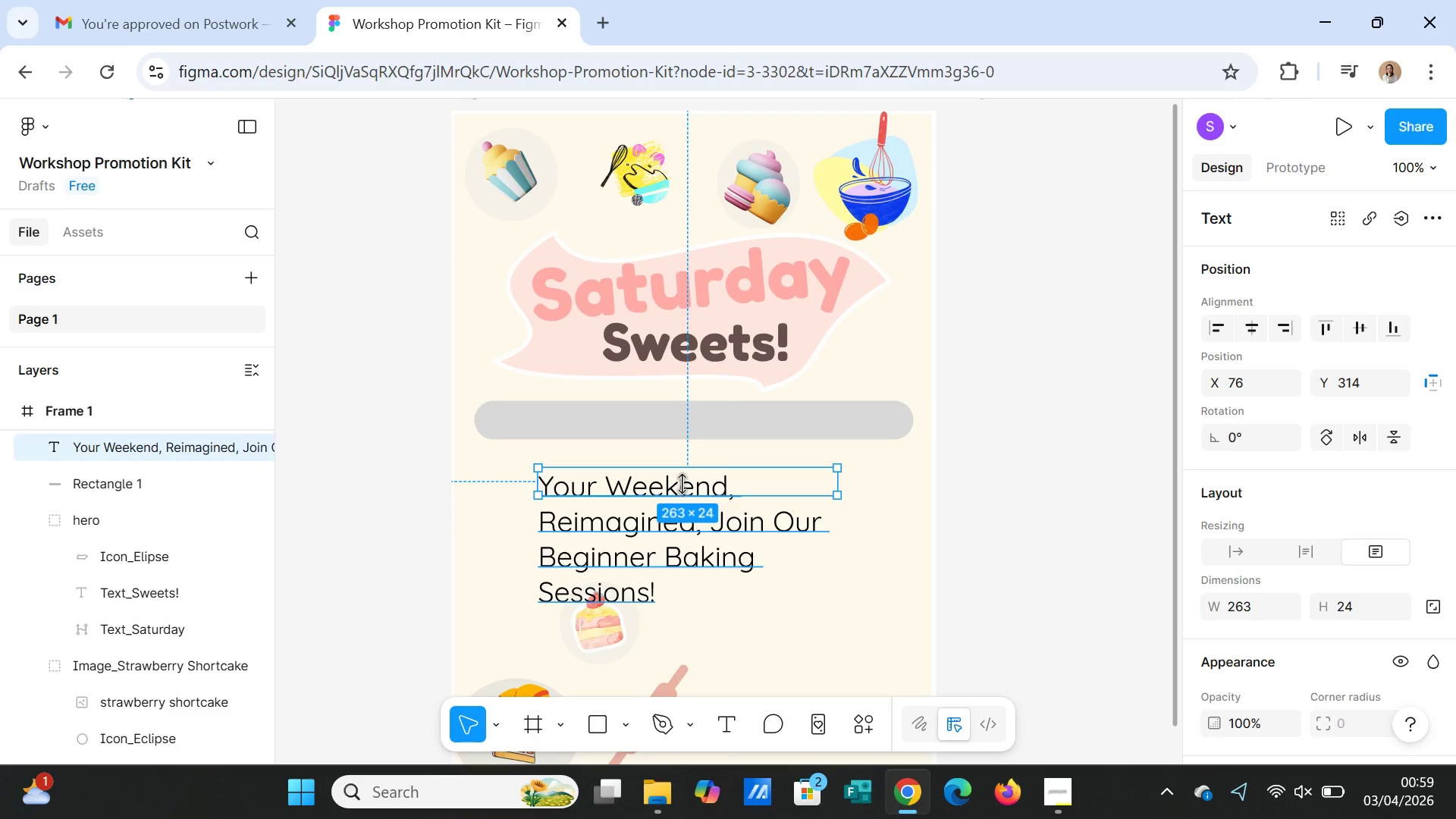 
double_click([682, 484])
 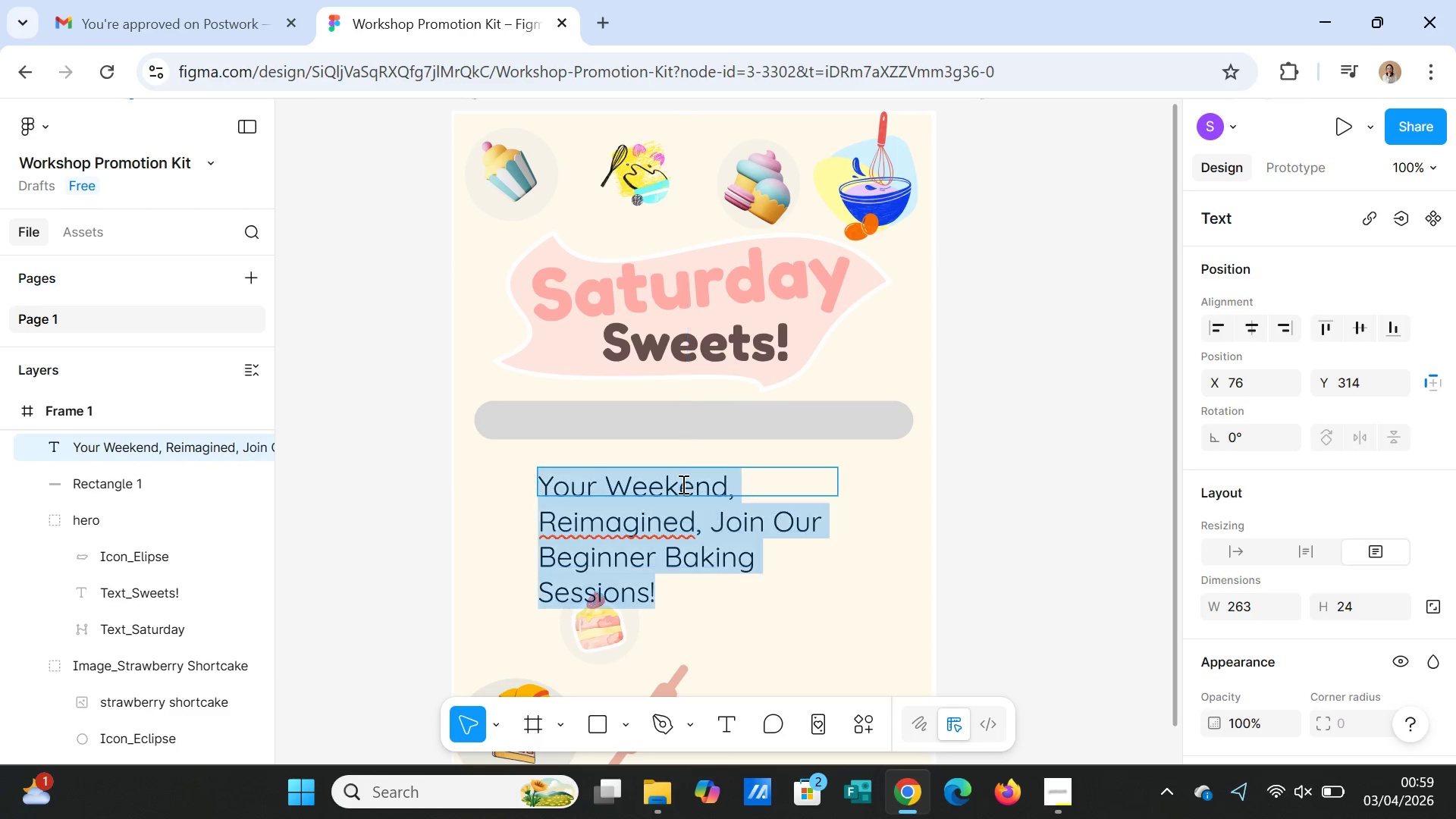 
triple_click([682, 484])
 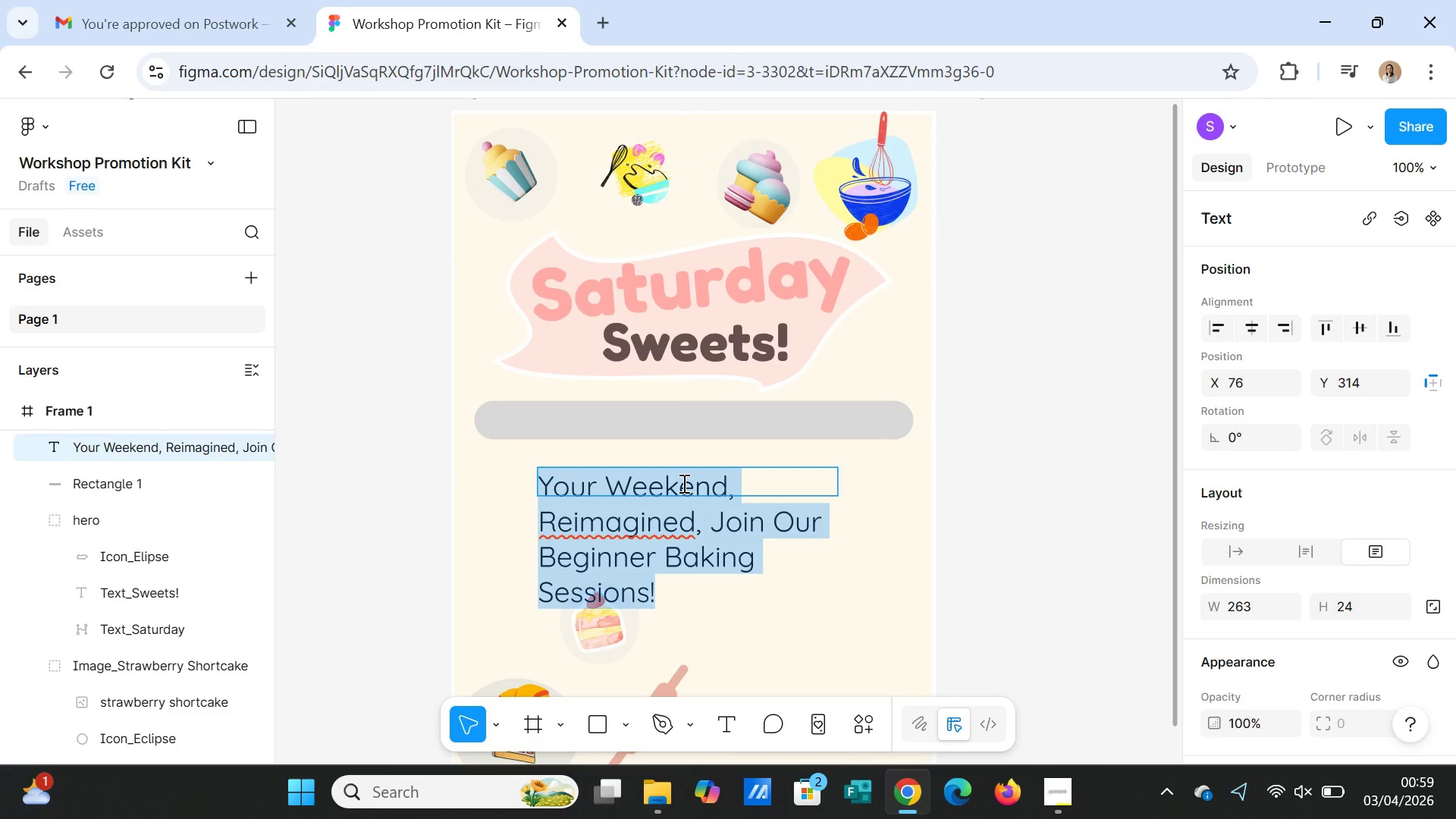 
type(Join the fun in our Beginner)
 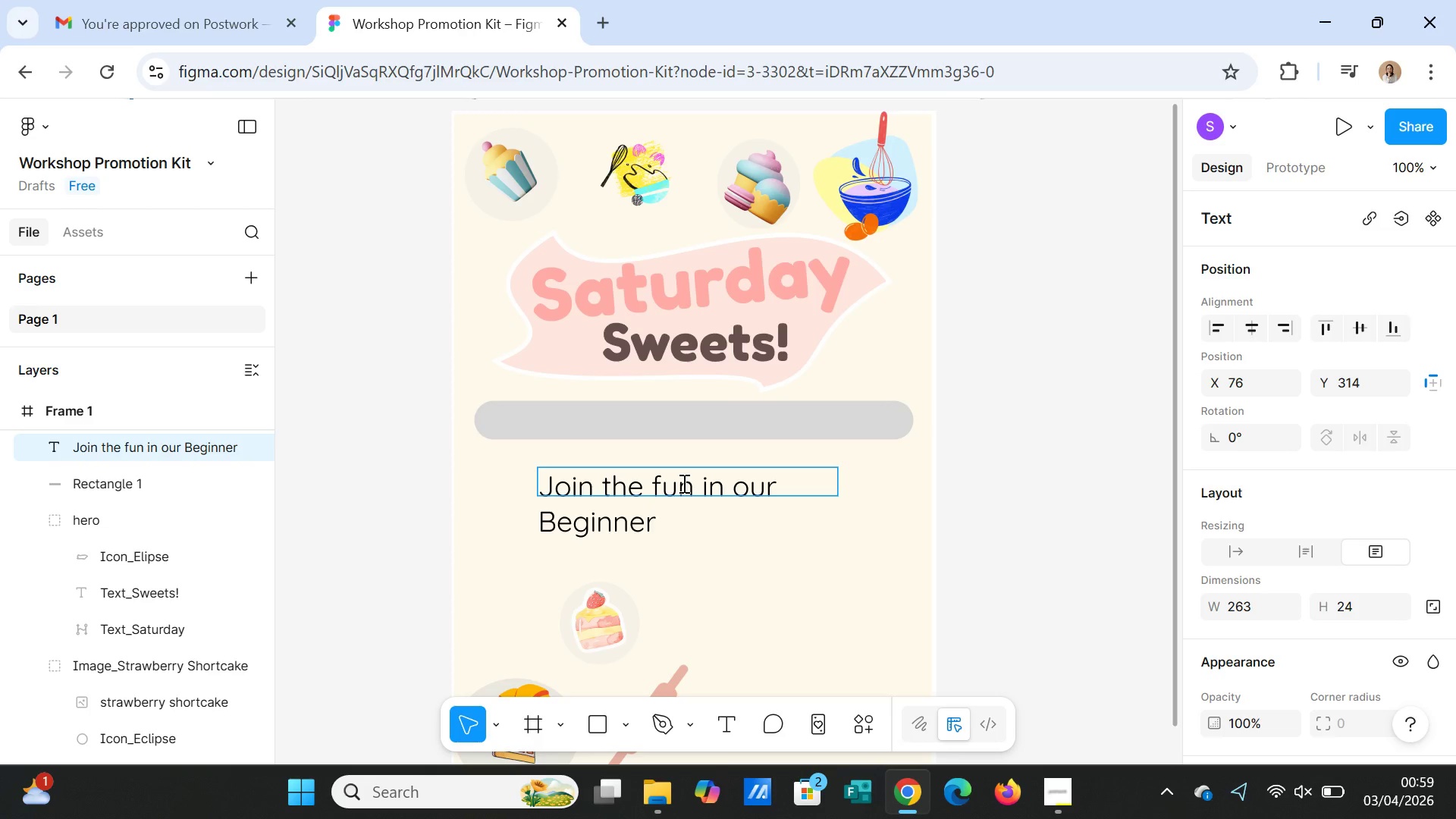 
wait(10.41)
 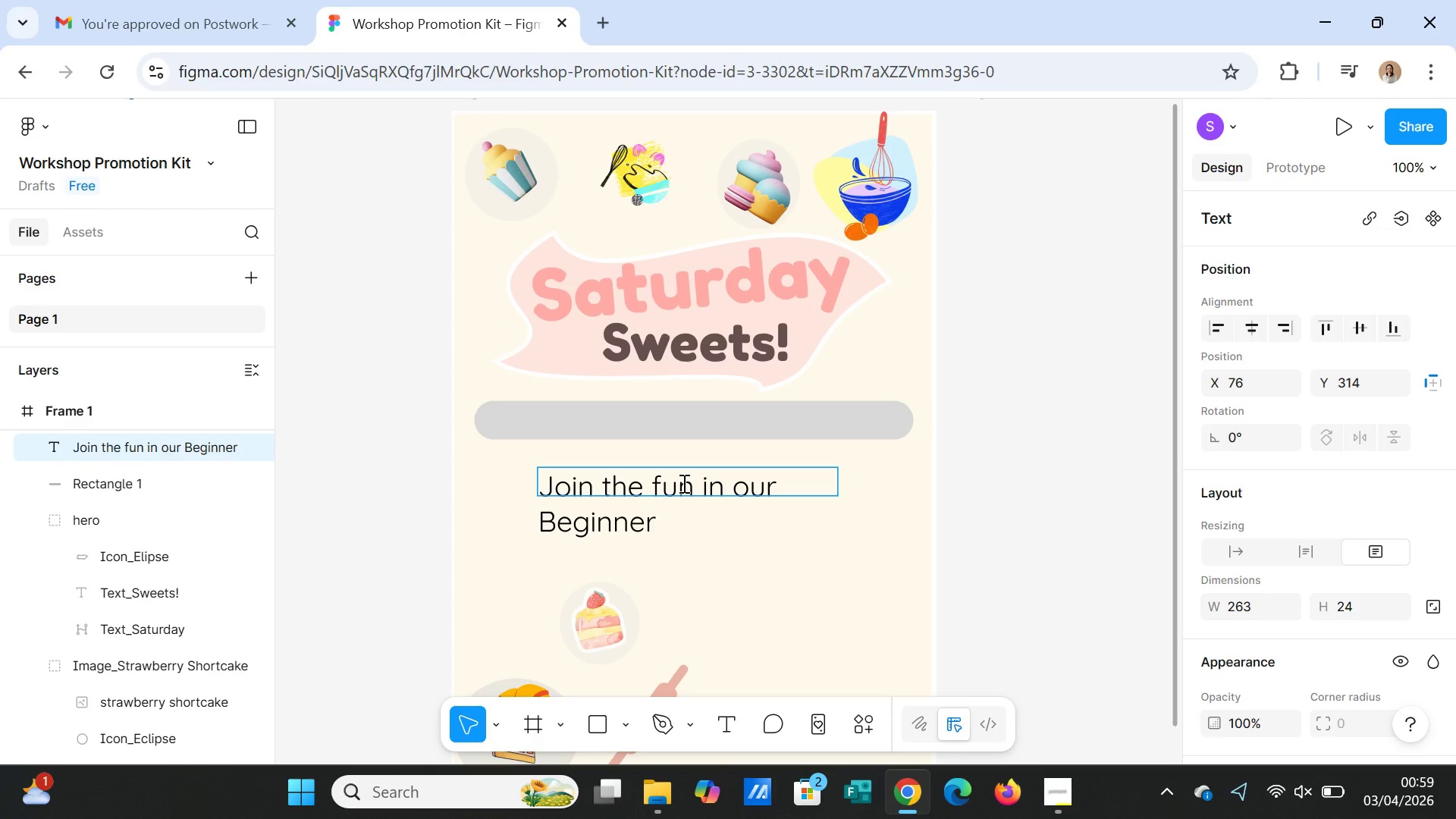 
left_click([748, 493])
 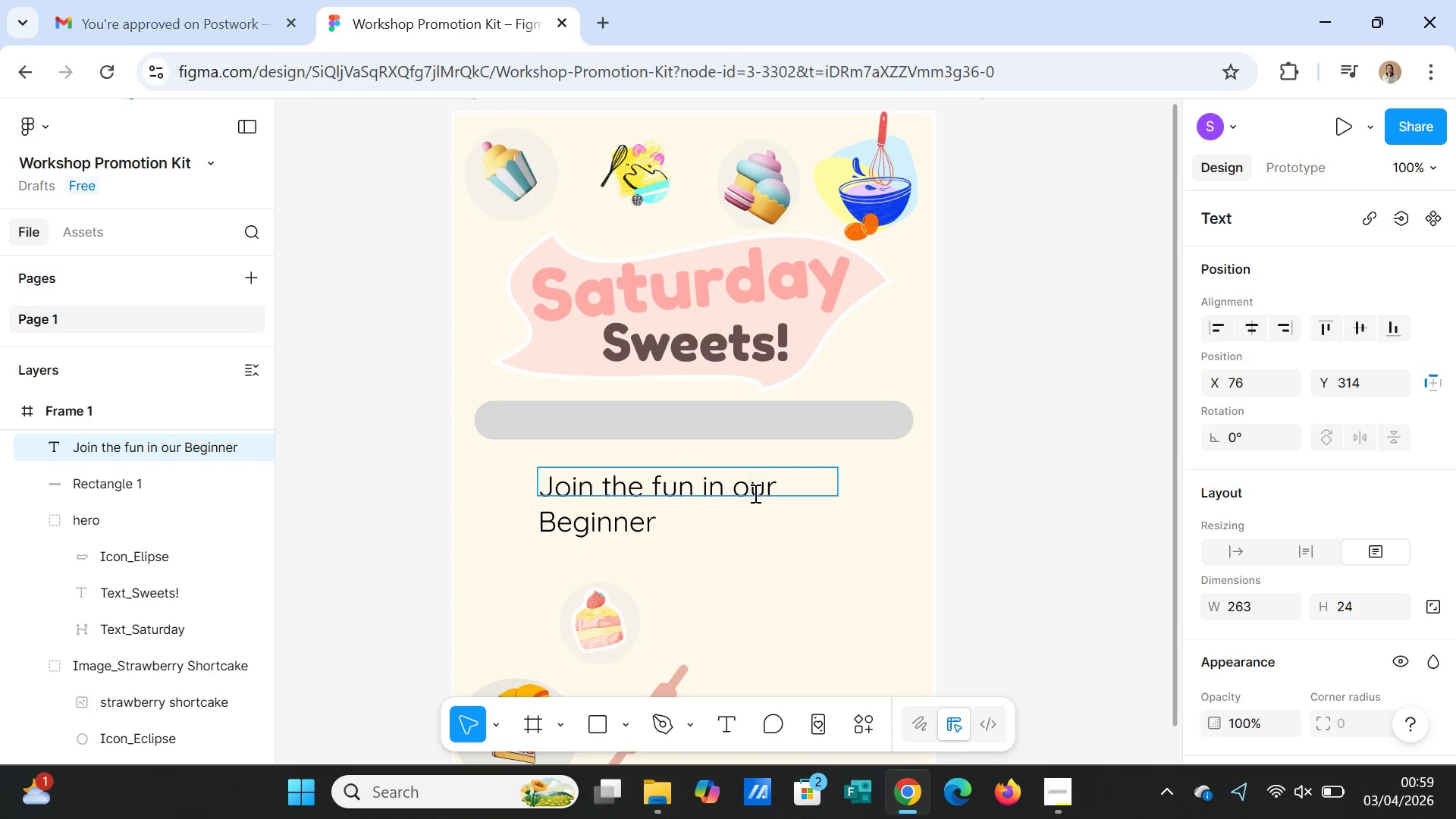 
key(Backspace)
 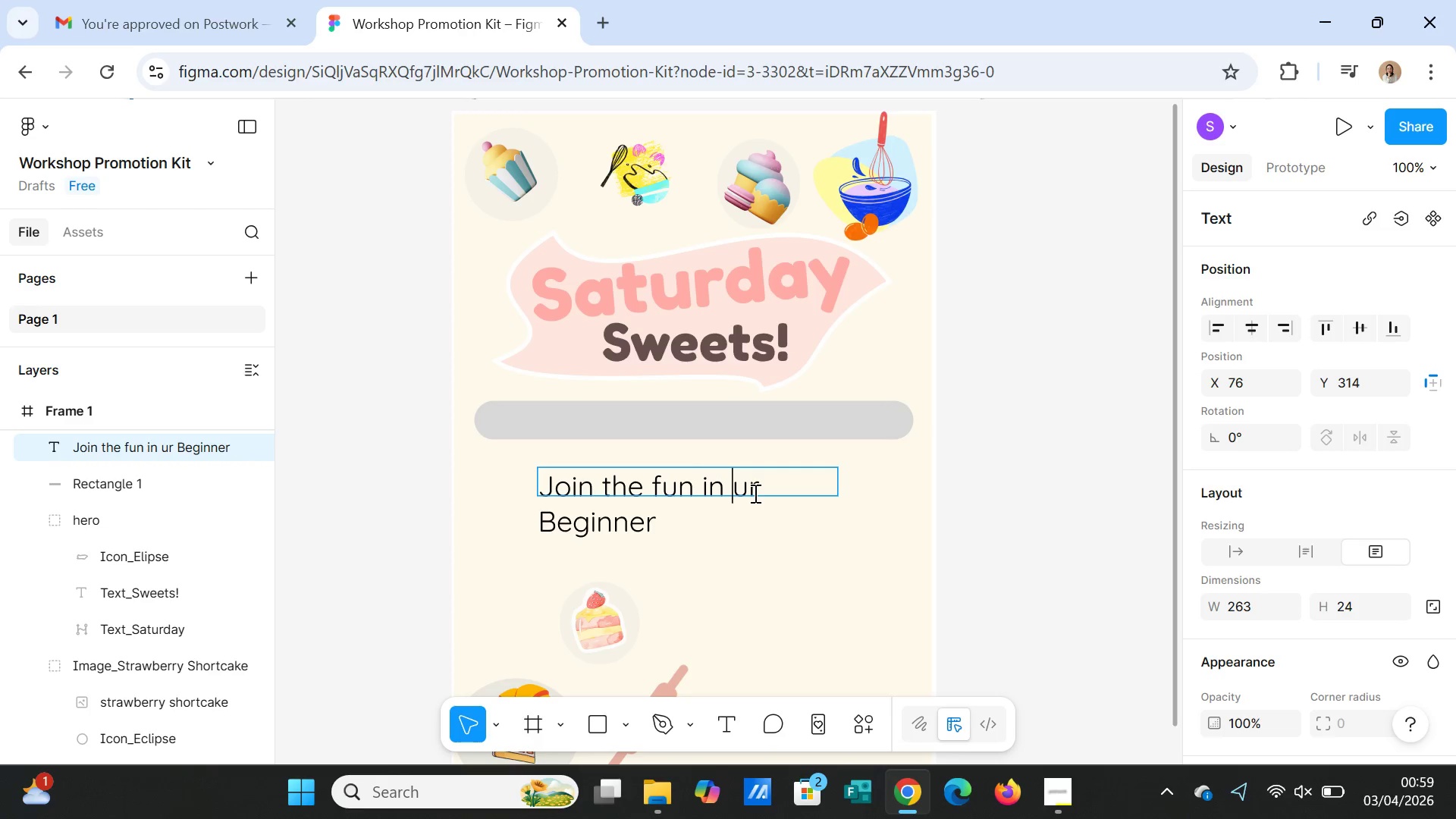 
key(CapsLock)
 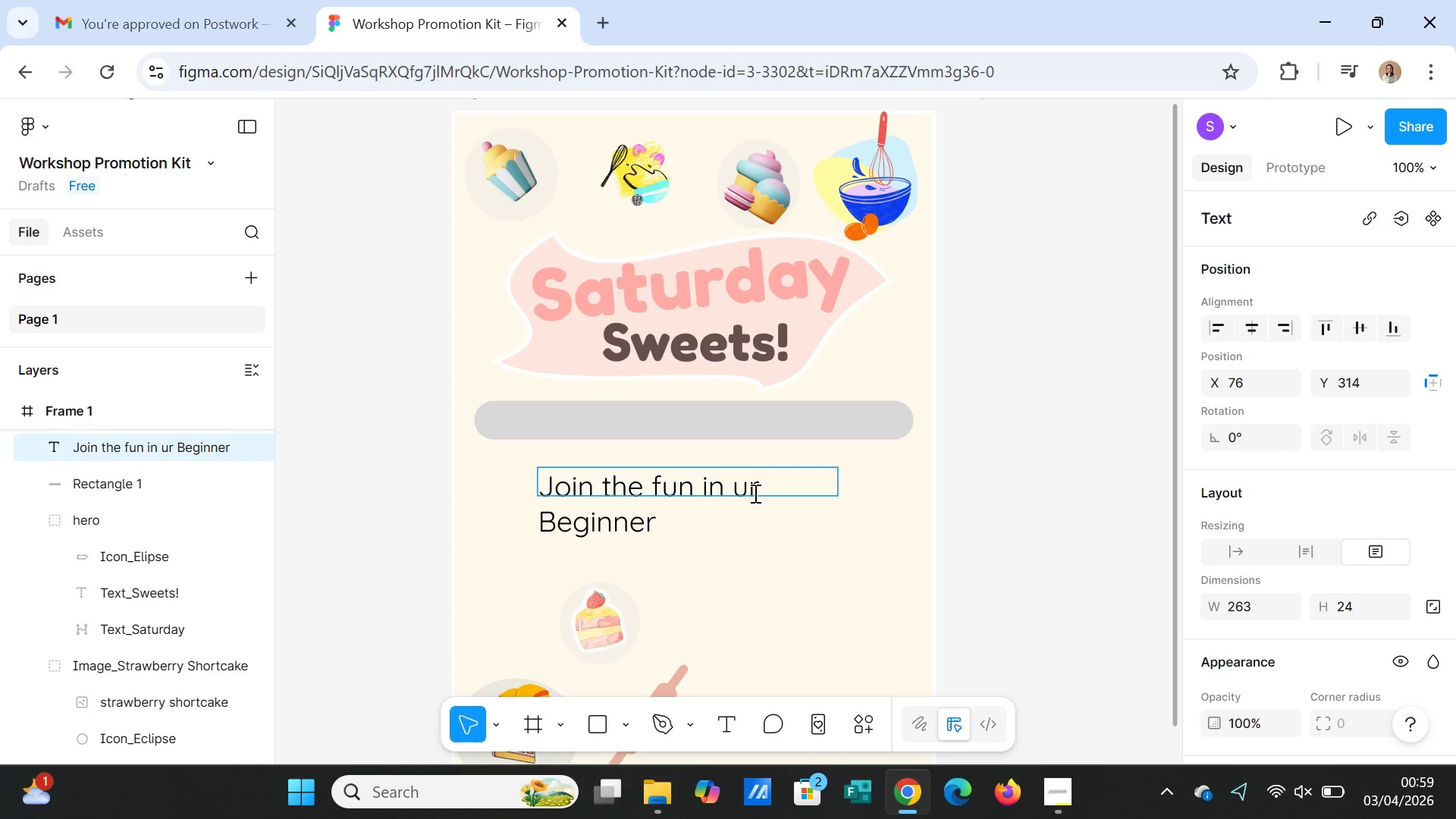 
key(O)
 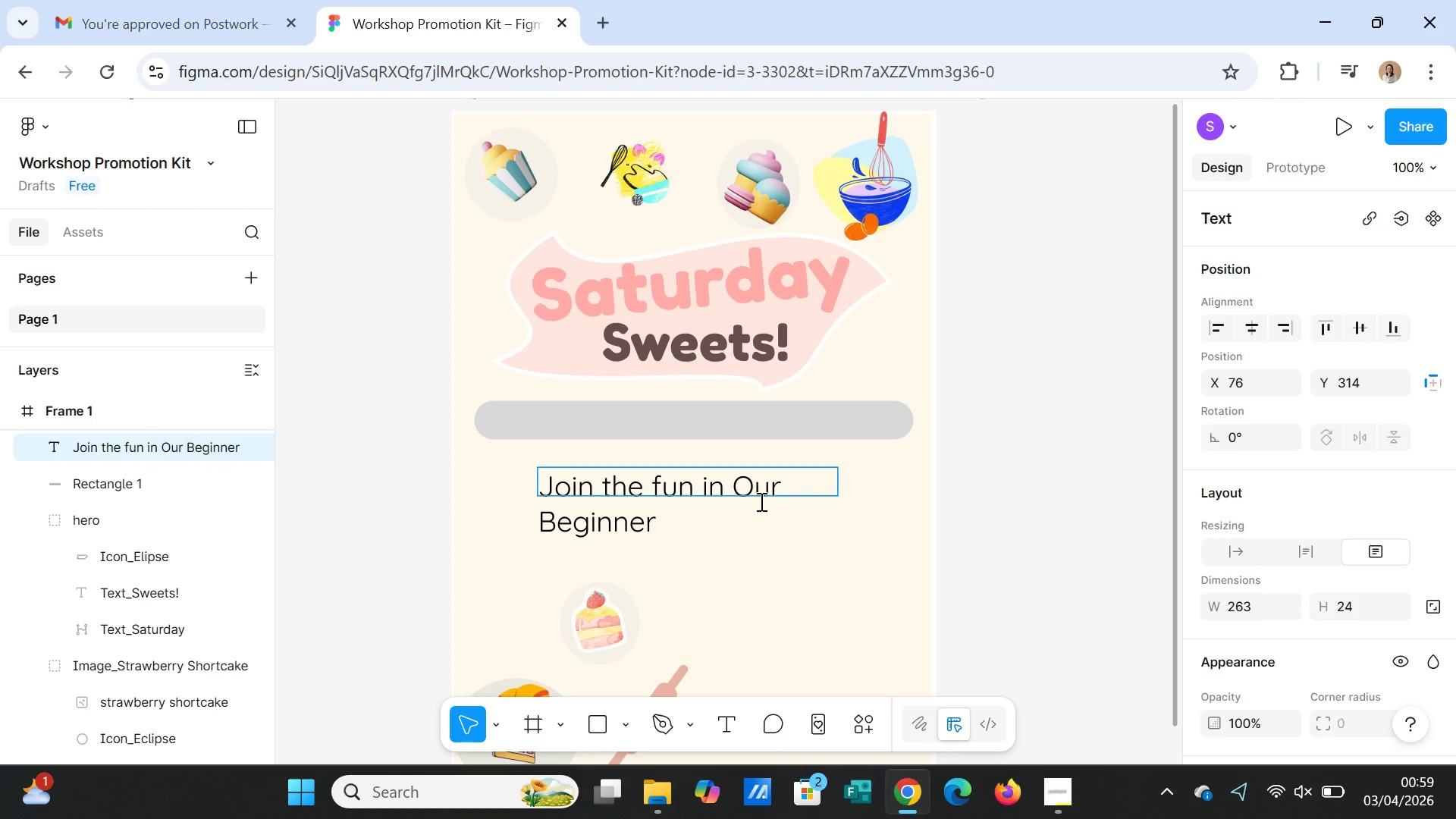 
left_click([664, 529])
 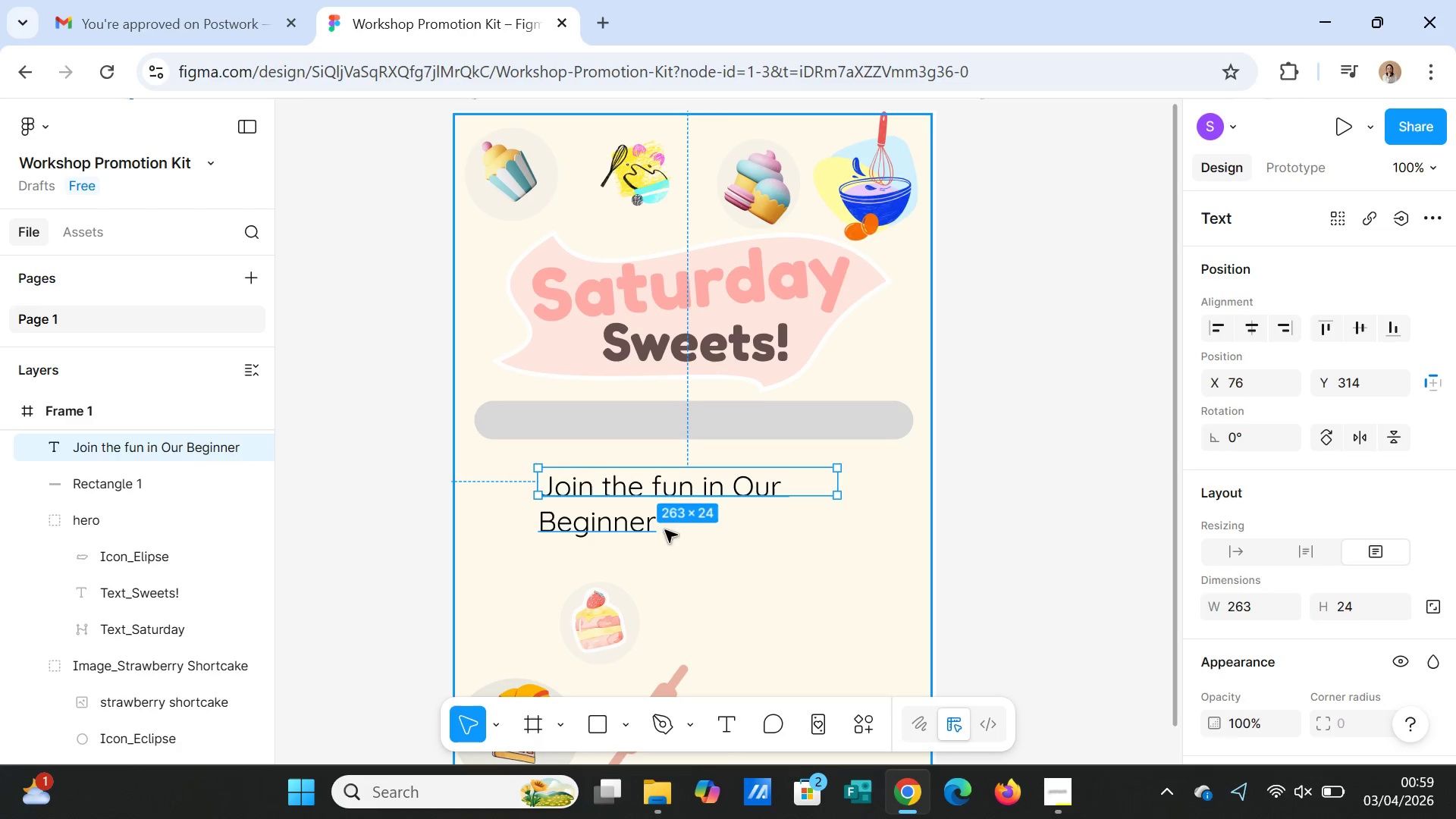 
double_click([665, 530])
 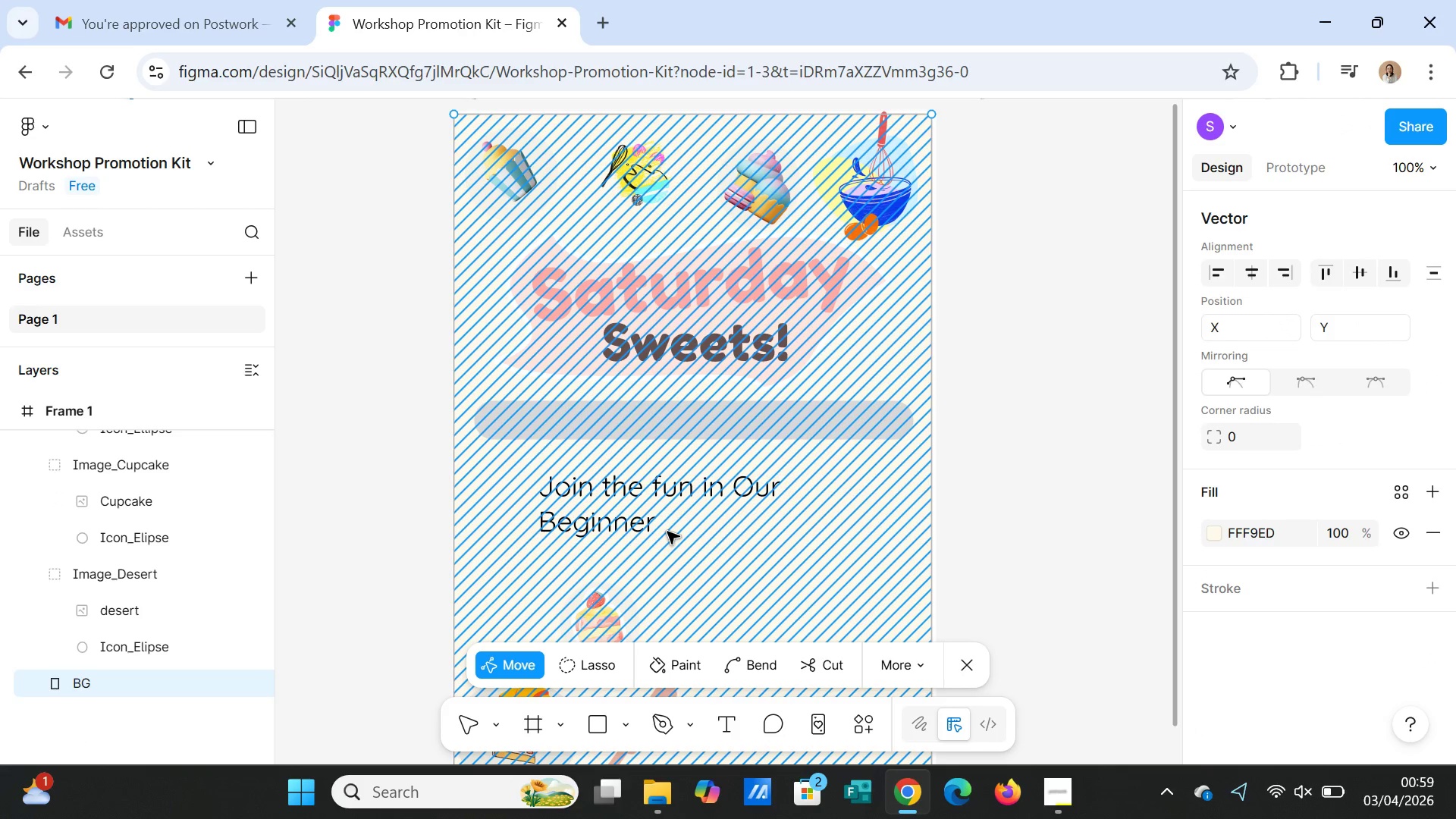 
double_click([666, 531])
 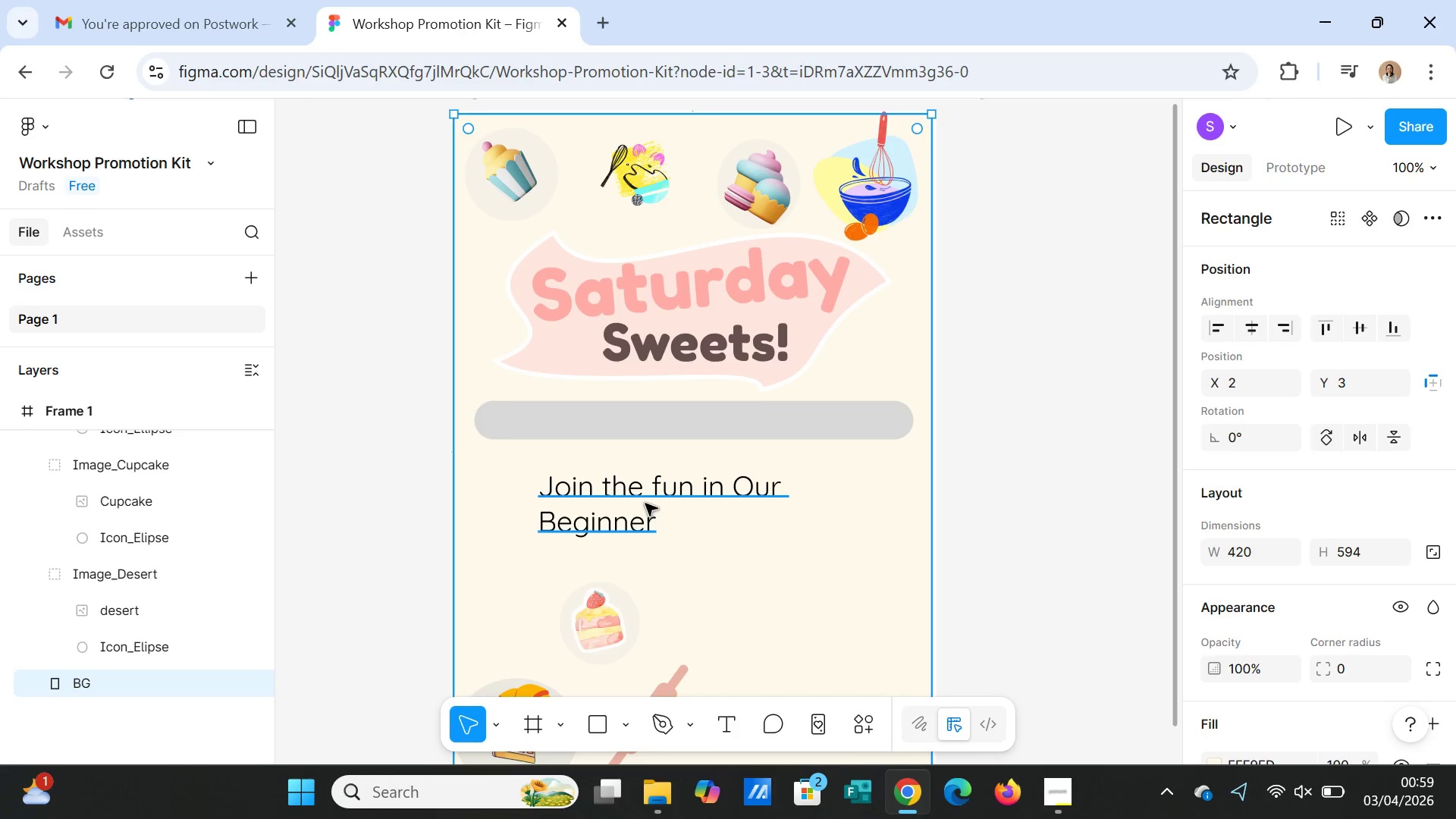 
left_click([645, 504])
 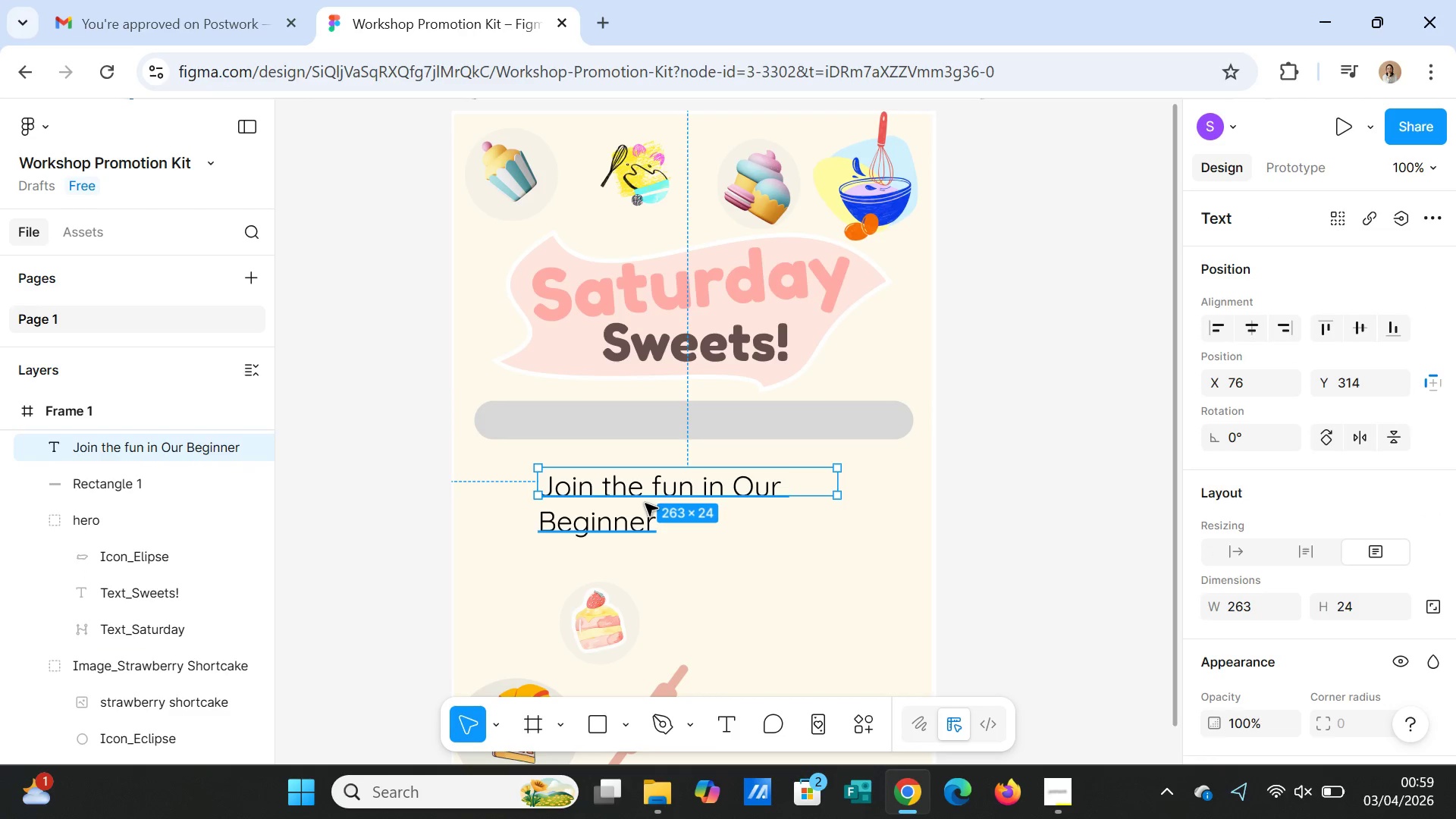 
double_click([645, 504])
 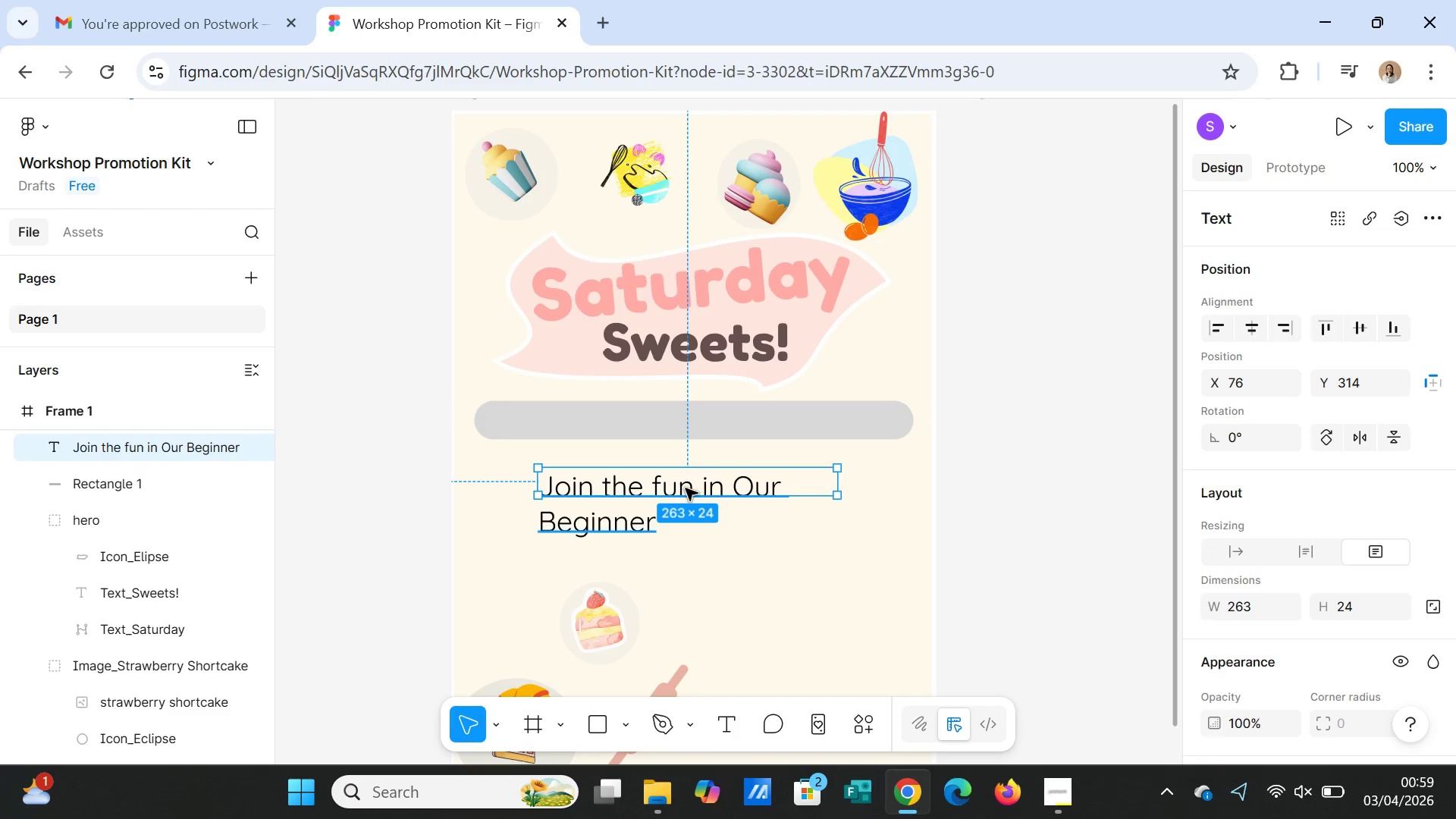 
double_click([686, 488])
 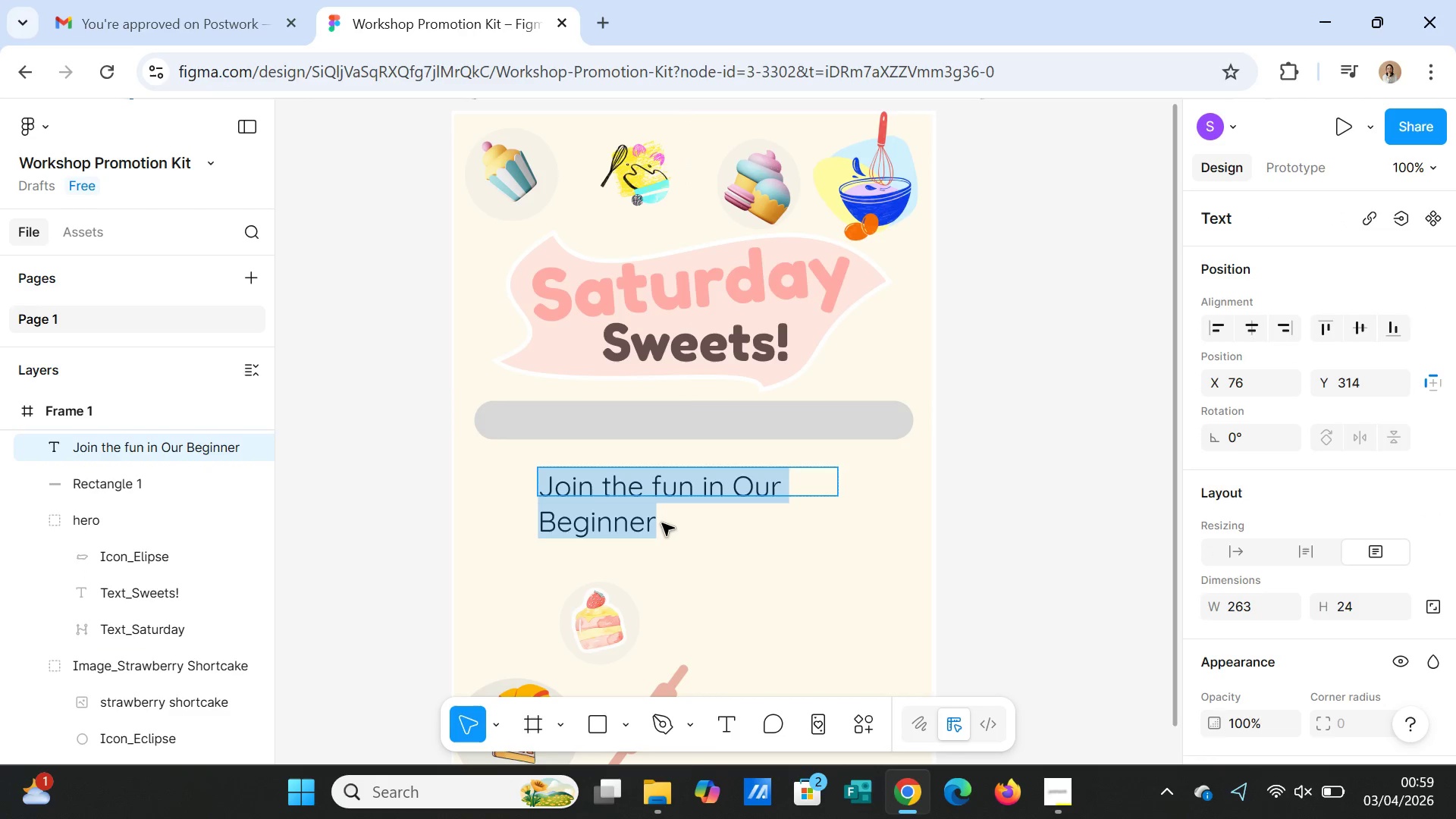 
left_click([660, 524])
 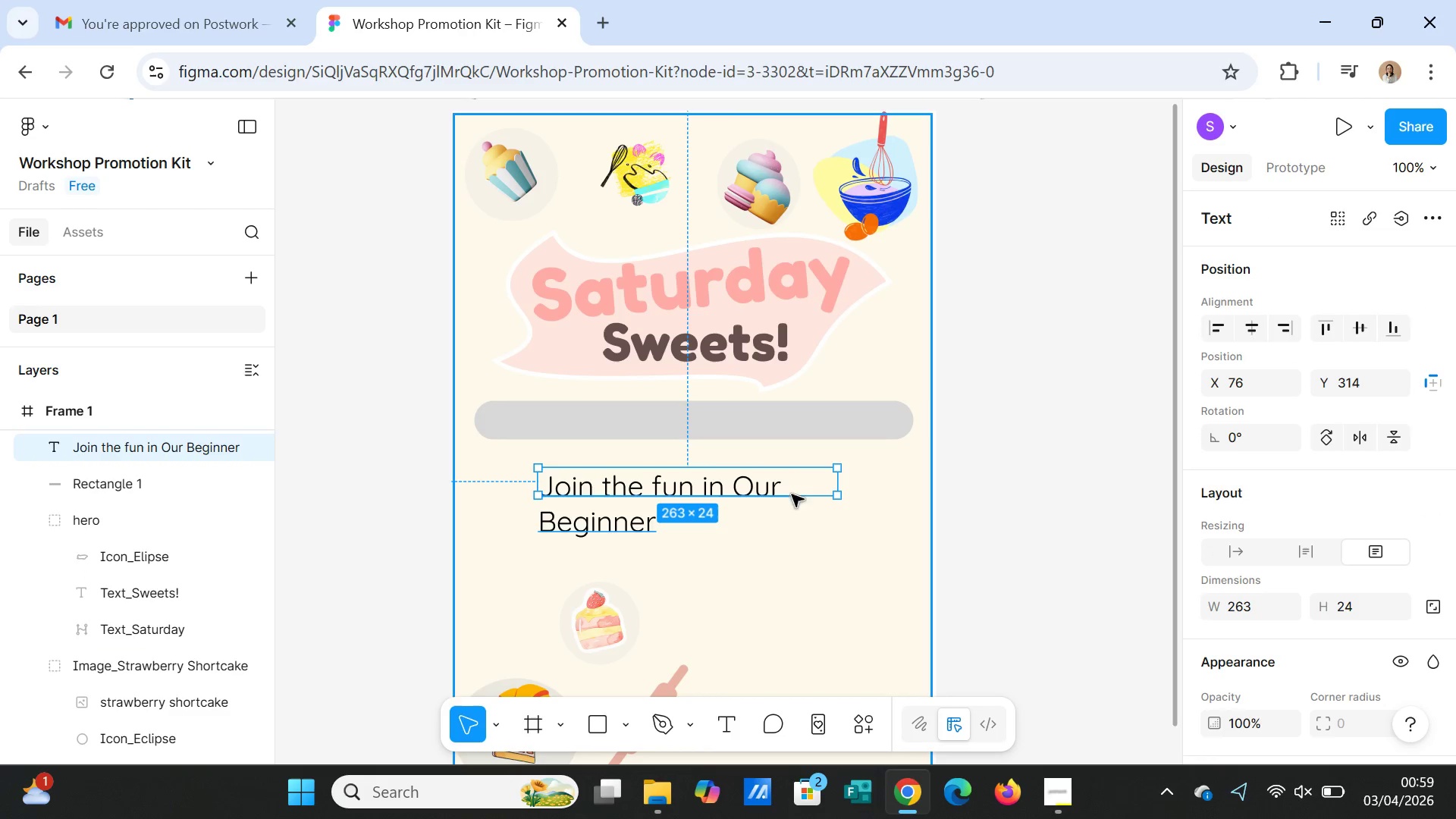 
double_click([800, 493])
 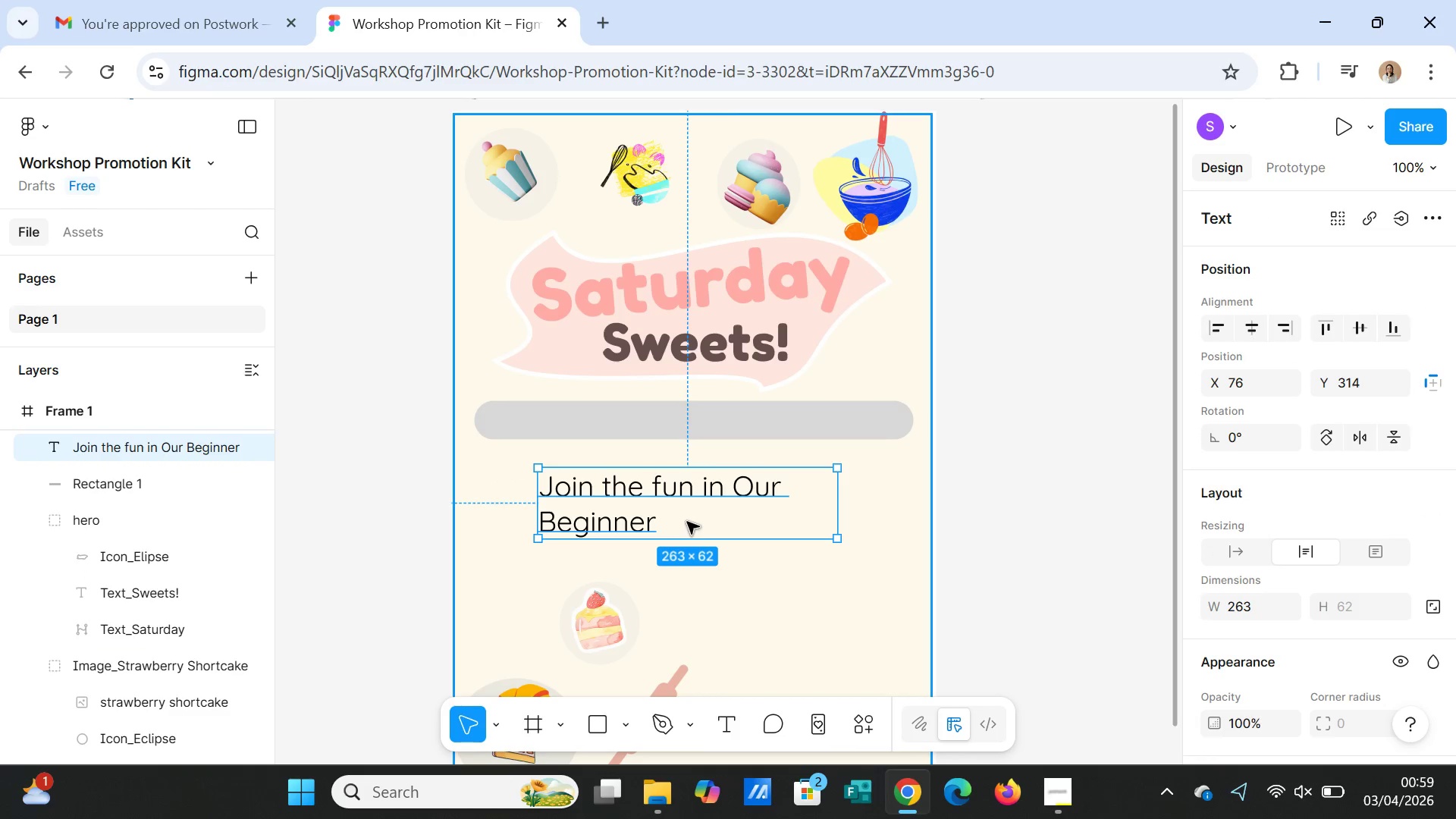 
left_click([686, 521])
 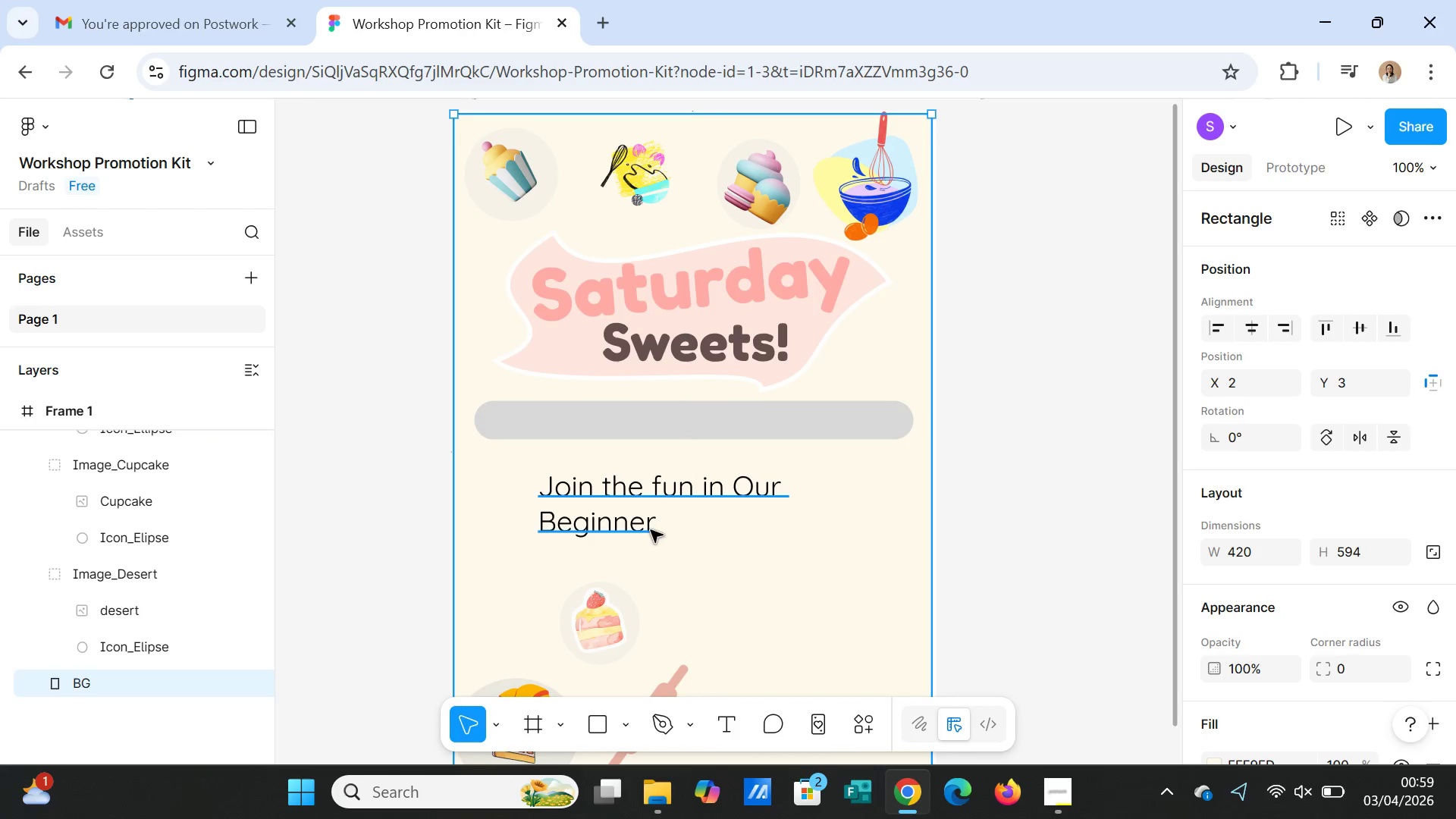 
double_click([651, 530])
 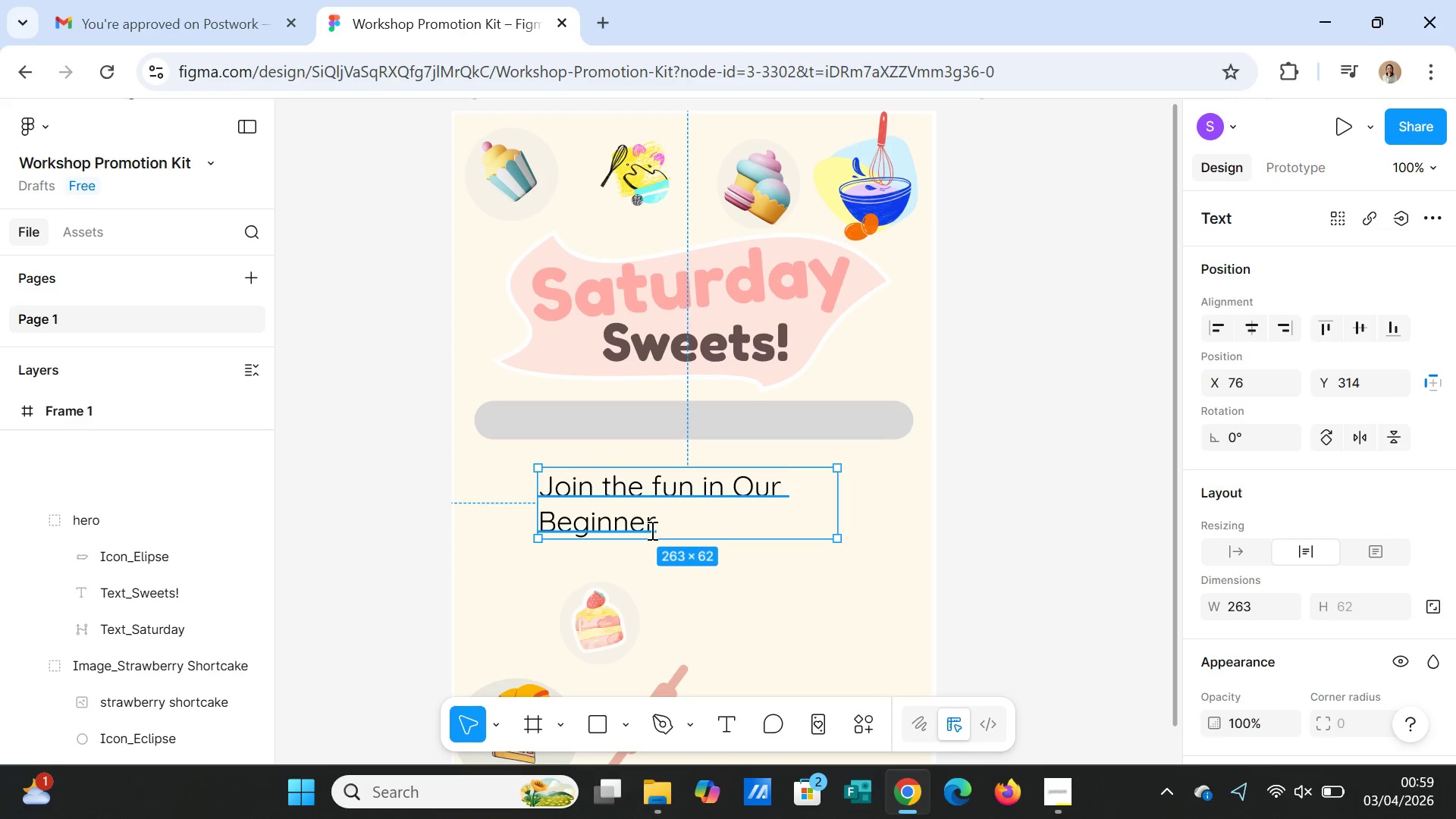 
triple_click([651, 530])
 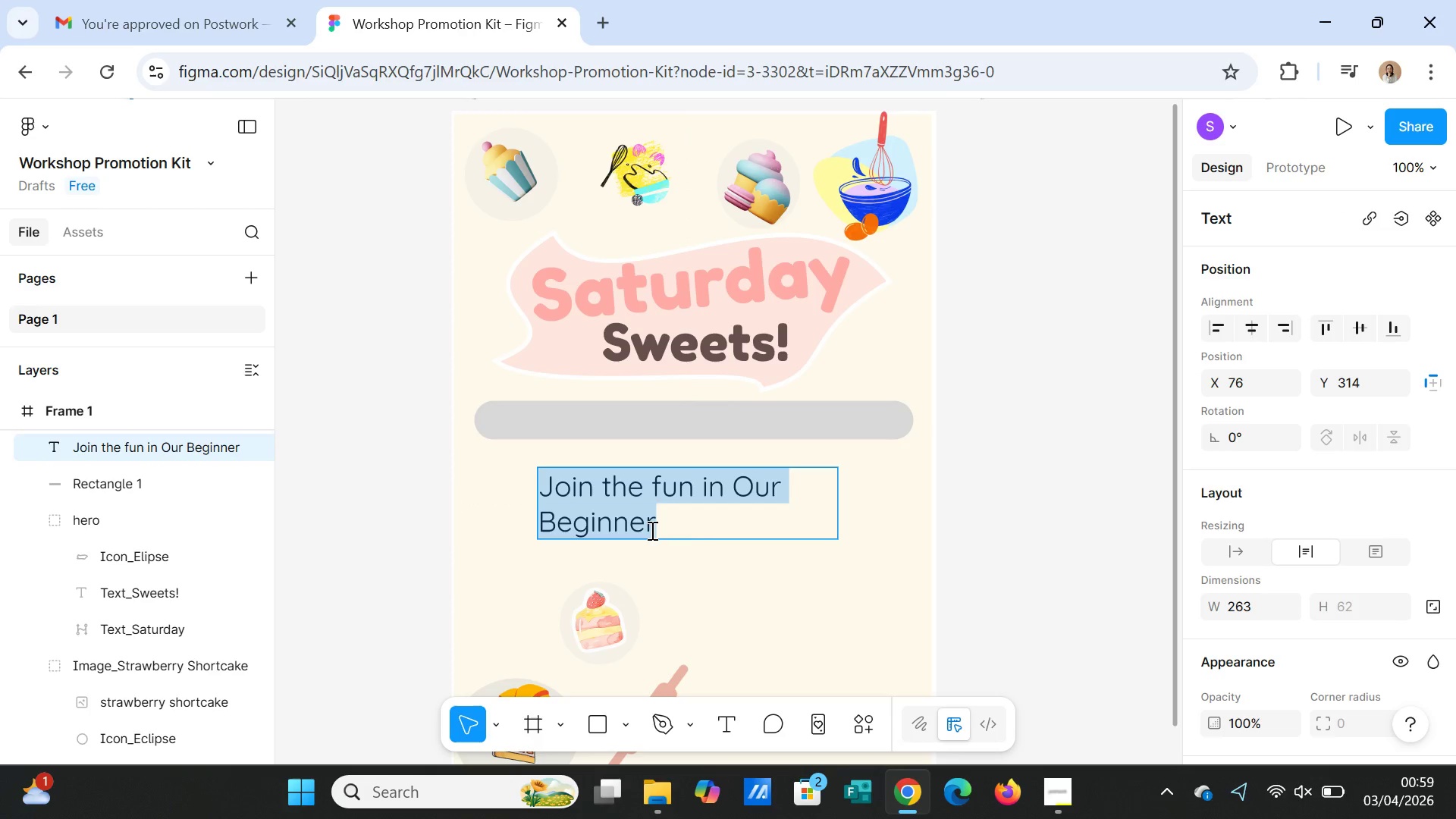 
left_click([651, 530])
 